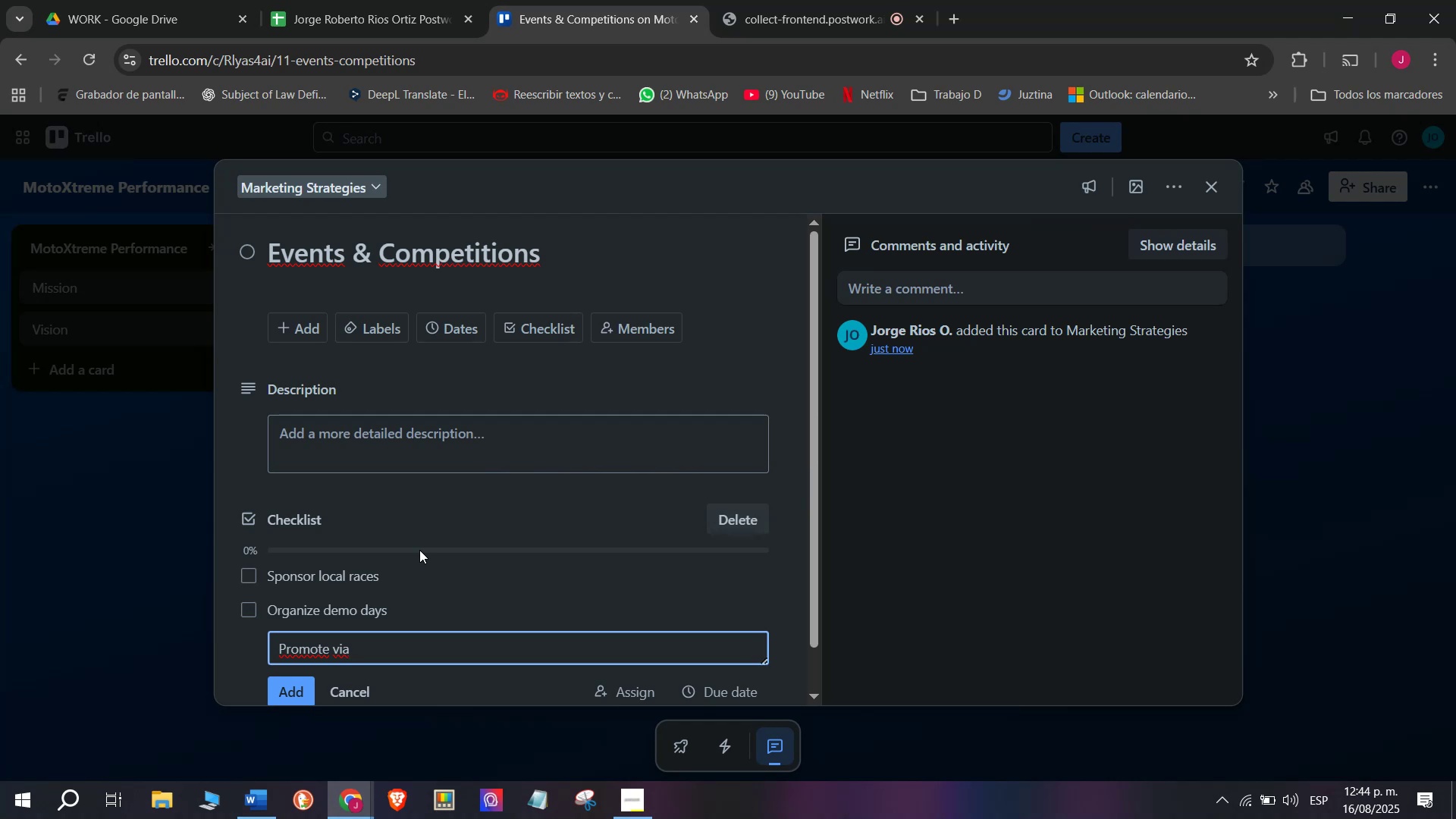 
type( flyers)
 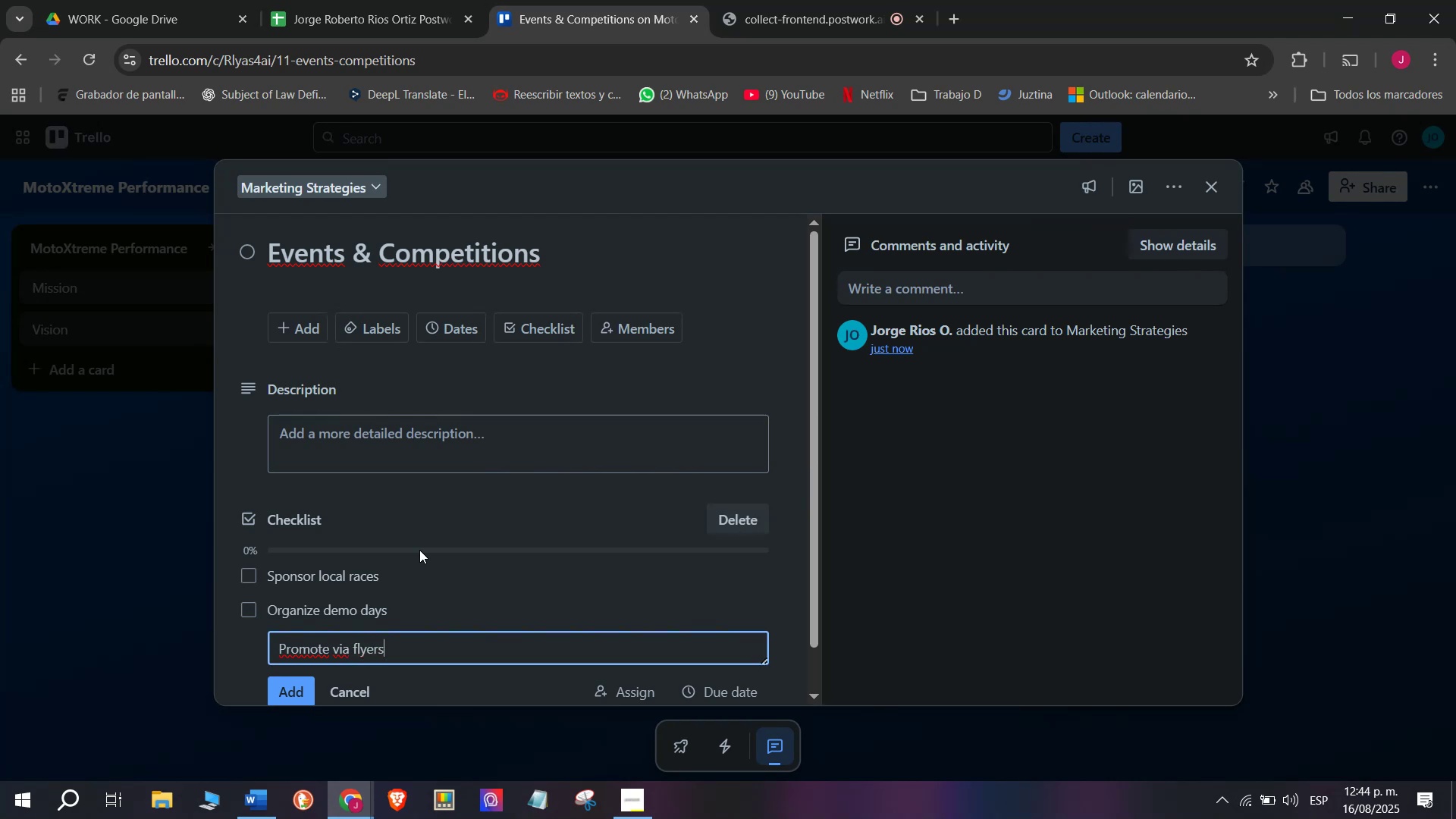 
key(Enter)
 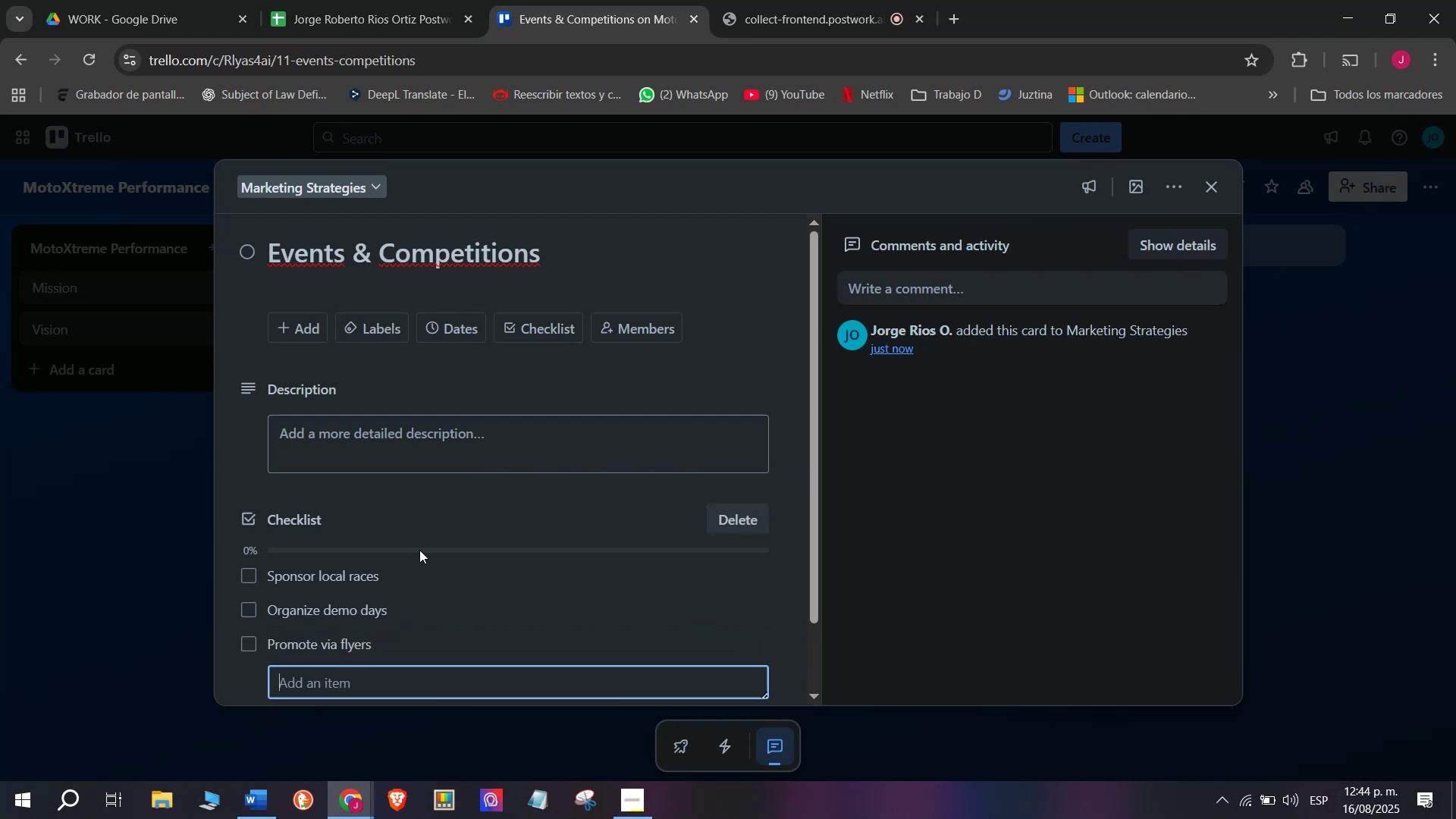 
type(Share live videos)
 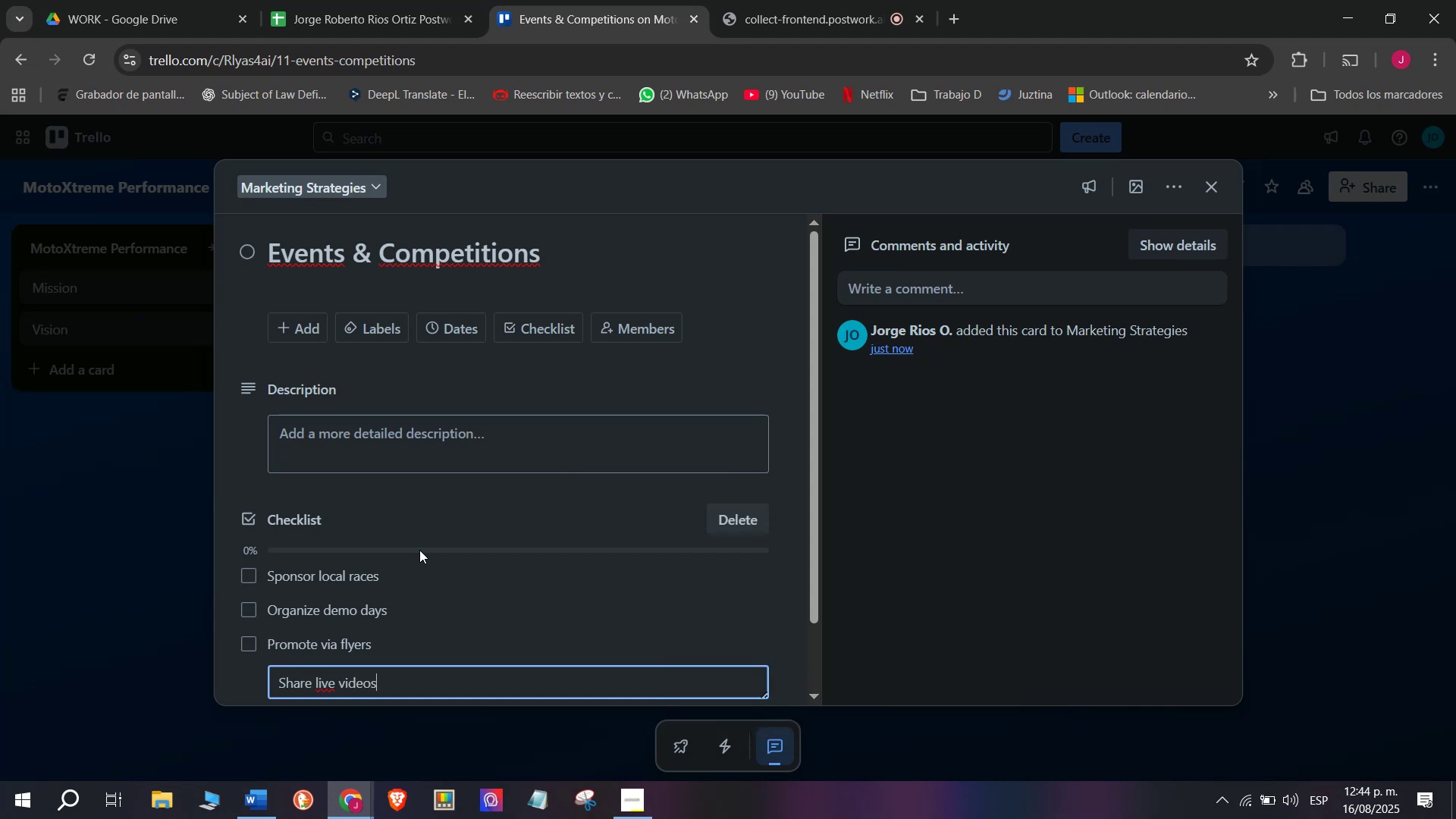 
key(Enter)
 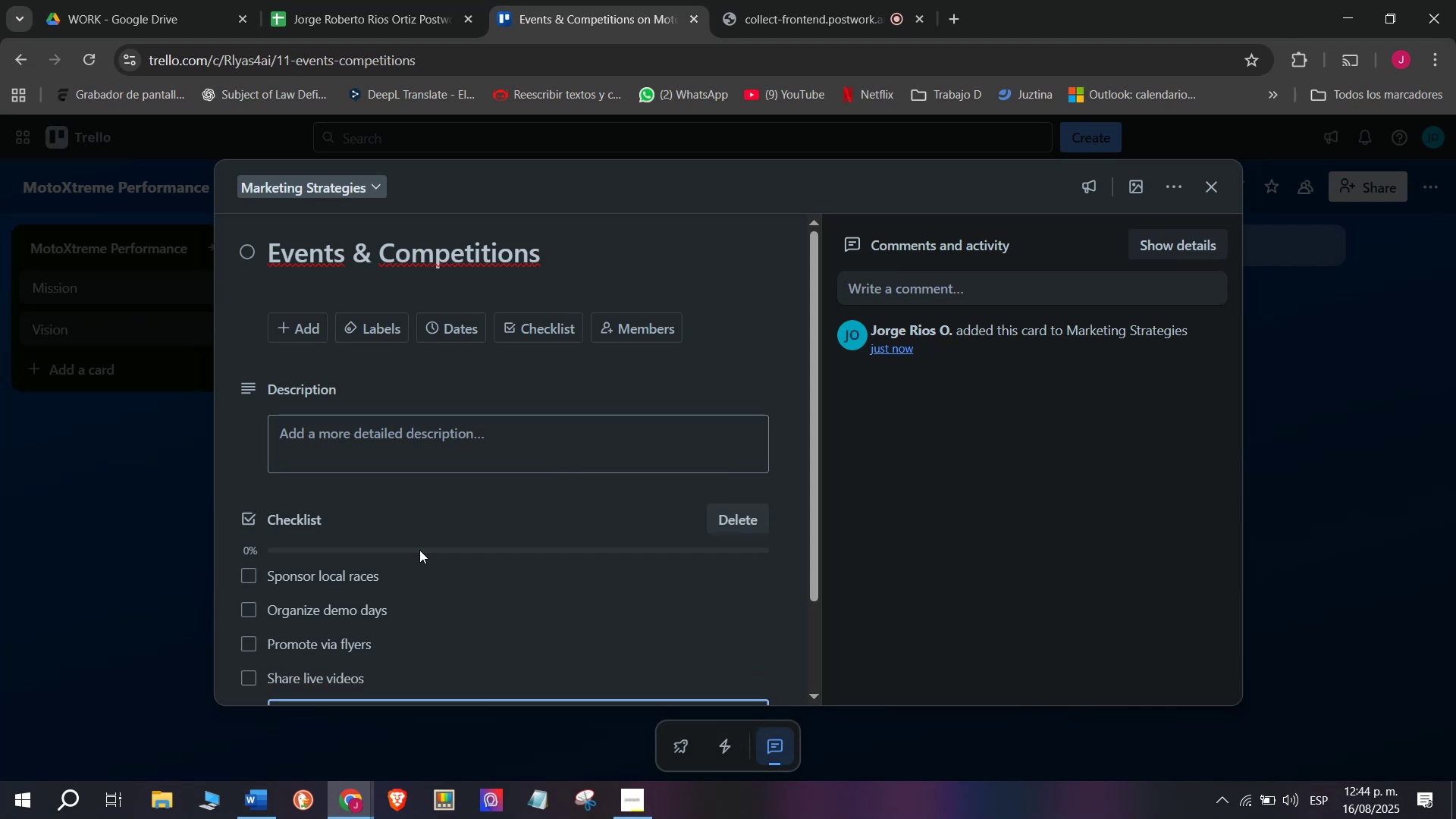 
type(Colletc)
key(Backspace)
key(Backspace)
type(ct ridfer)
key(Backspace)
key(Backspace)
key(Backspace)
type(ers)
key(Backspace)
type( feedback)
 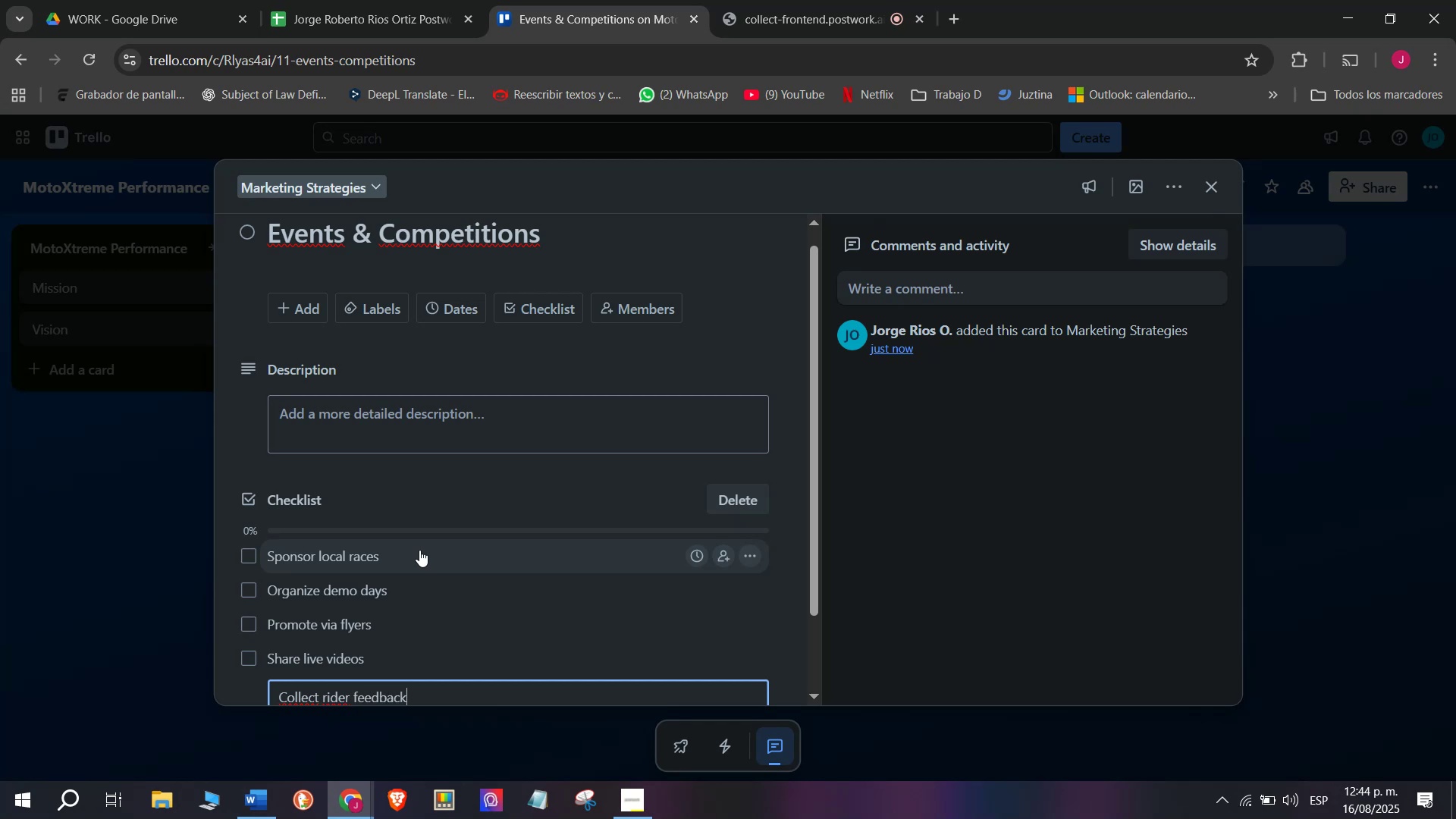 
key(Enter)
 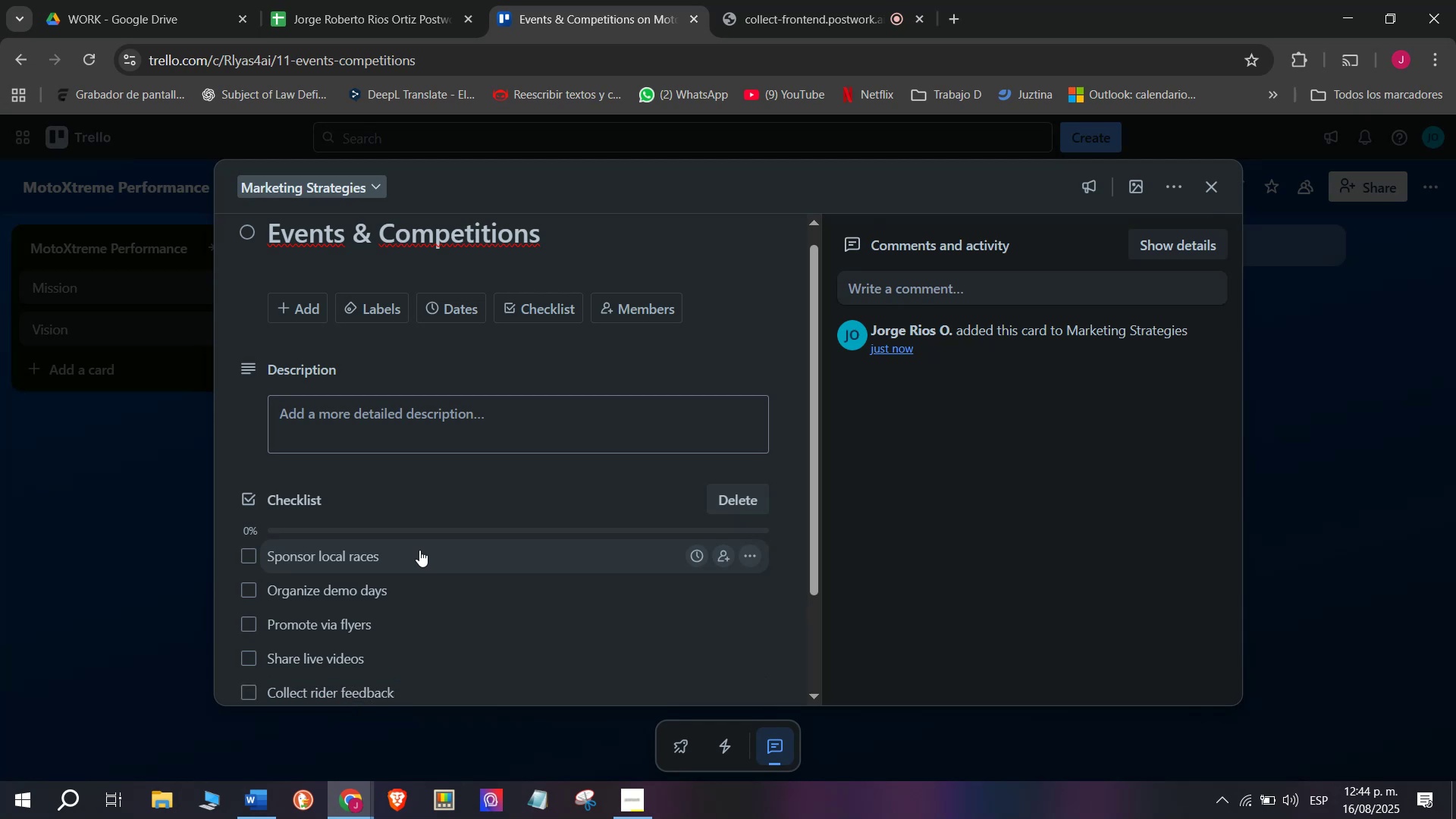 
type(Publish highlighy)
key(Backspace)
type(ts)
 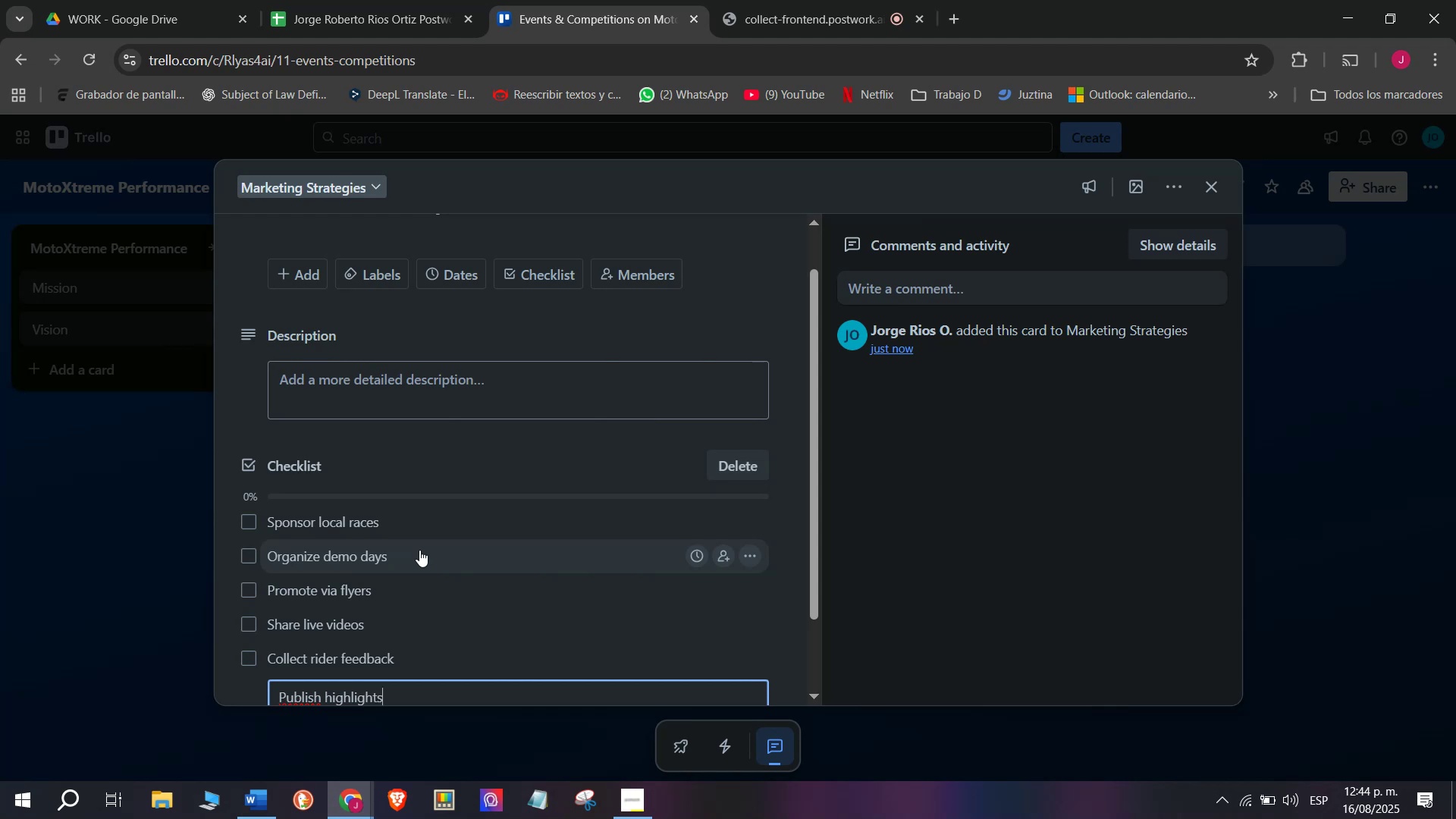 
key(Enter)
 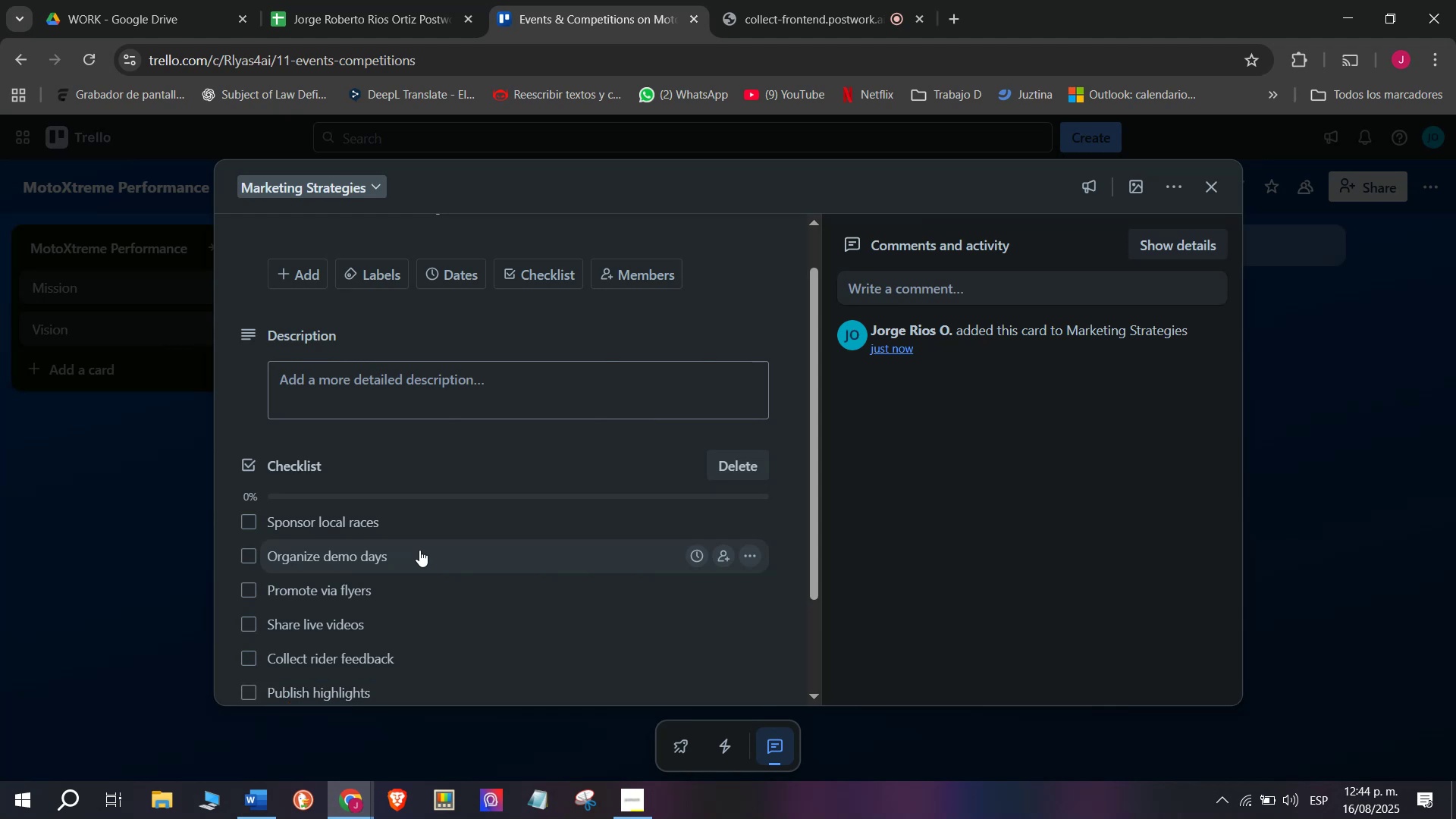 
scroll: coordinate [369, 546], scroll_direction: down, amount: 5.0
 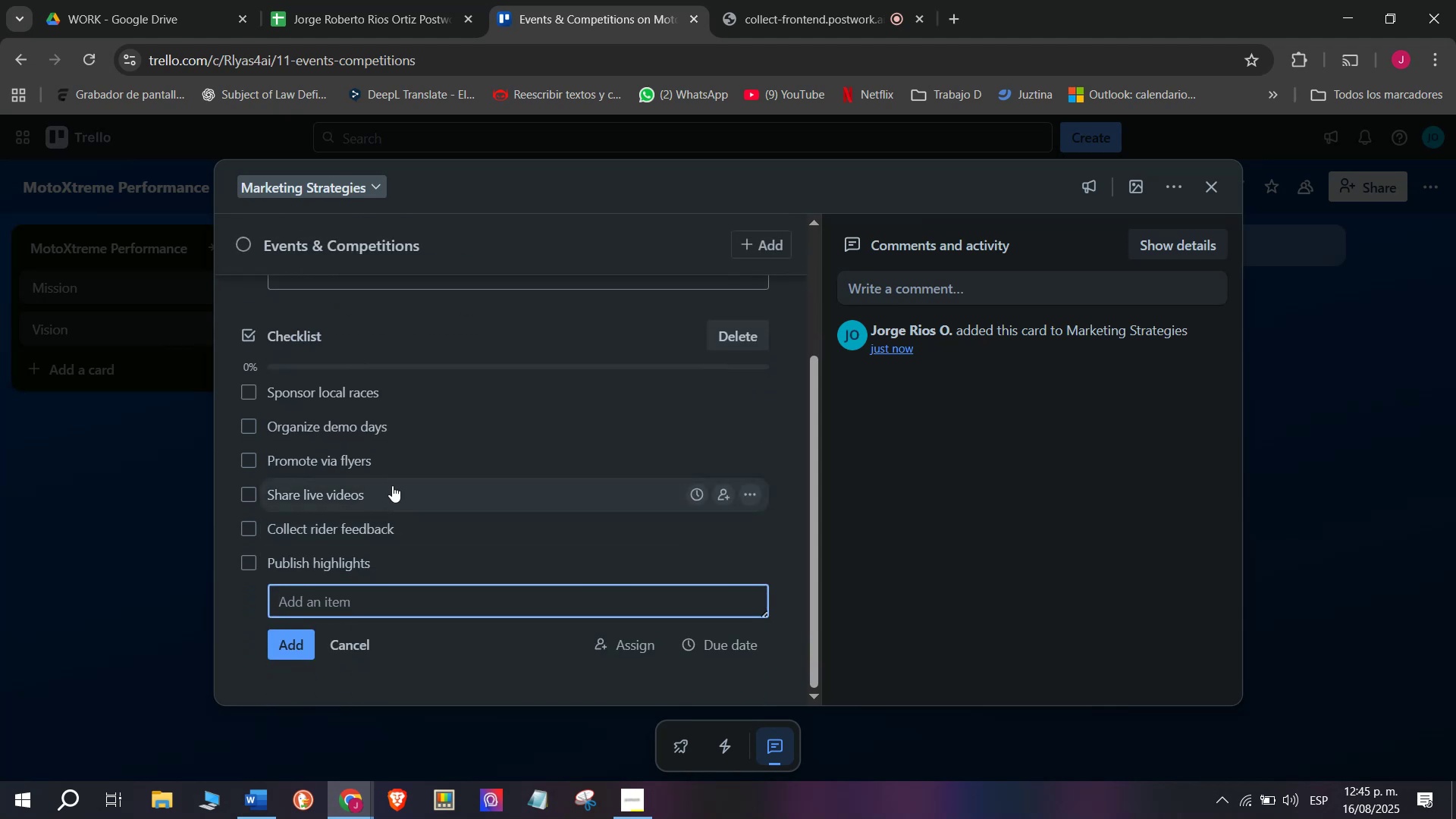 
scroll: coordinate [434, 417], scroll_direction: up, amount: 4.0
 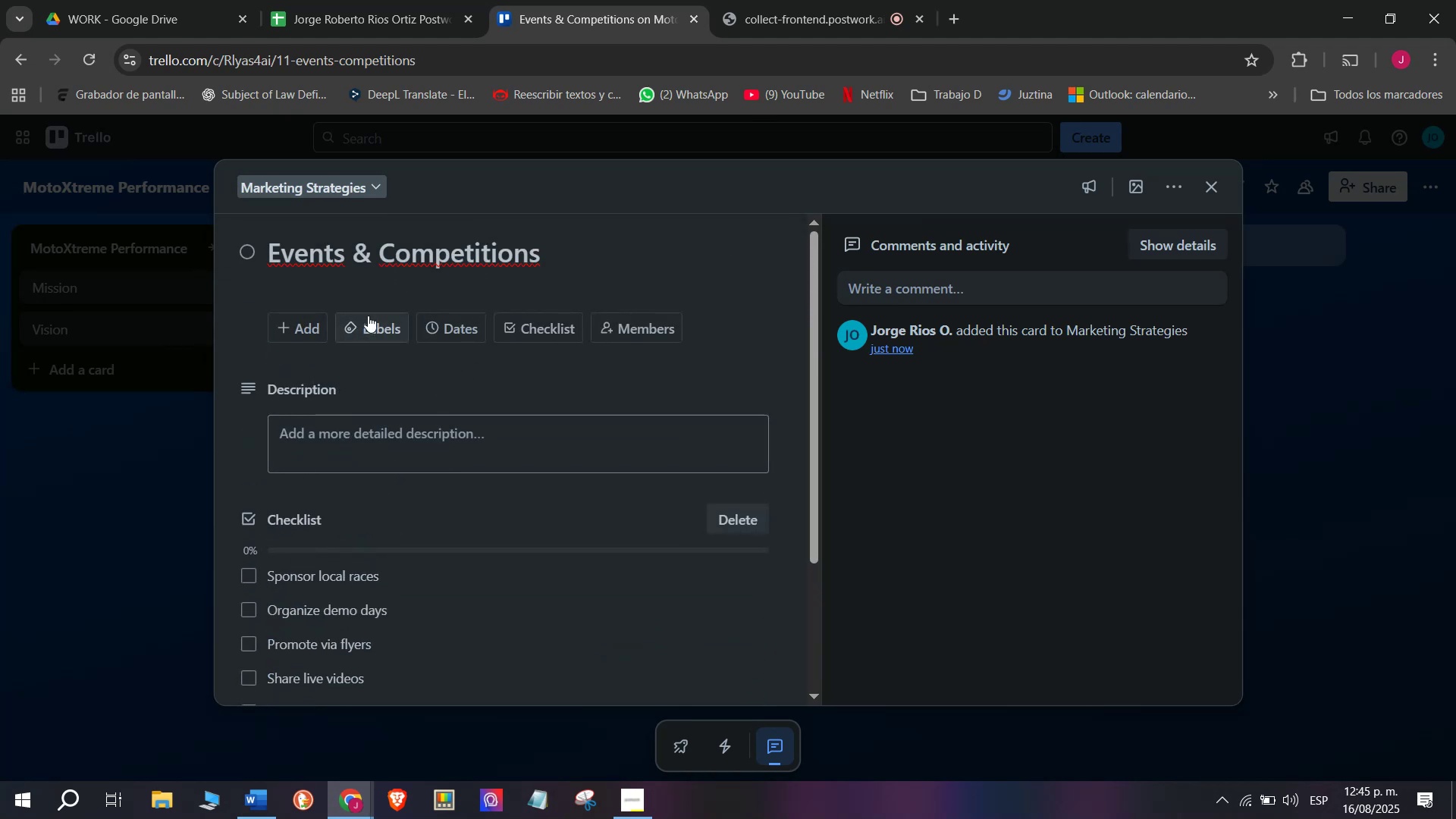 
left_click([370, 316])
 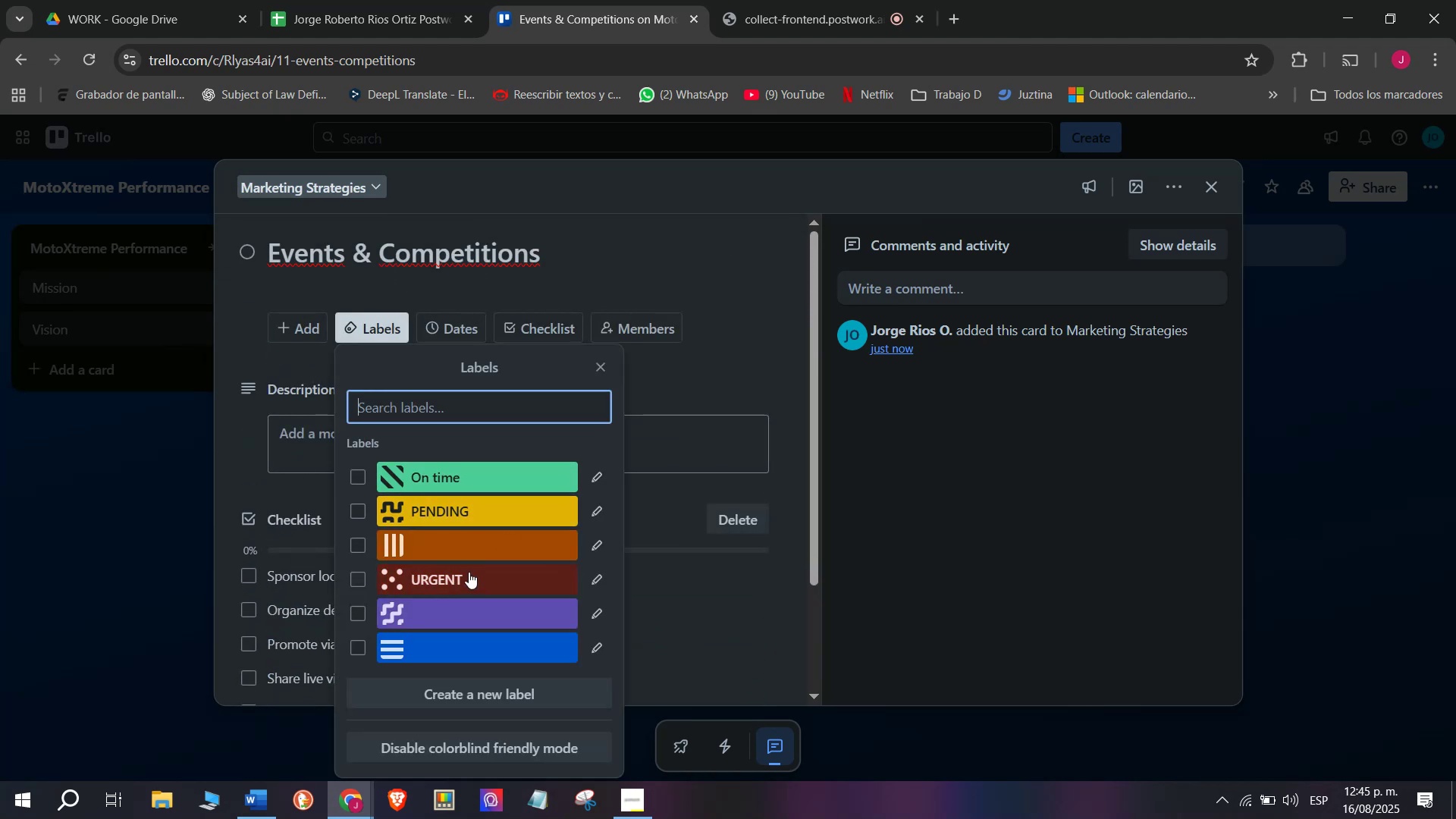 
left_click([500, 474])
 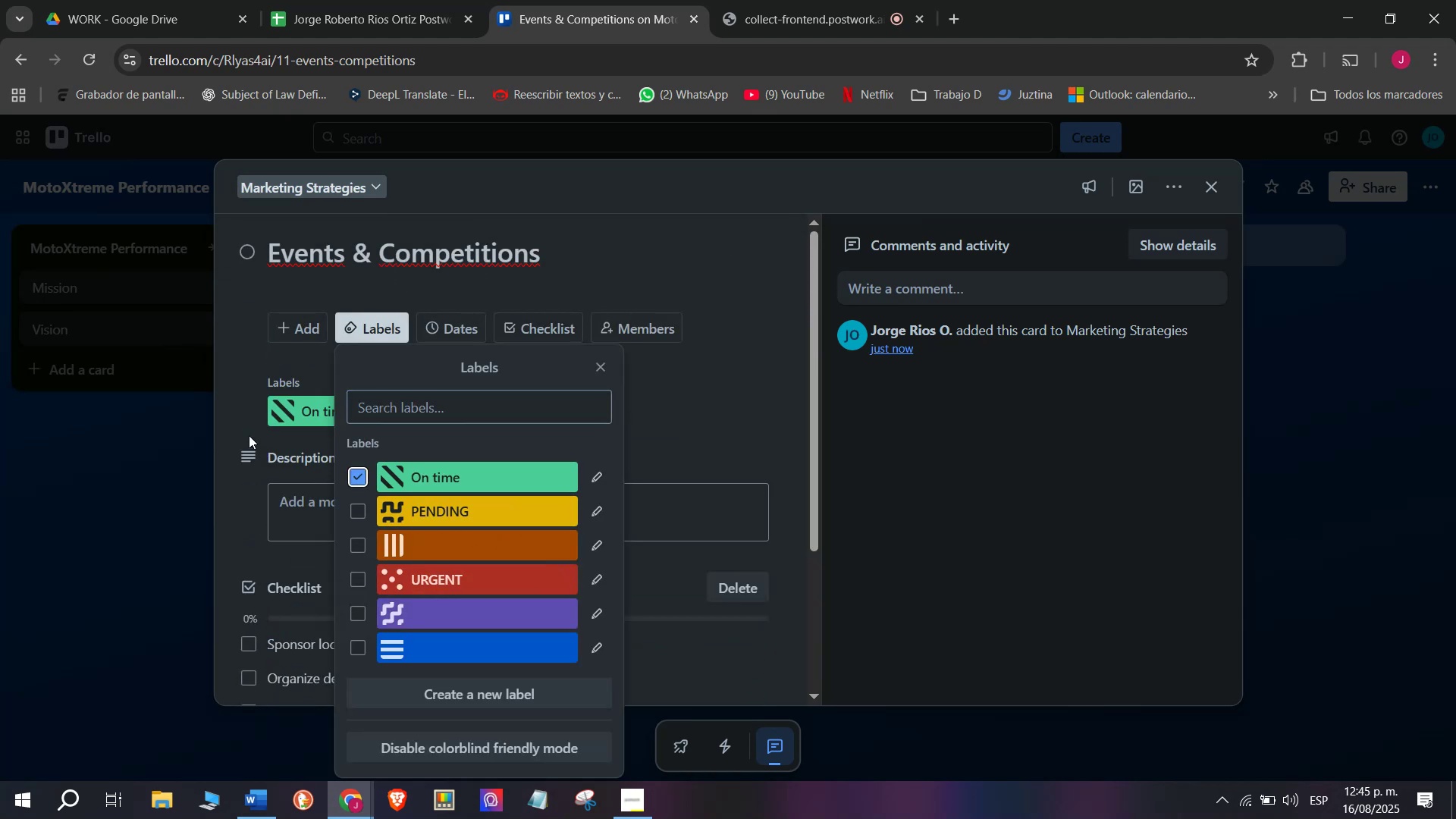 
left_click([247, 415])
 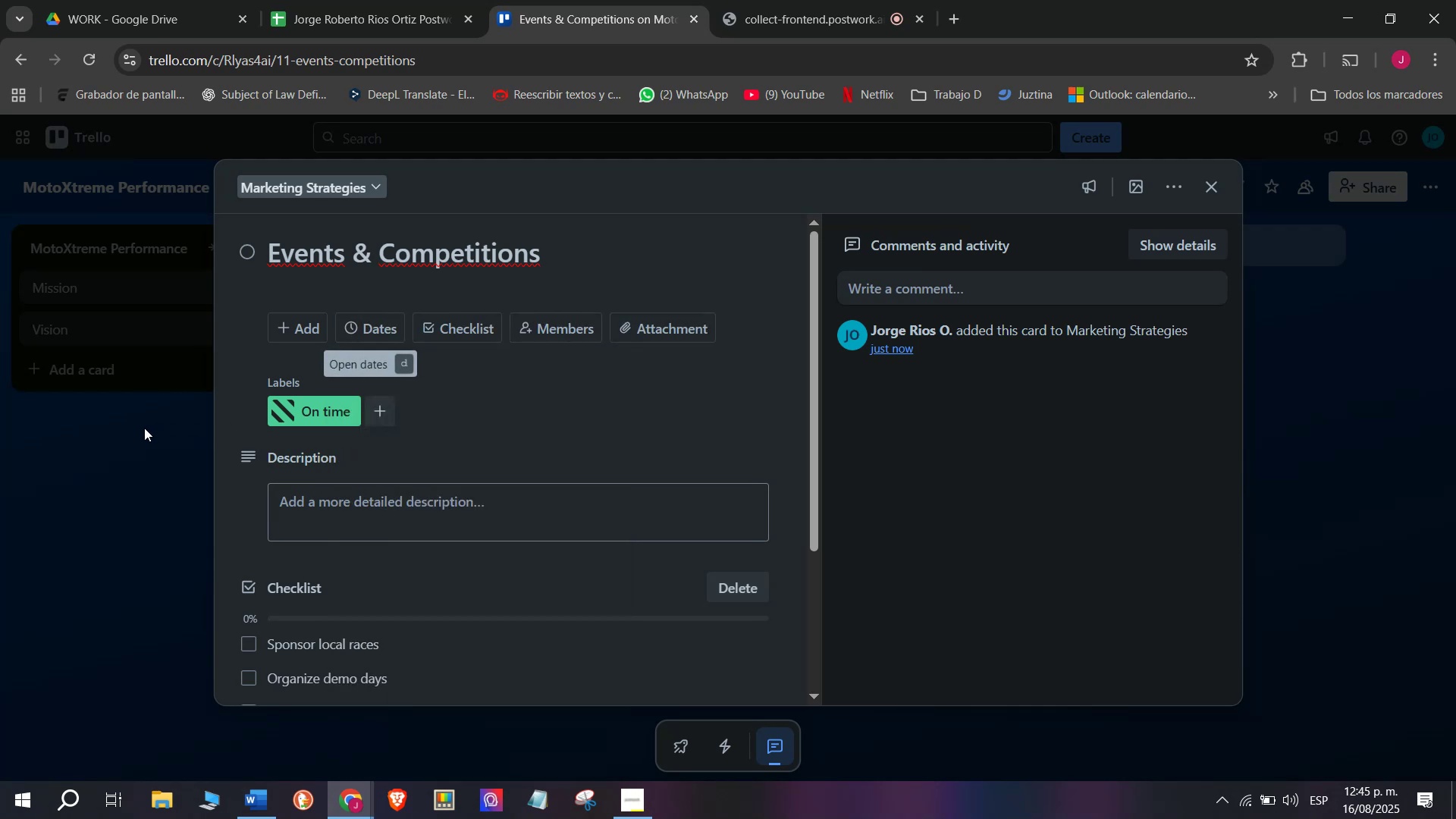 
left_click([125, 434])
 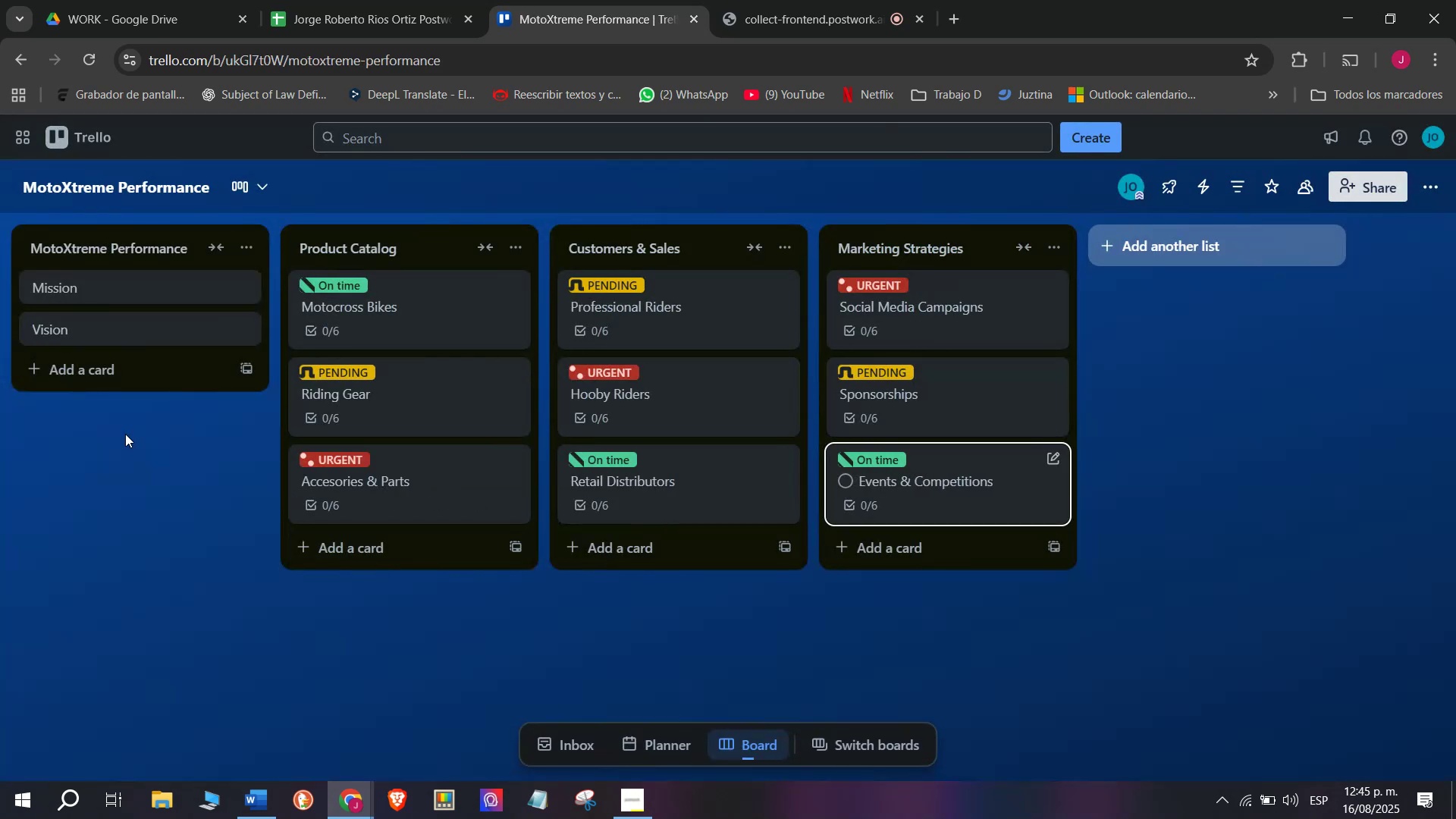 
wait(6.82)
 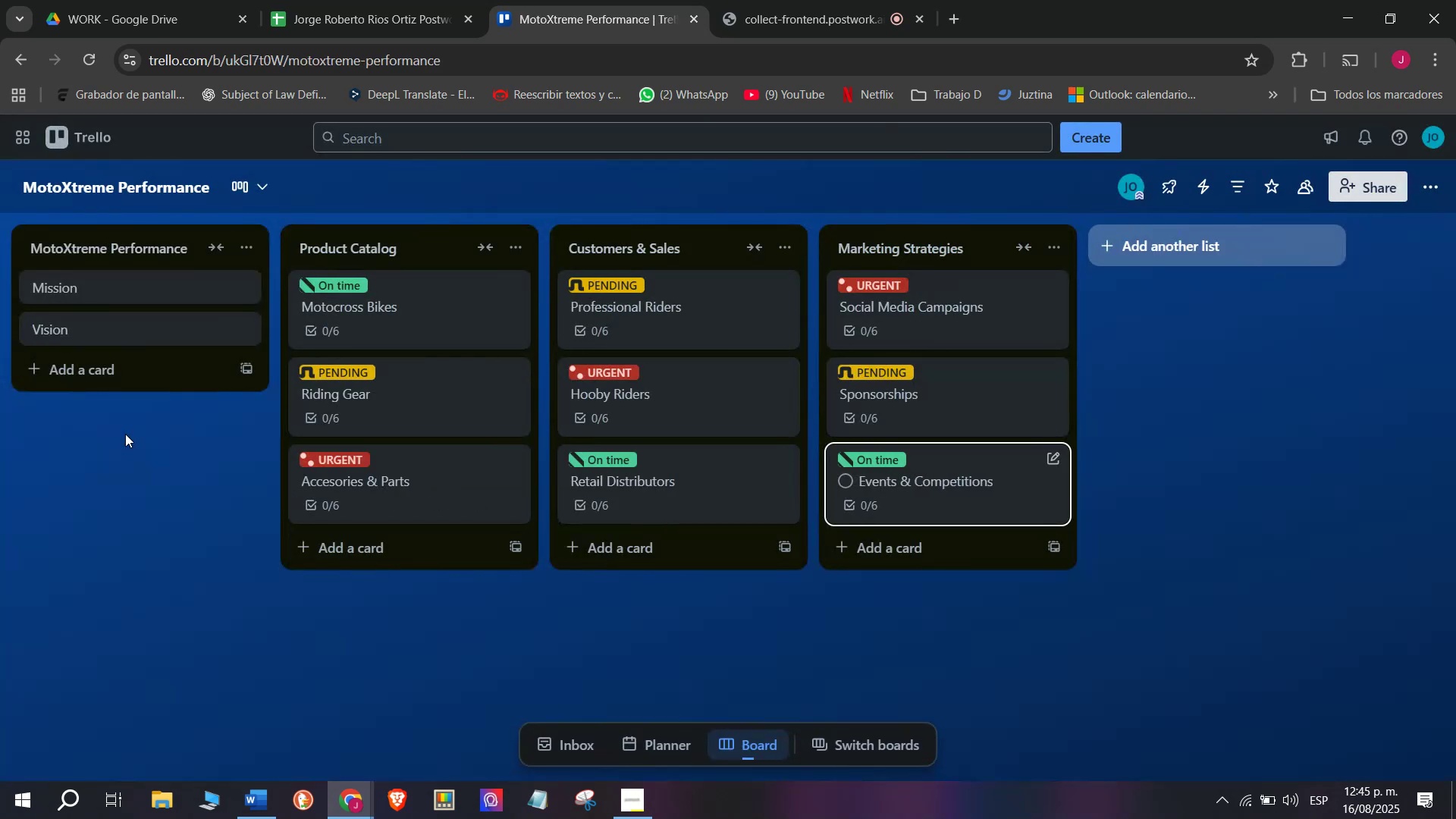 
left_click([1213, 241])
 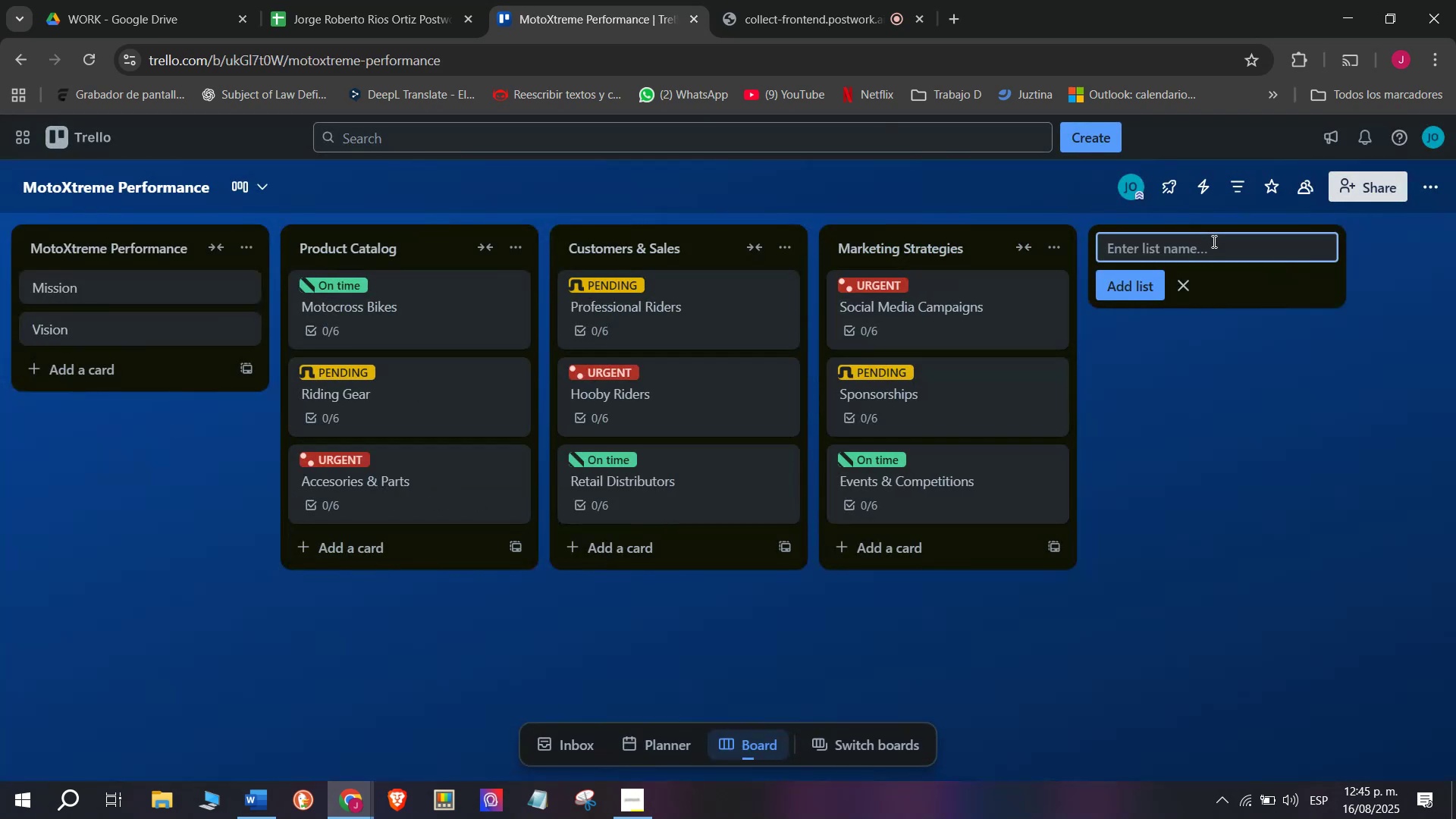 
type(Logistics $)
key(Backspace)
type(^ Distre)
key(Backspace)
type(ibution)
 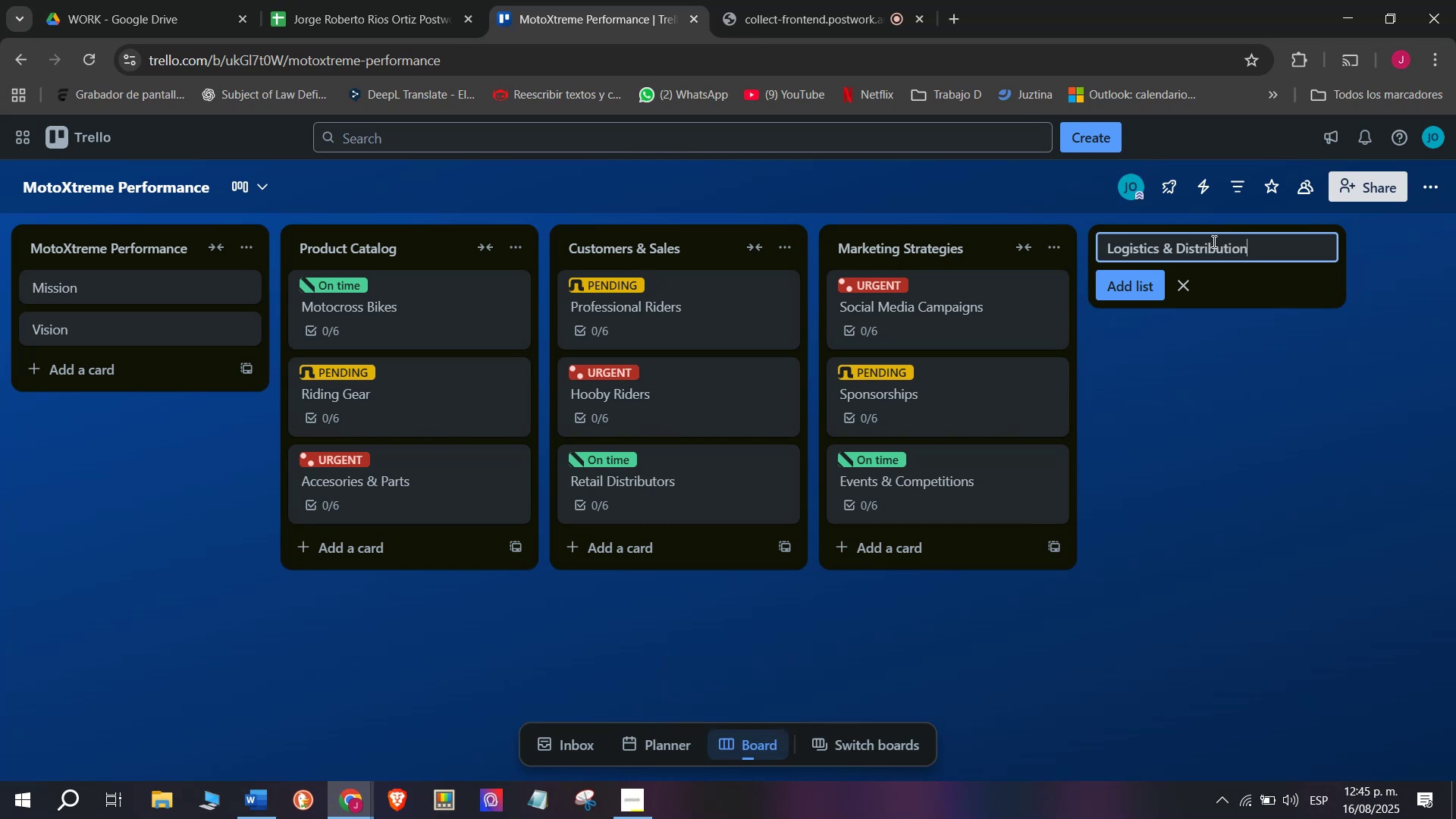 
key(Enter)
 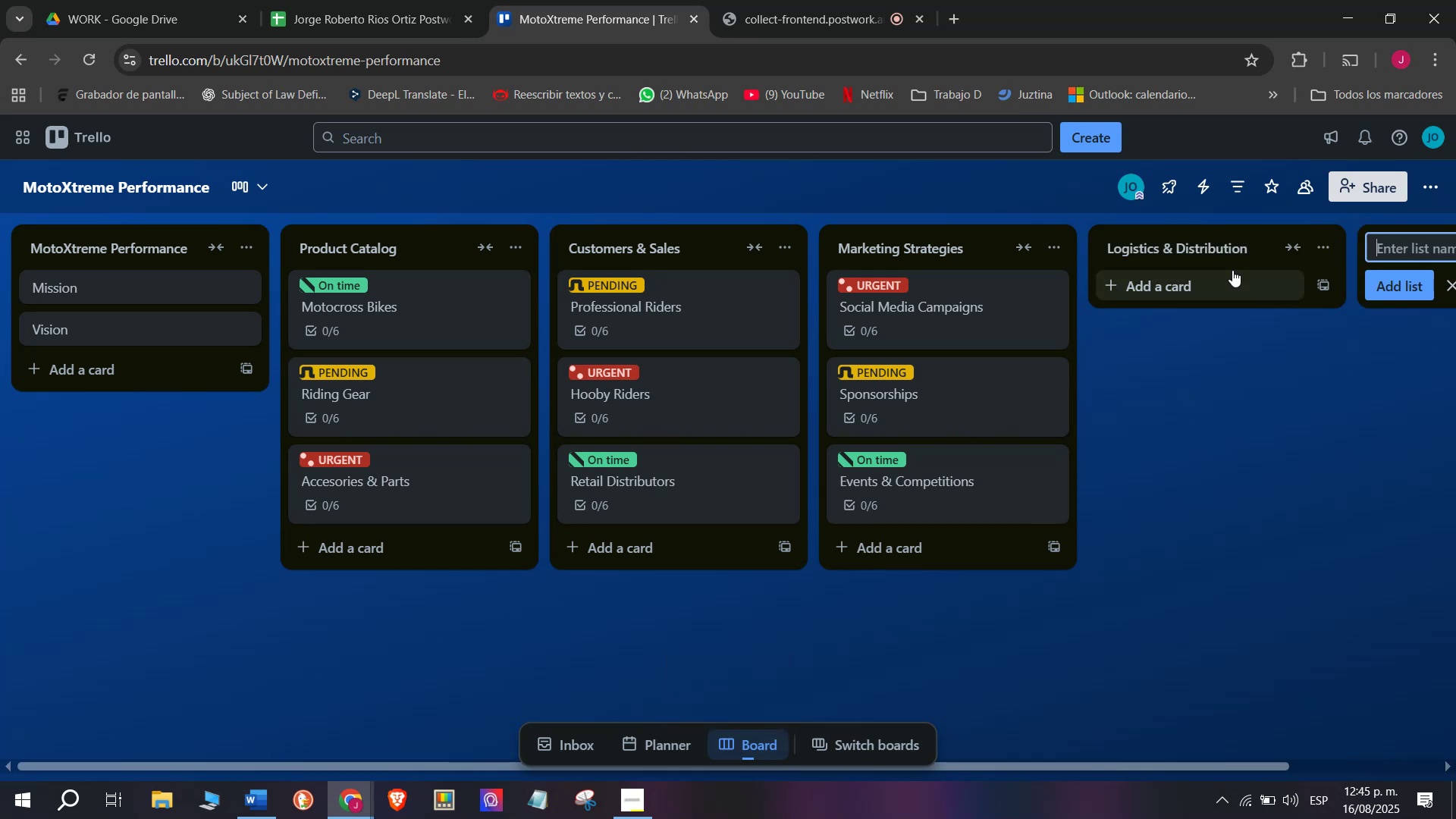 
left_click([1232, 271])
 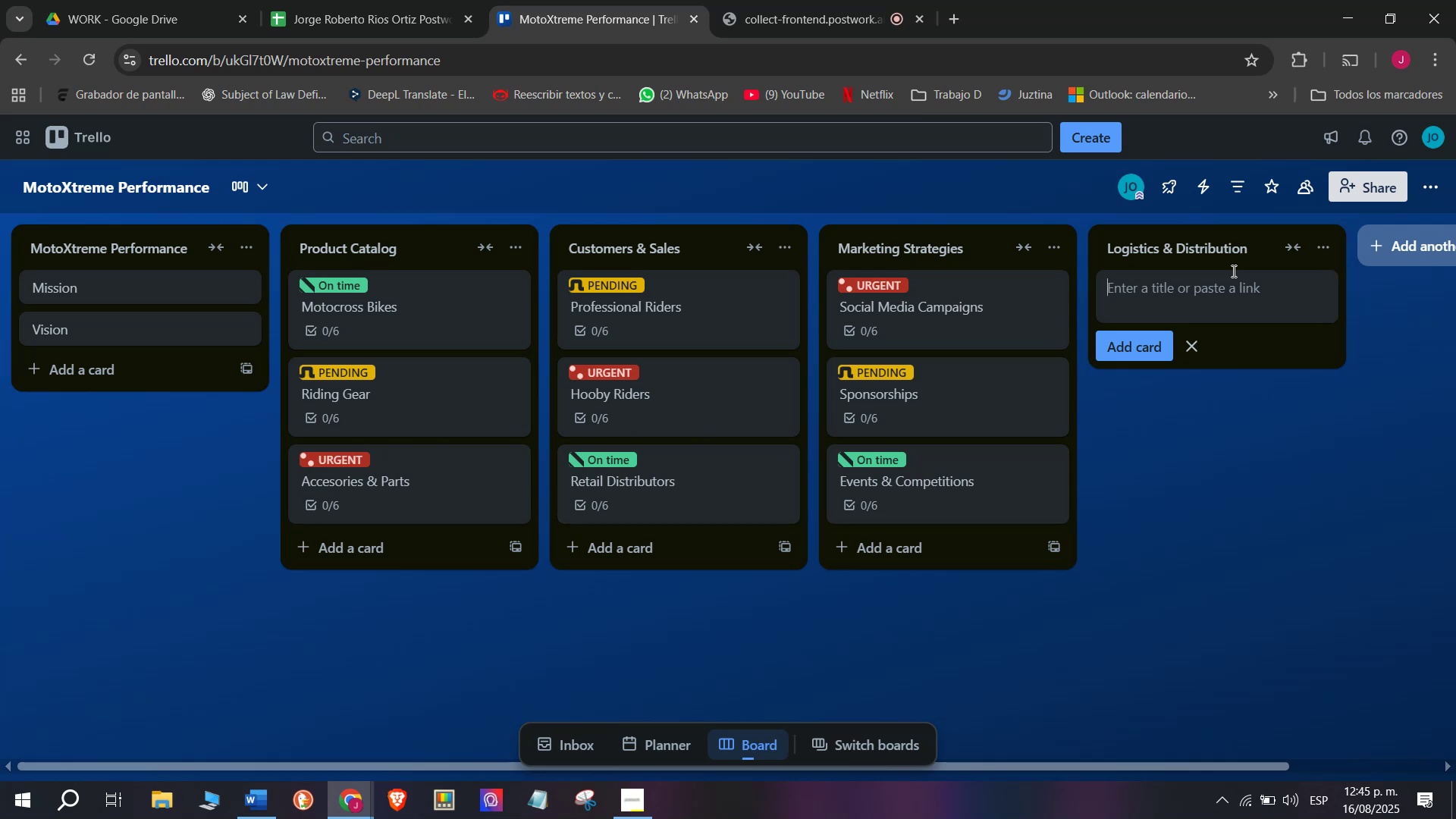 
wait(7.21)
 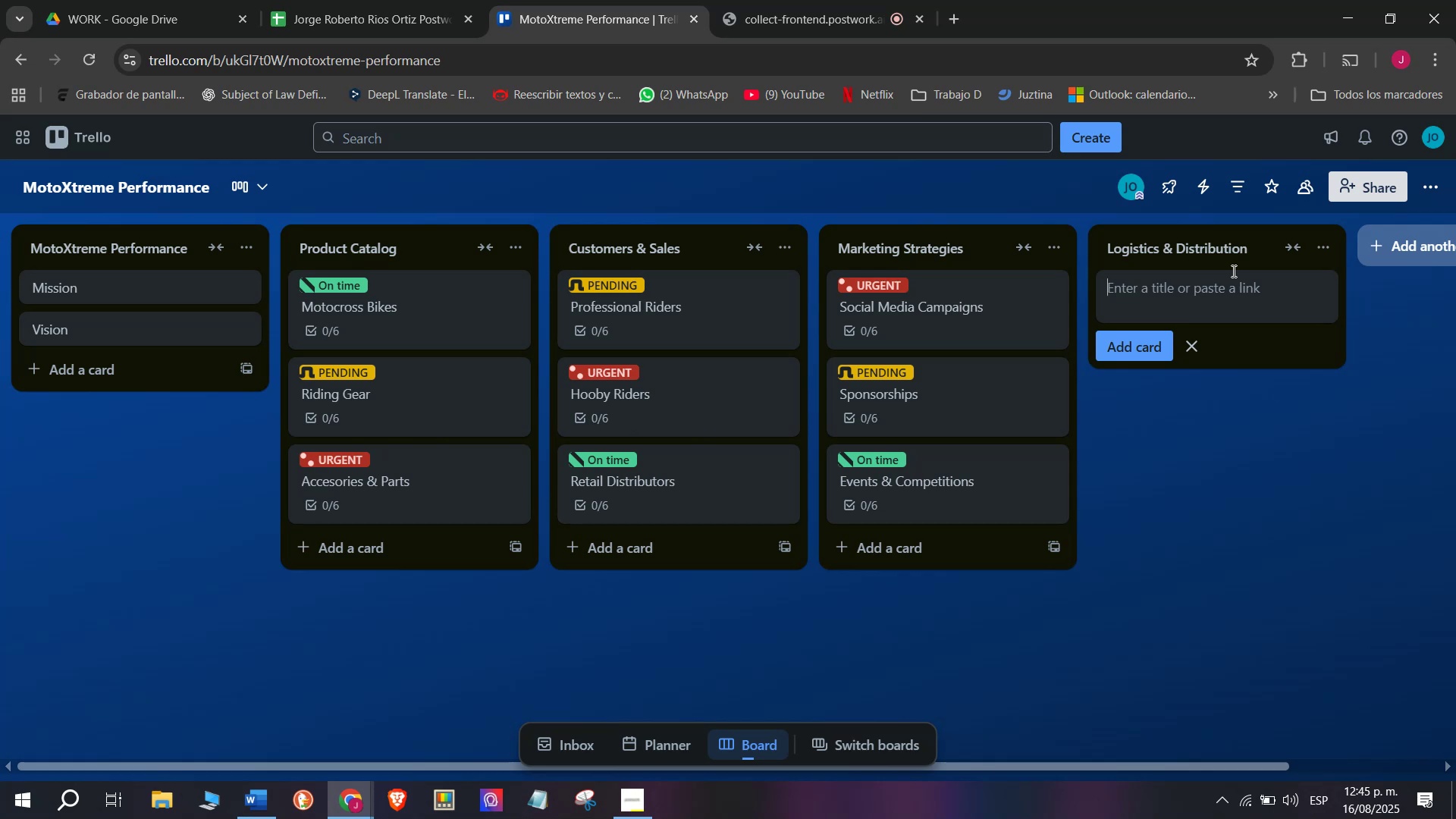 
type(Suppliers)
 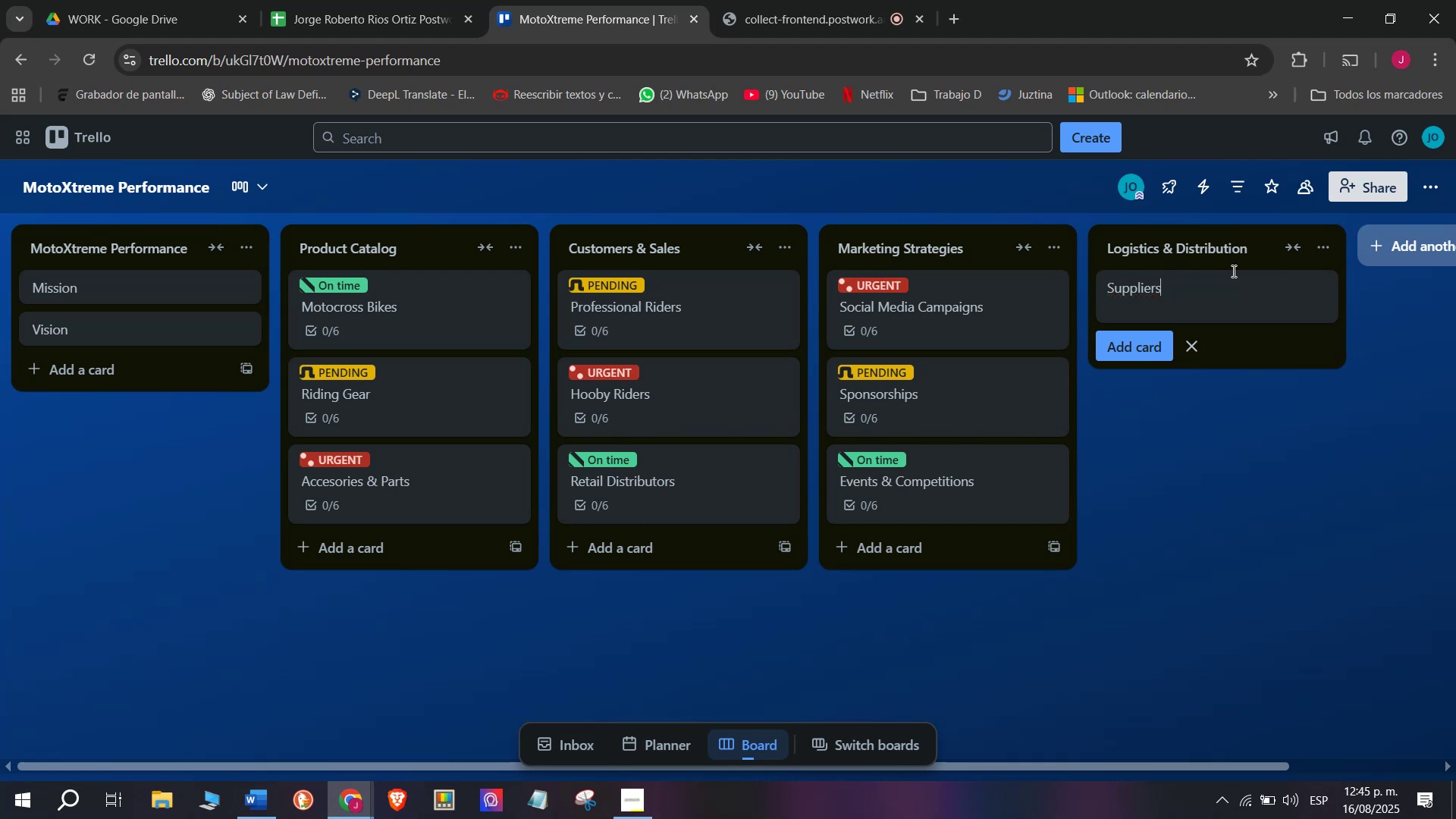 
key(Enter)
 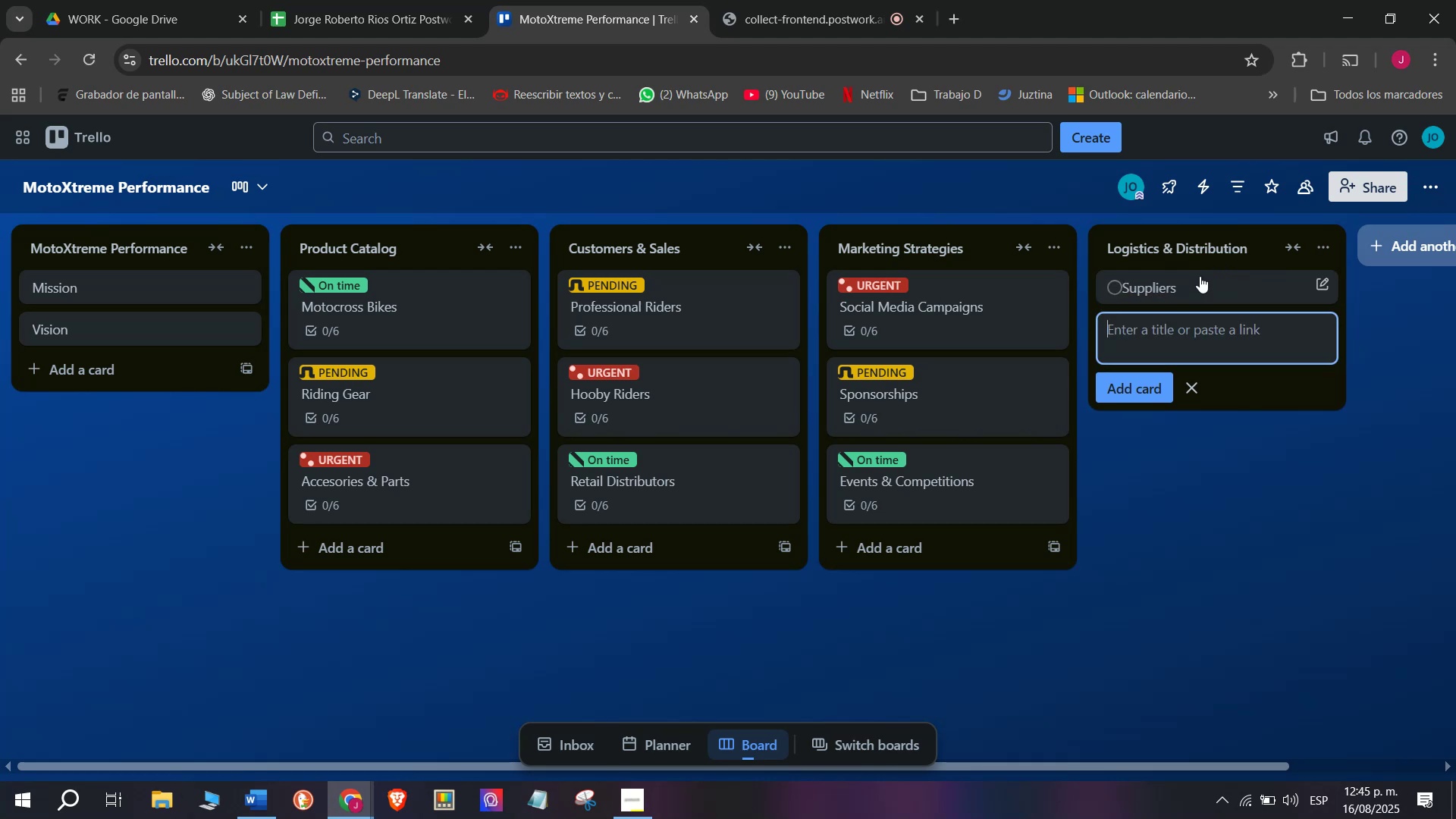 
left_click([1204, 286])
 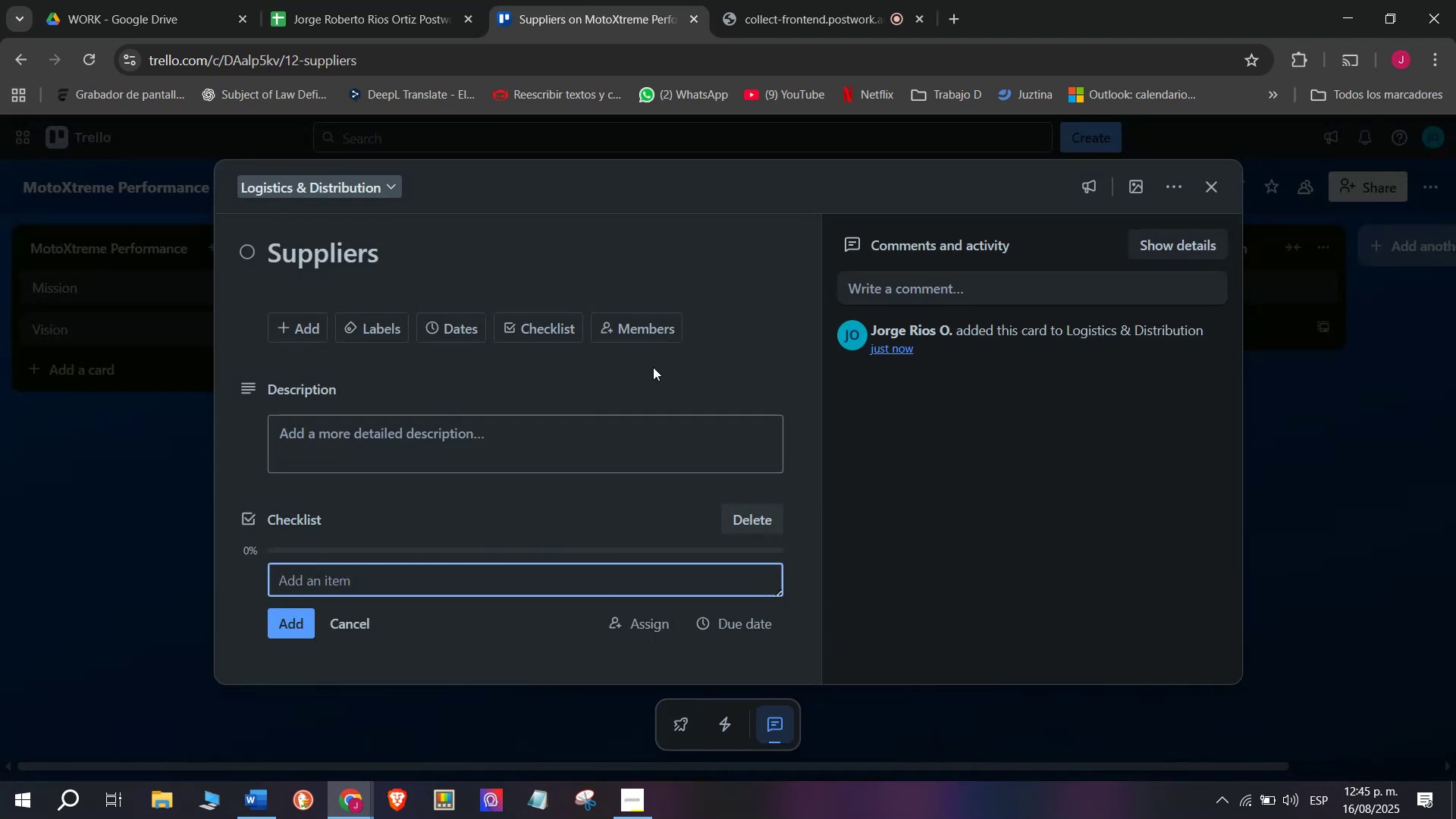 
wait(11.41)
 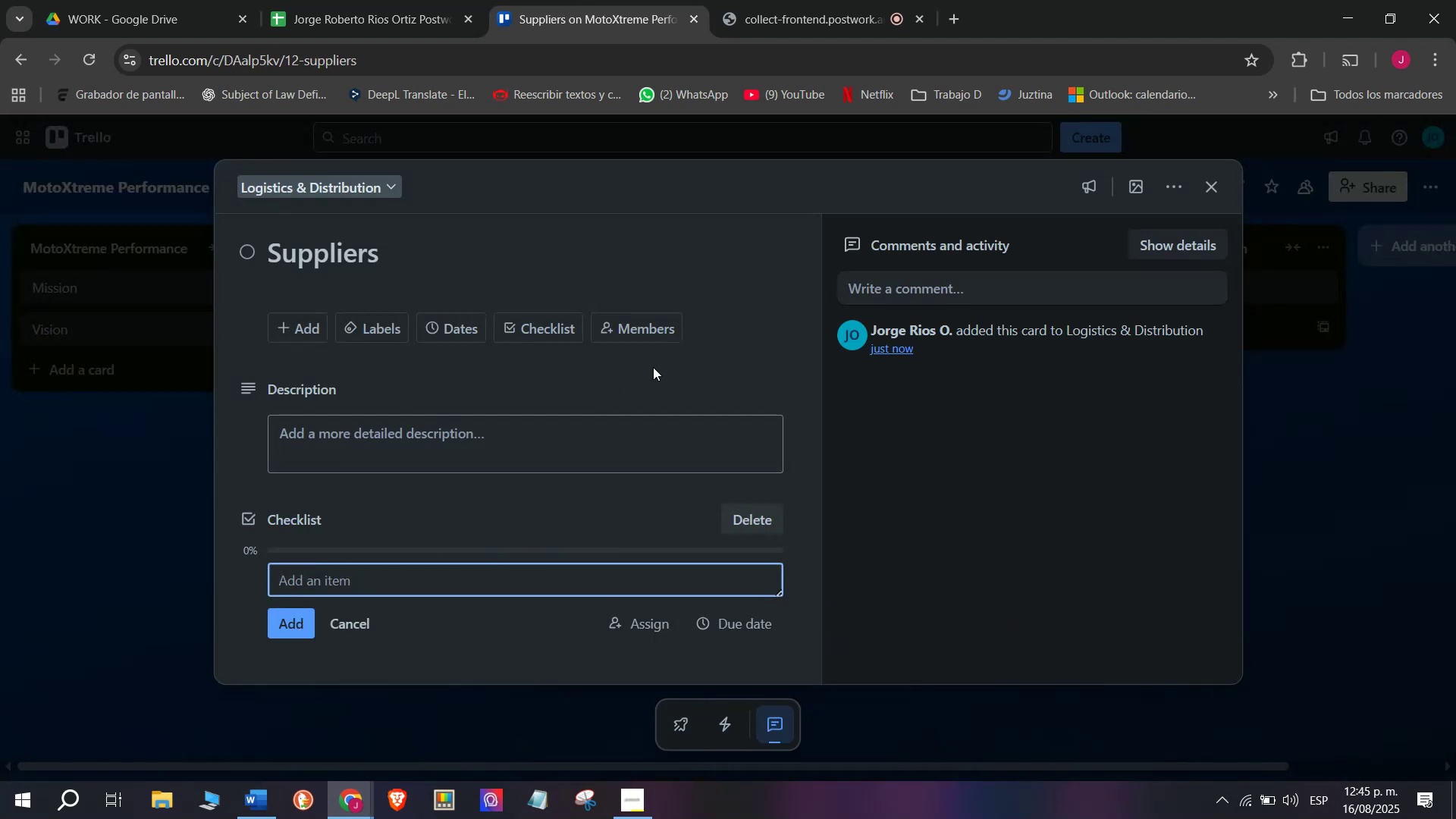 
type(Confirm bikes shipments)
 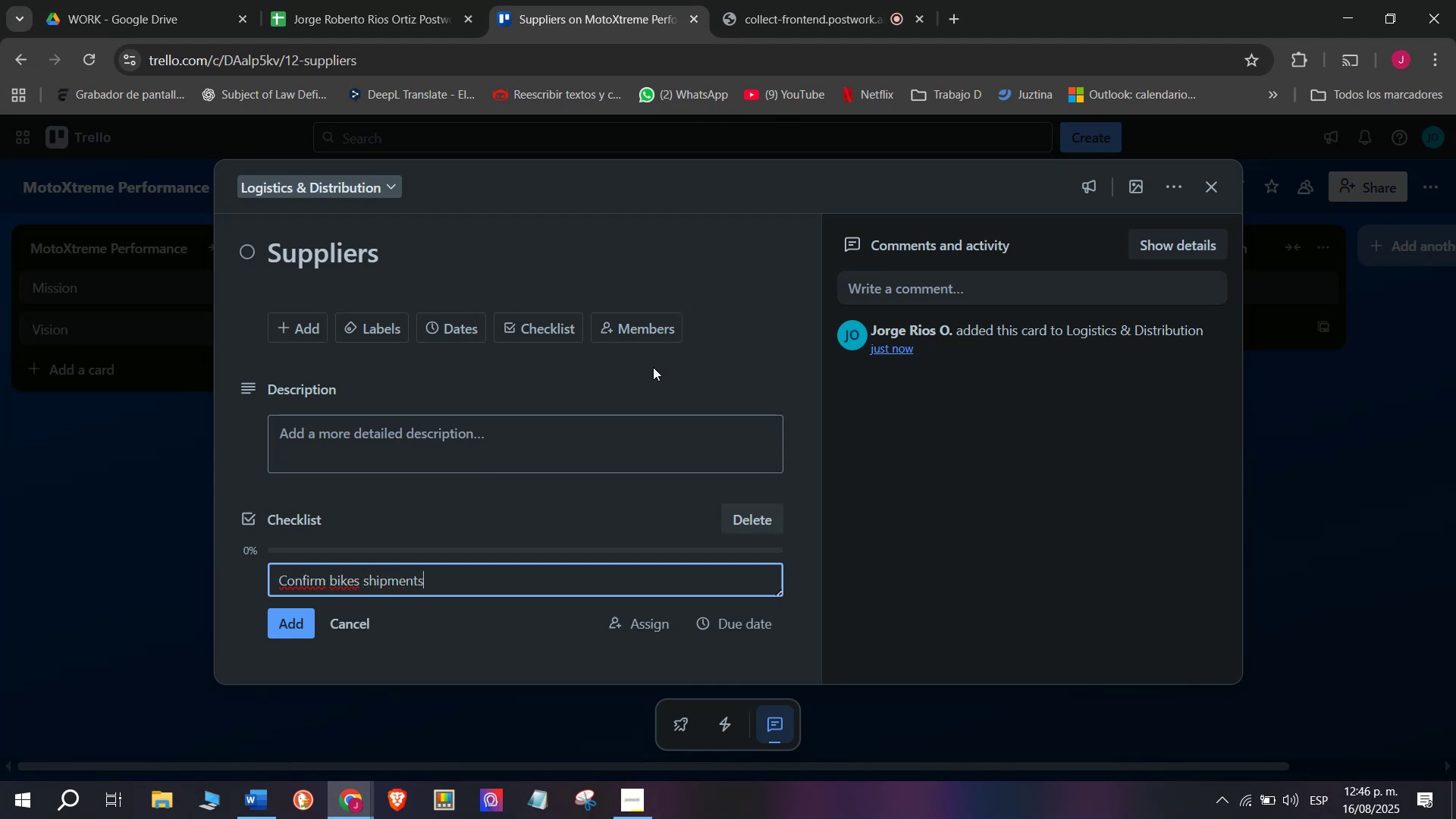 
key(Enter)
 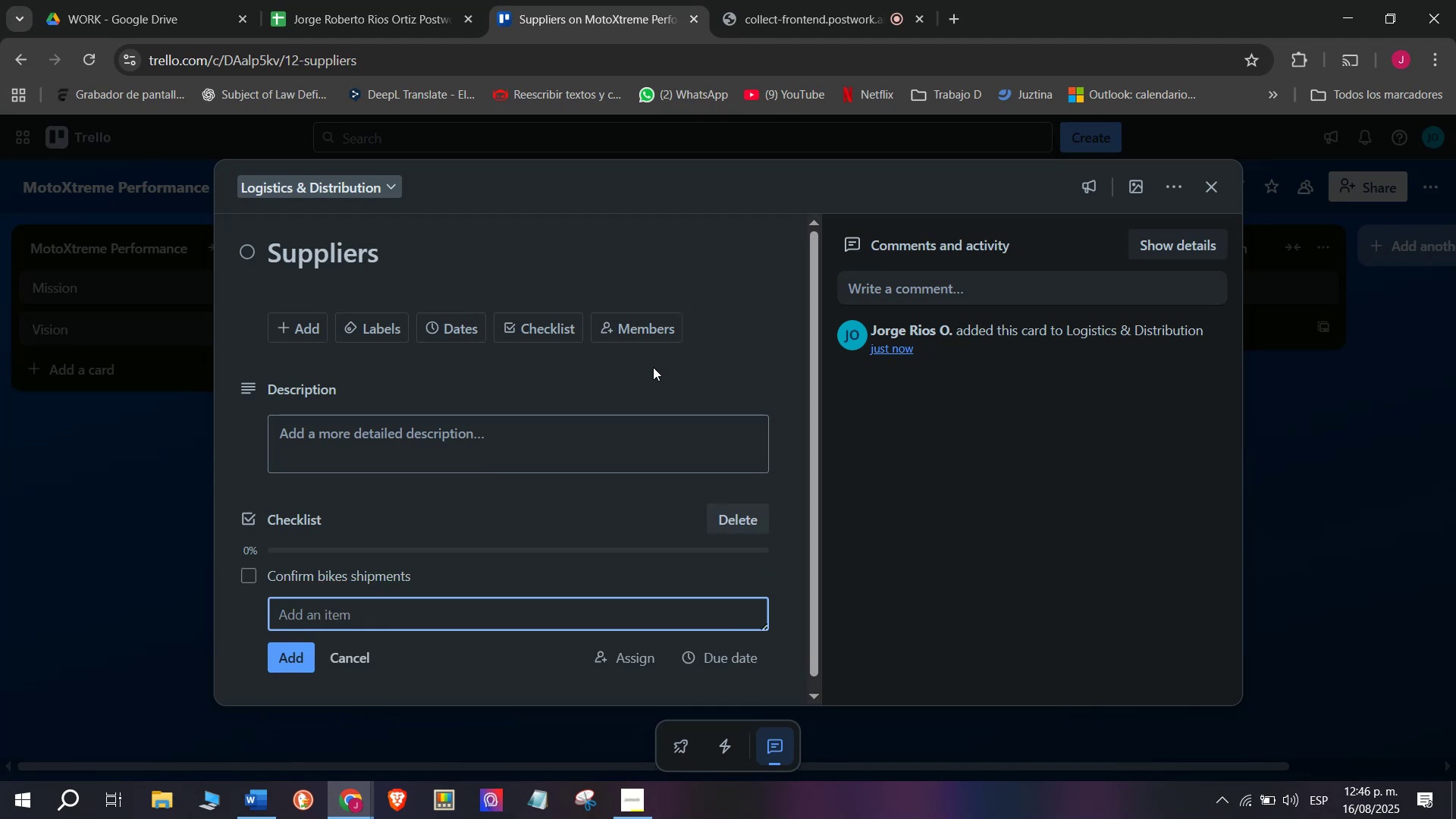 
type(Negotiate delivery terms)
 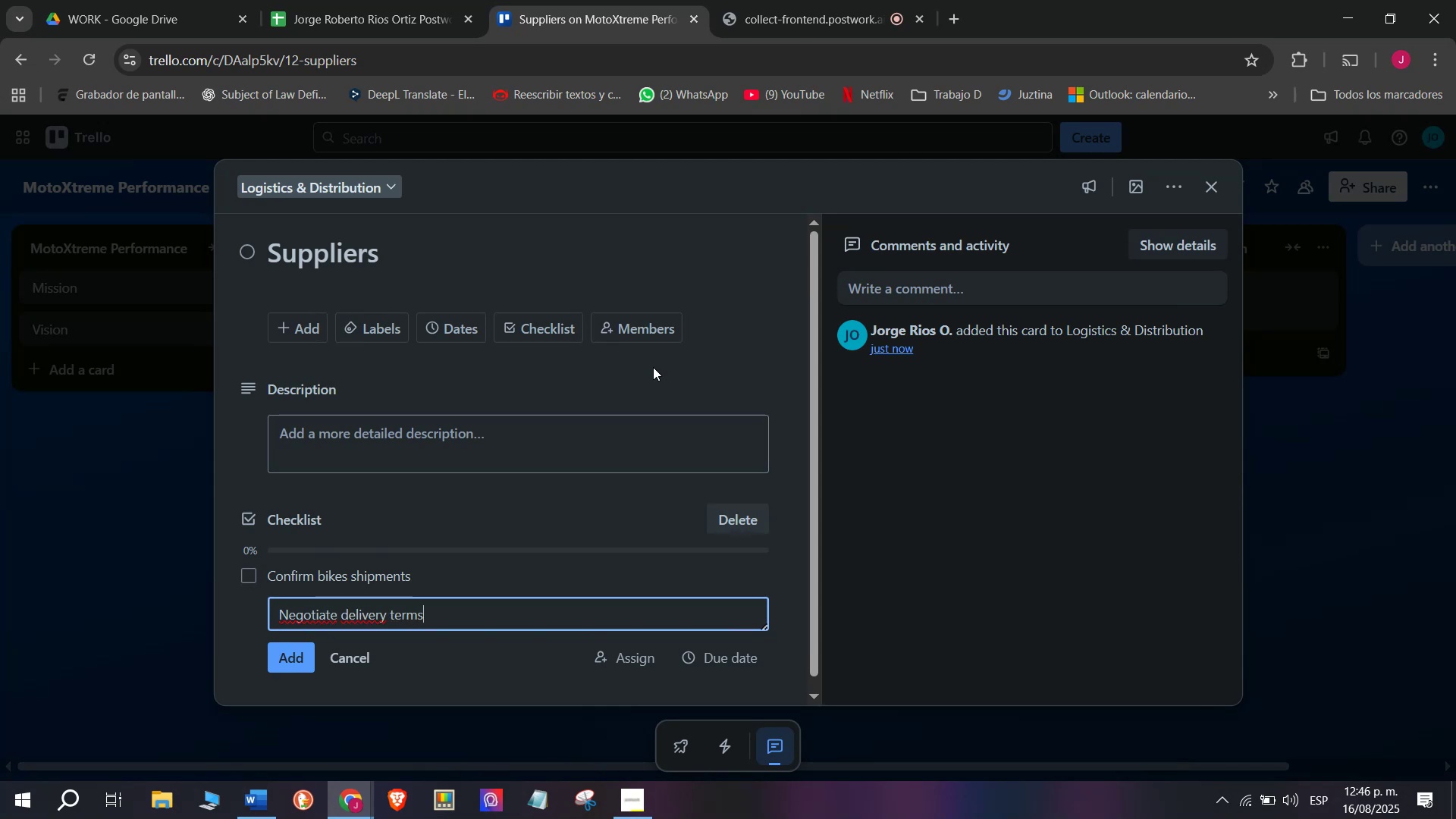 
key(Enter)
 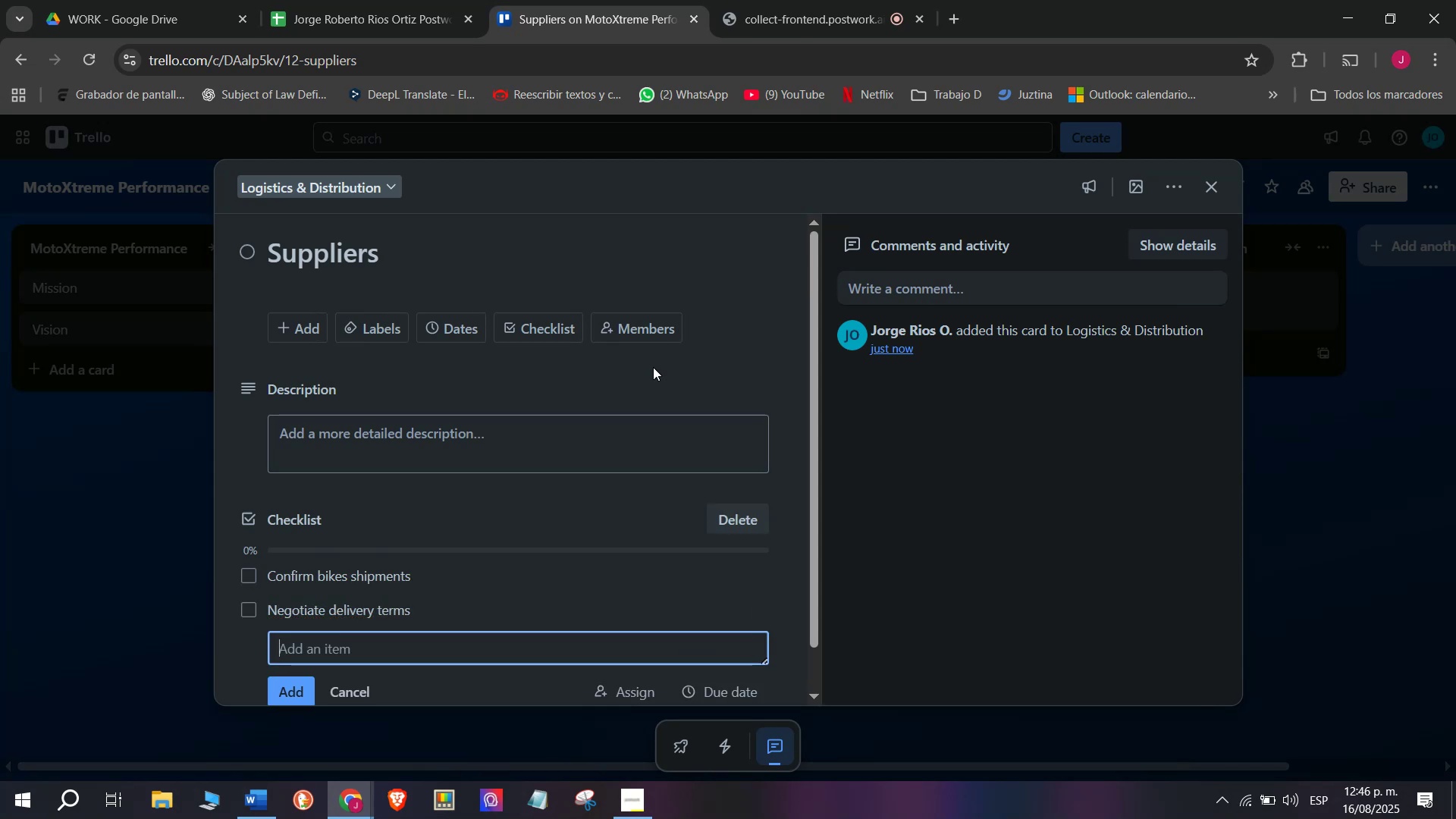 
type(Approve product quality)
 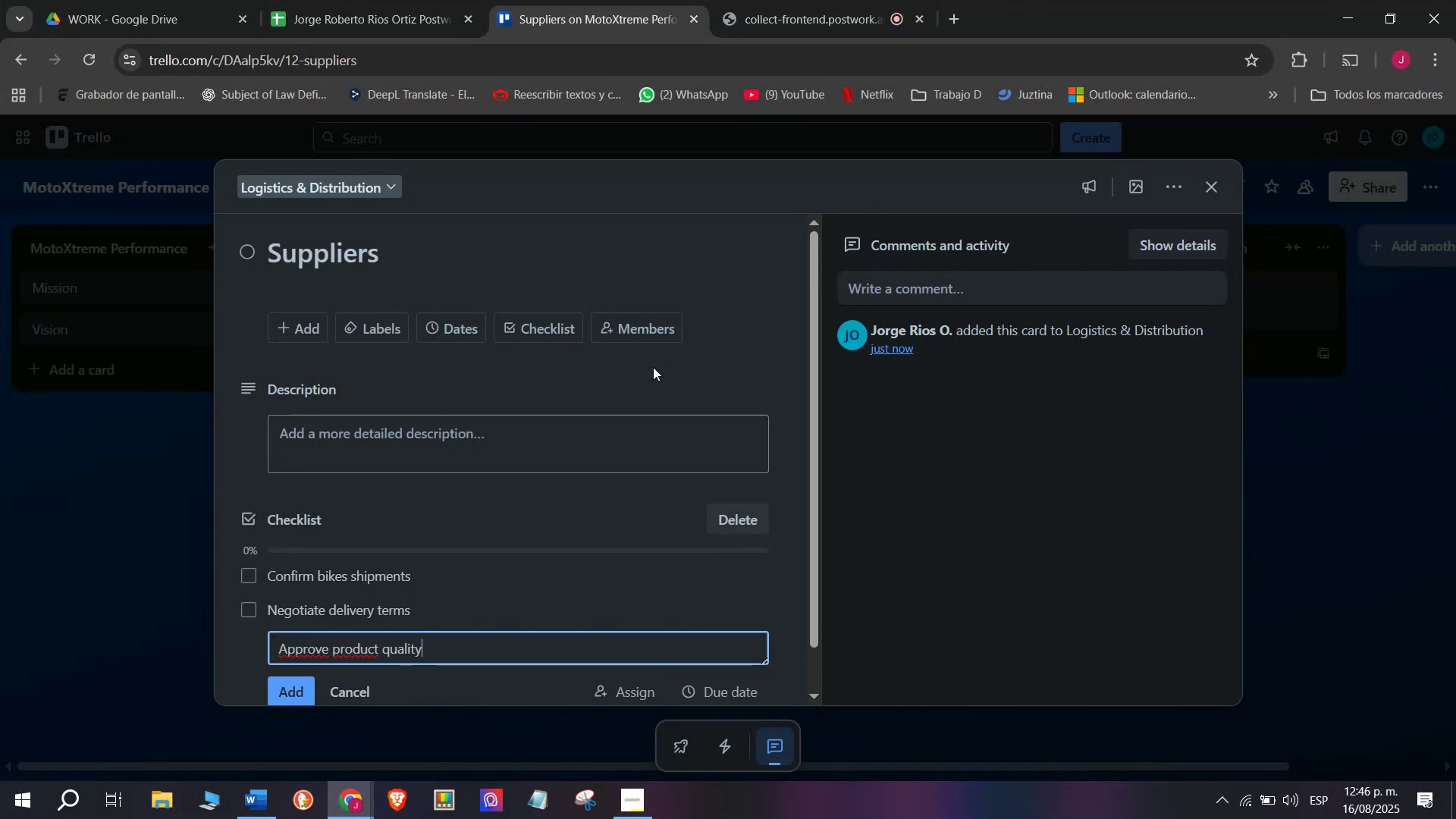 
key(Enter)
 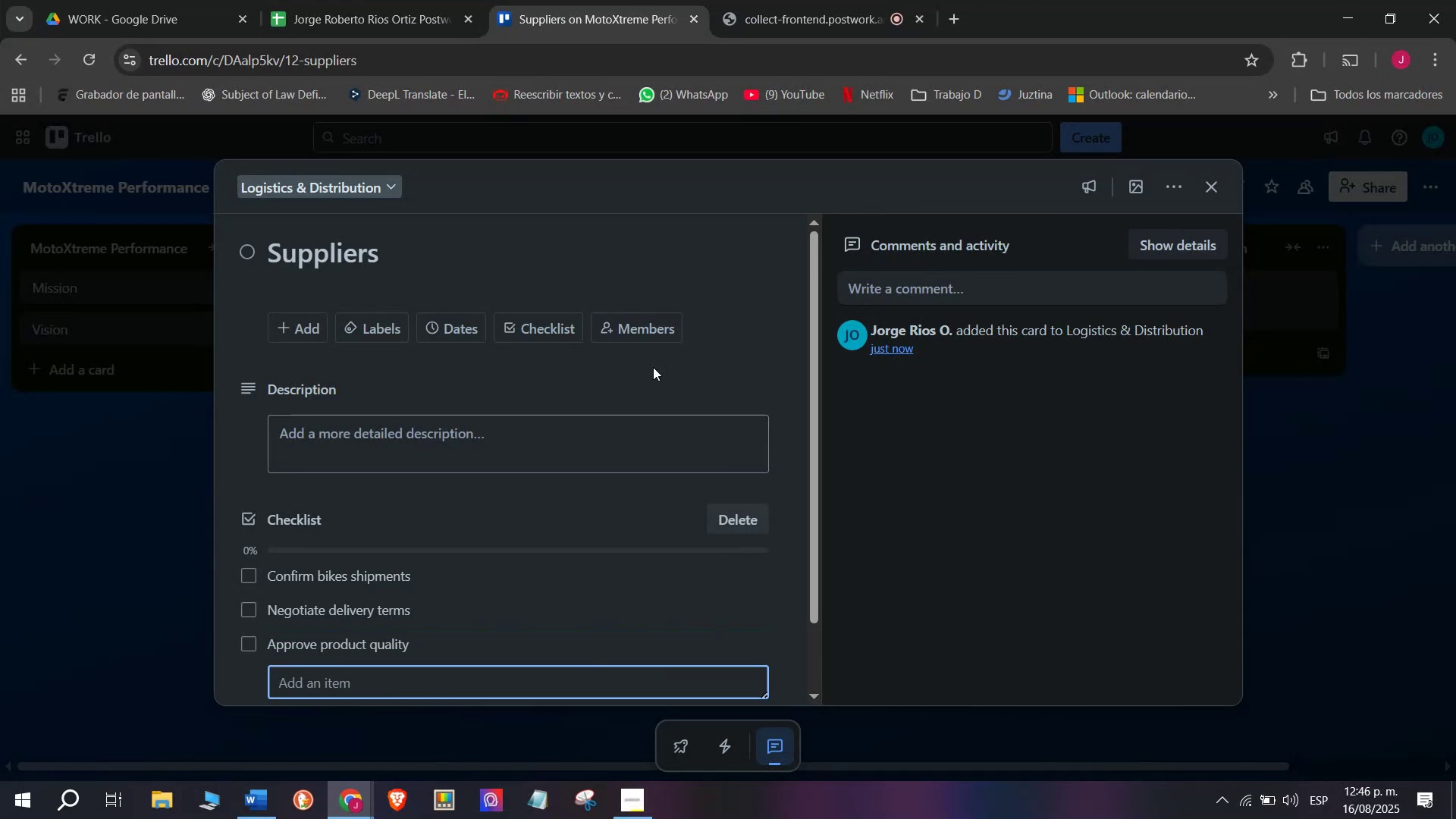 
type(Review contracs)
key(Backspace)
type(ts)
 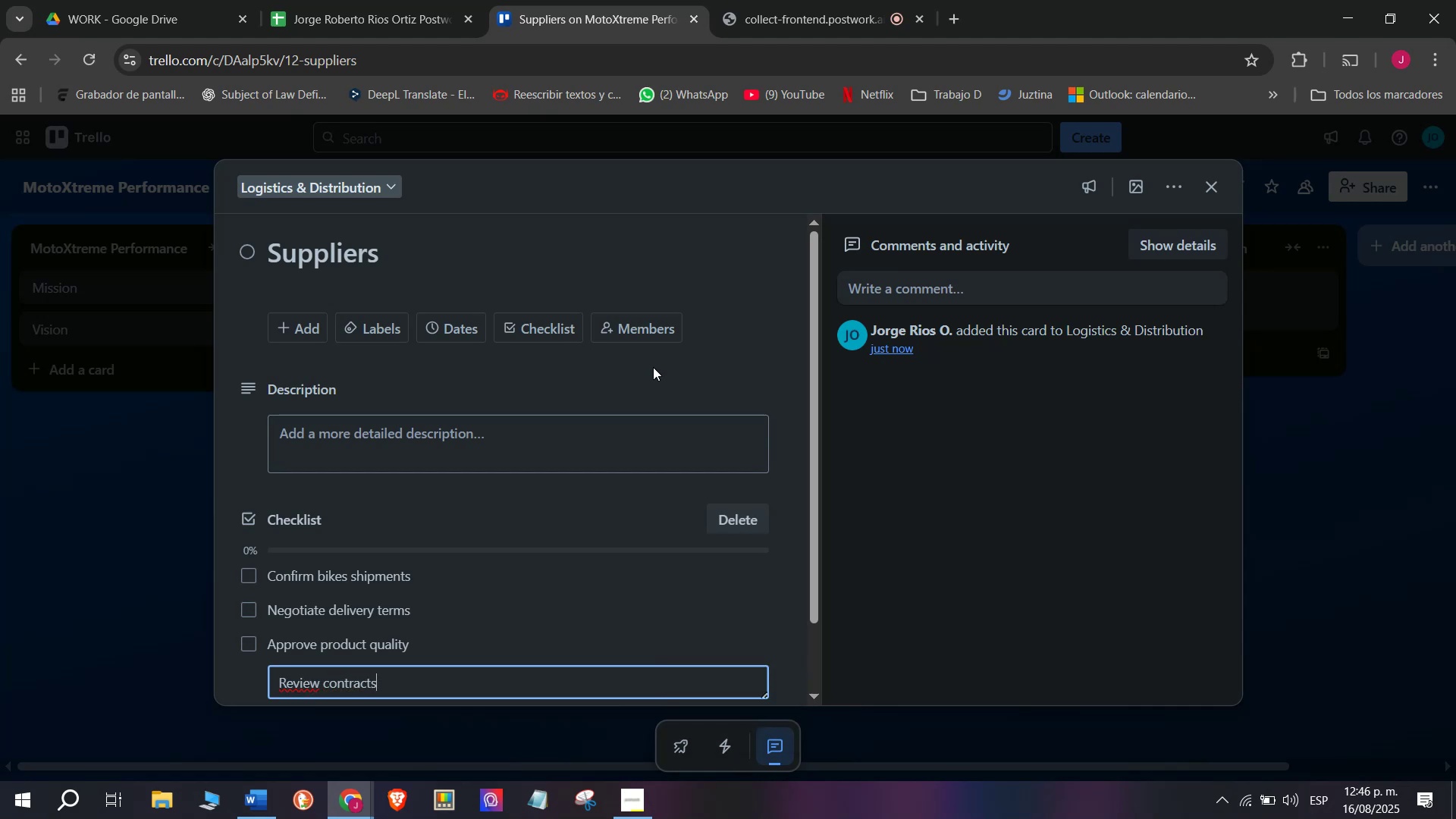 
key(Enter)
 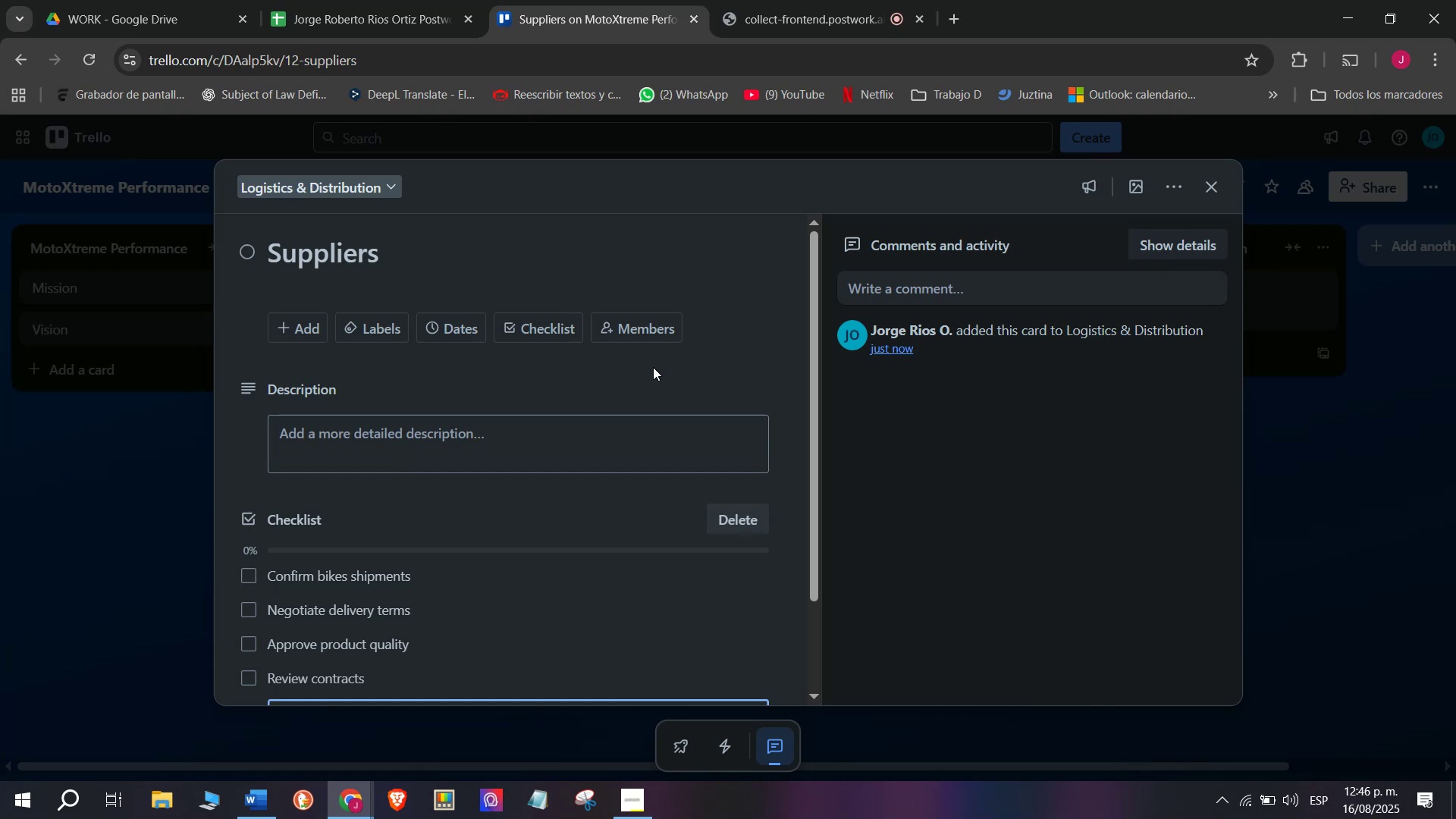 
type(SC)
key(Backspace)
type(chedule imports)
 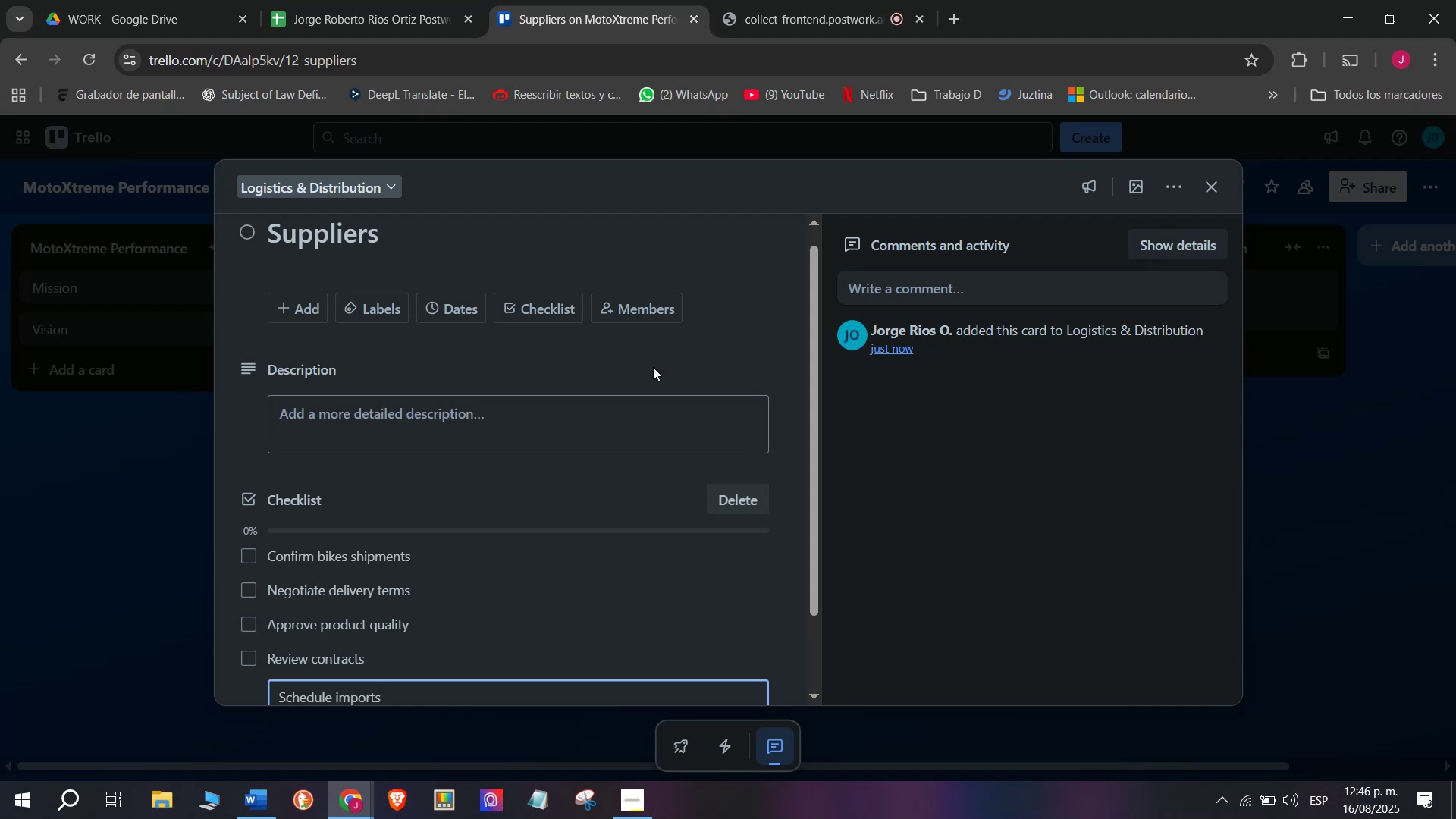 
key(Enter)
 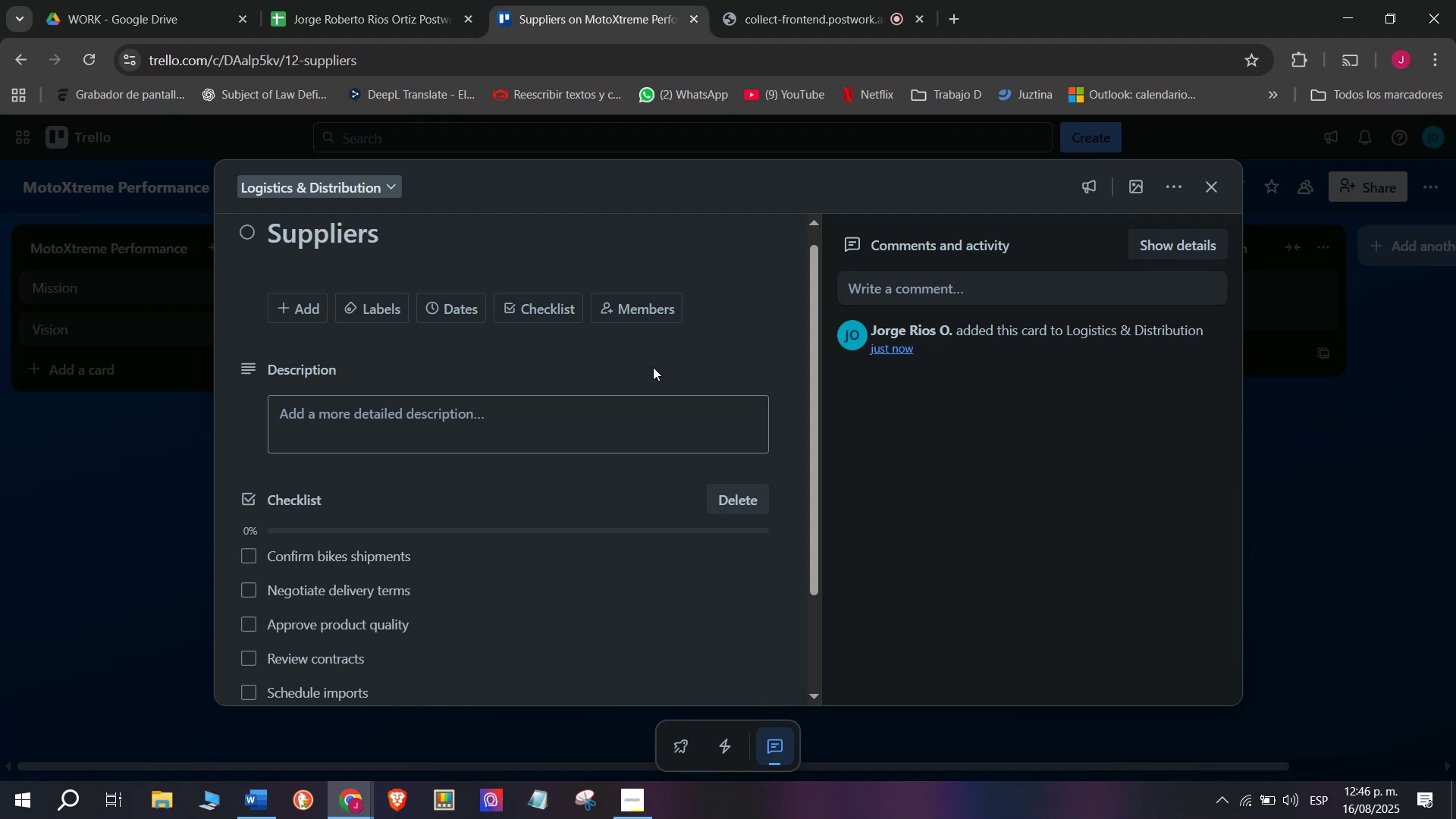 
type(Track invoices)
 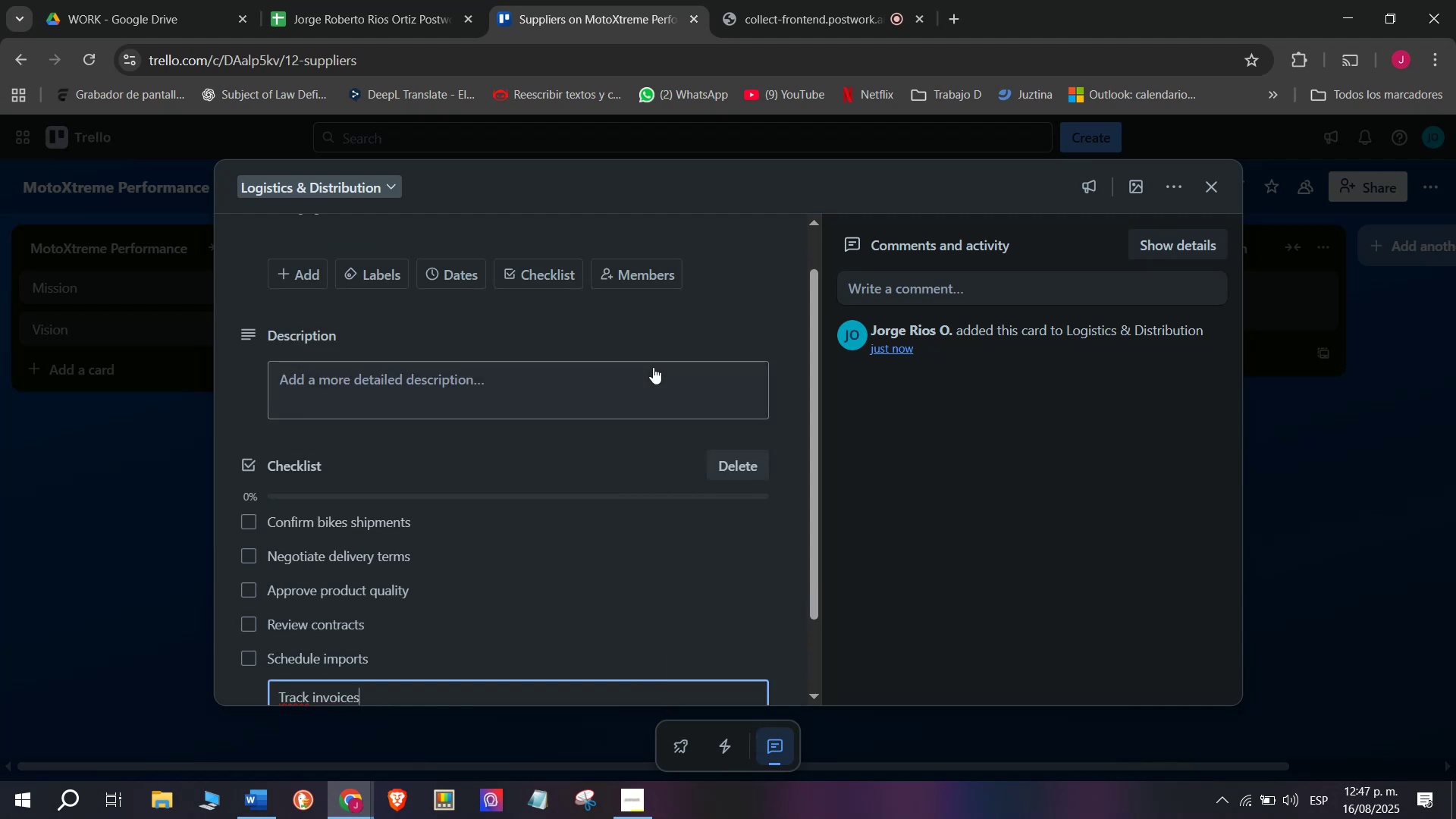 
key(Enter)
 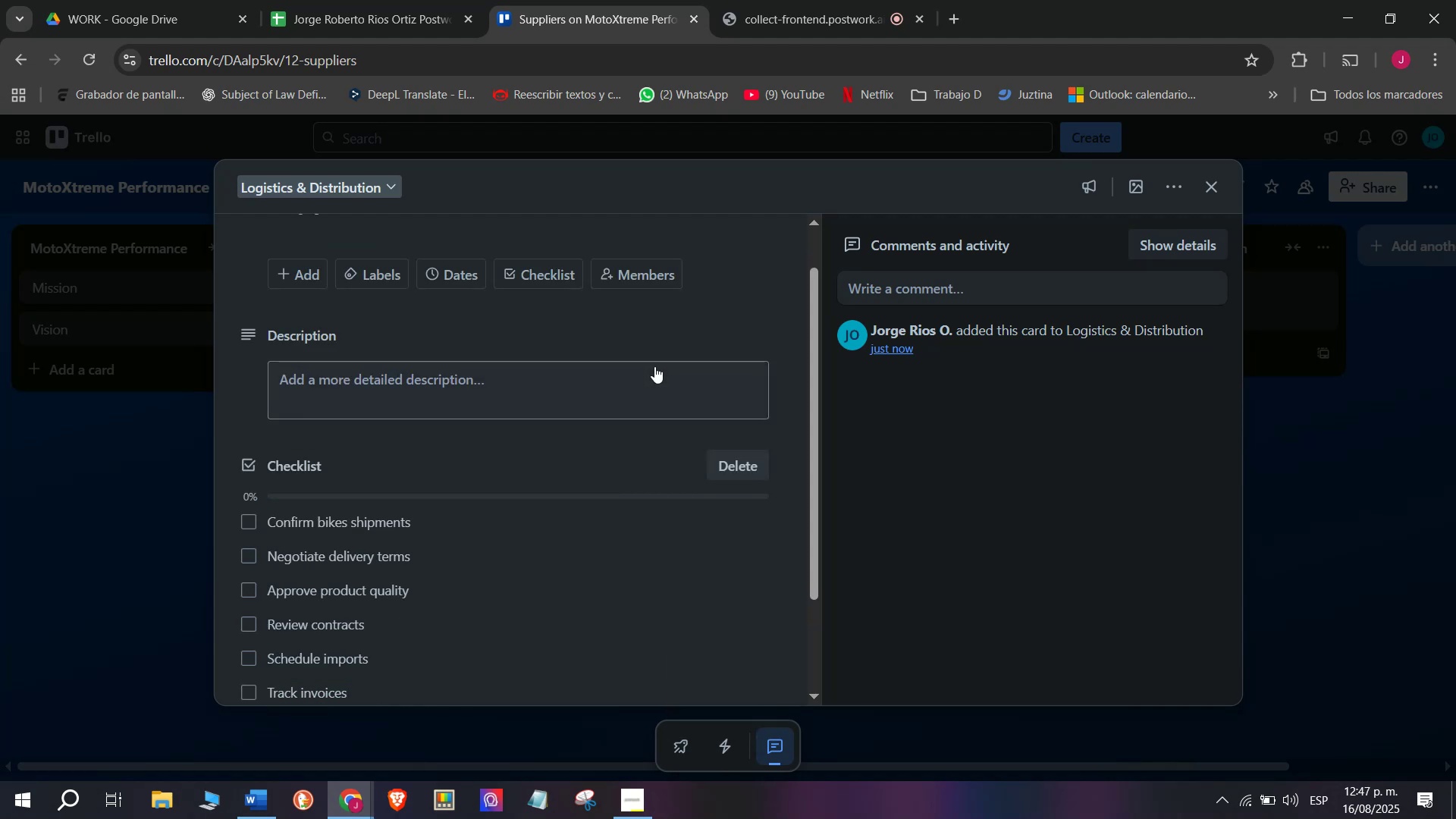 
scroll: coordinate [620, 657], scroll_direction: down, amount: 2.0
 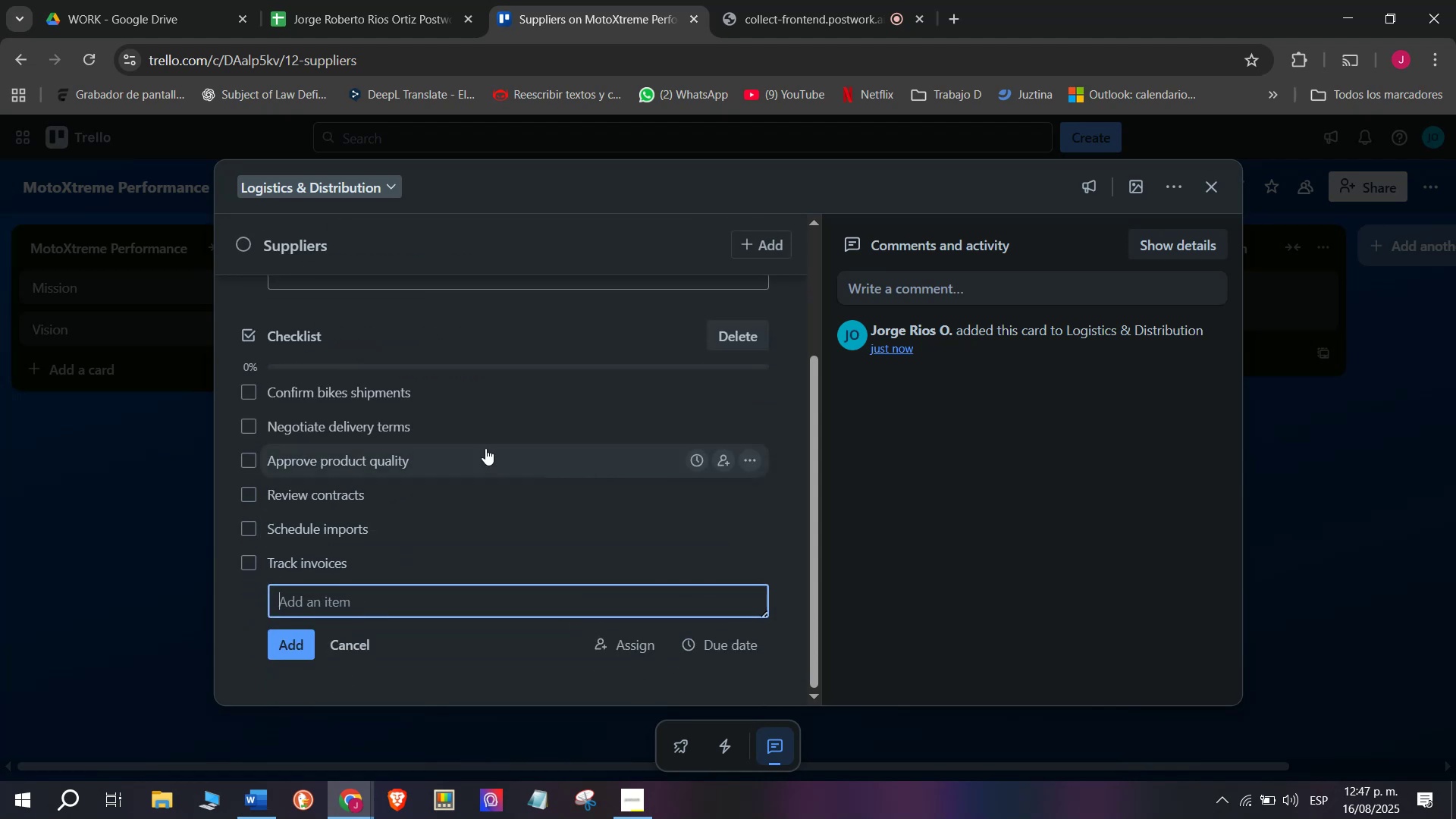 
scroll: coordinate [475, 395], scroll_direction: up, amount: 3.0
 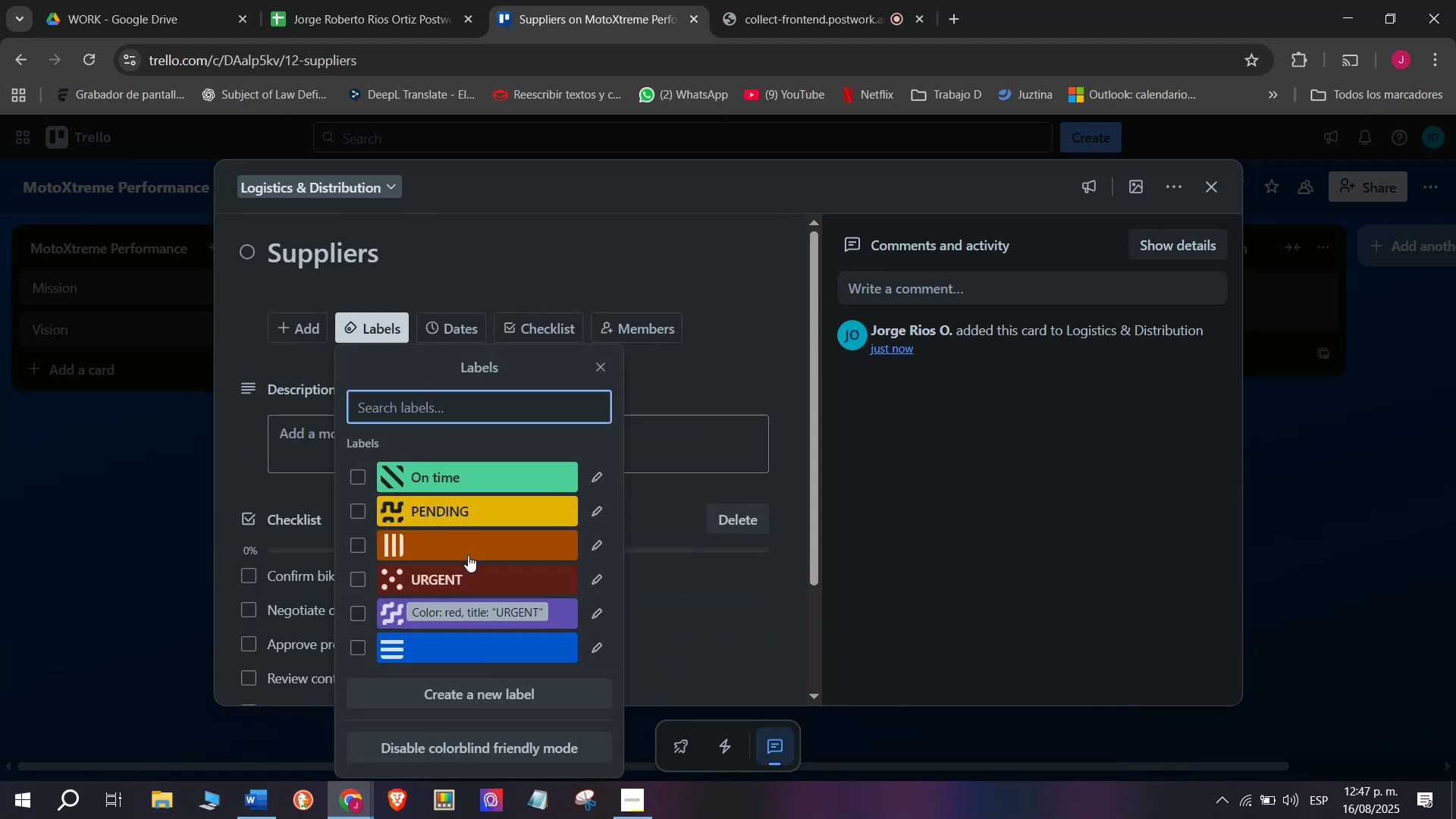 
left_click([461, 512])
 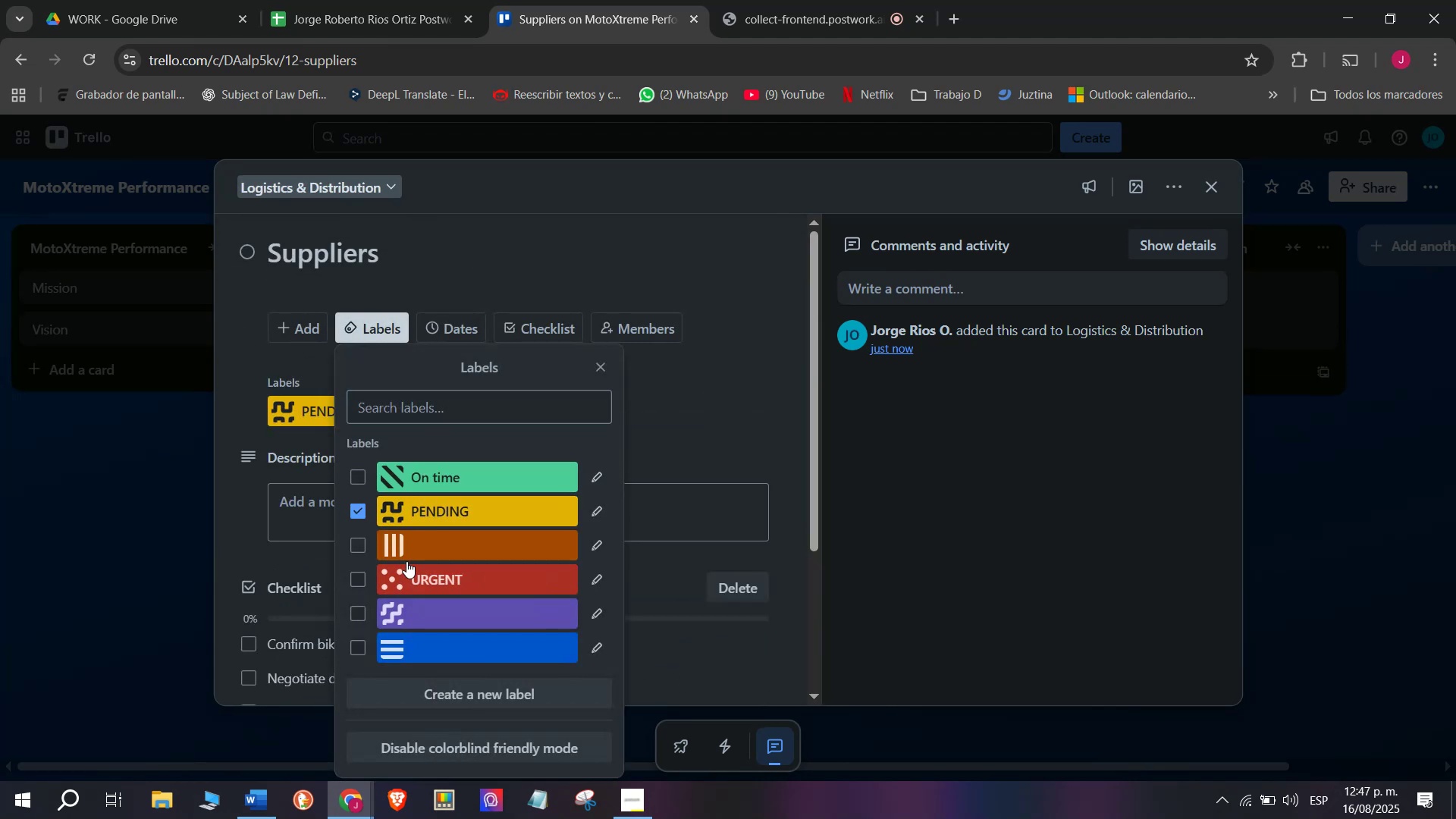 
double_click([415, 572])
 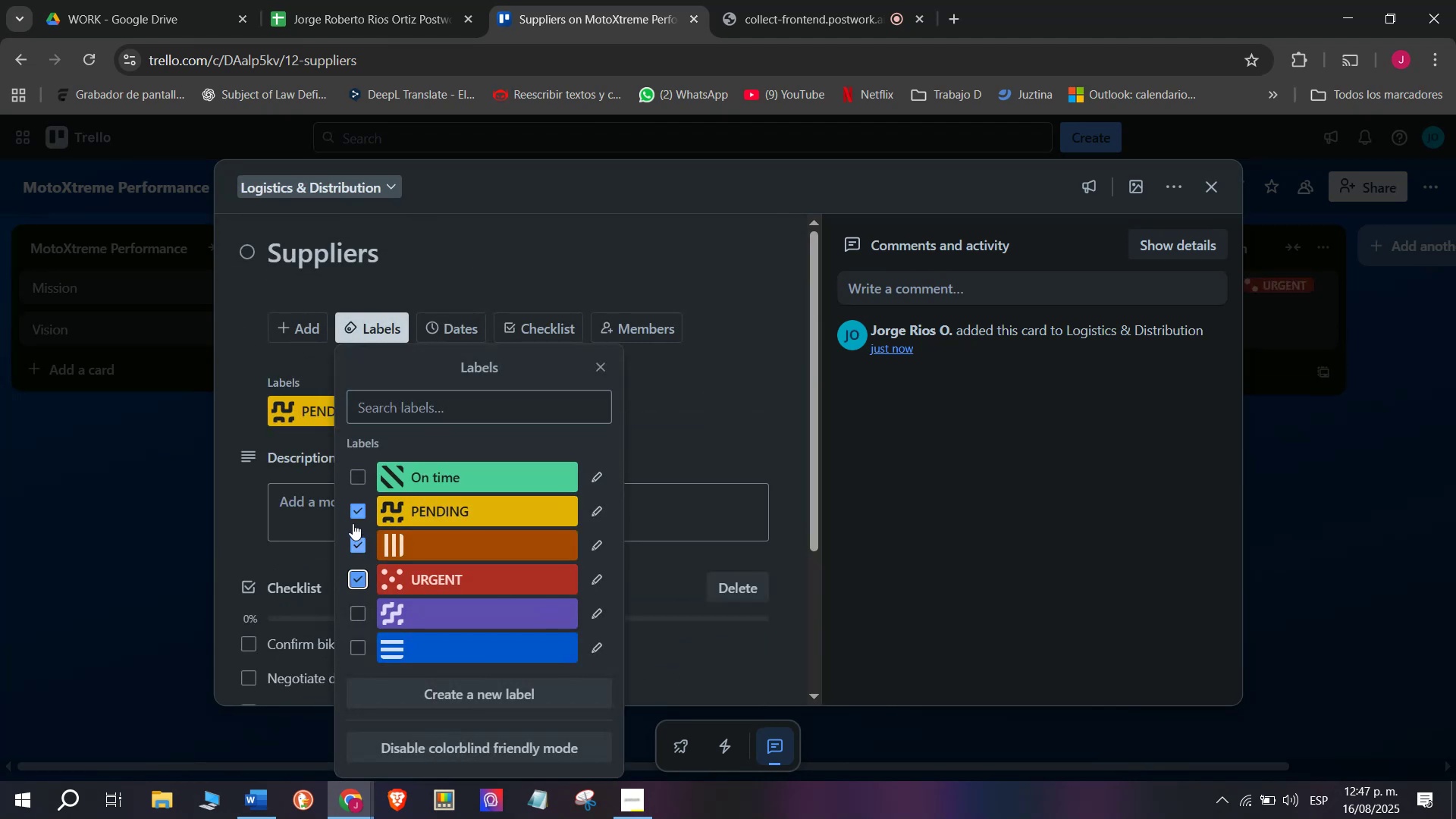 
left_click([353, 516])
 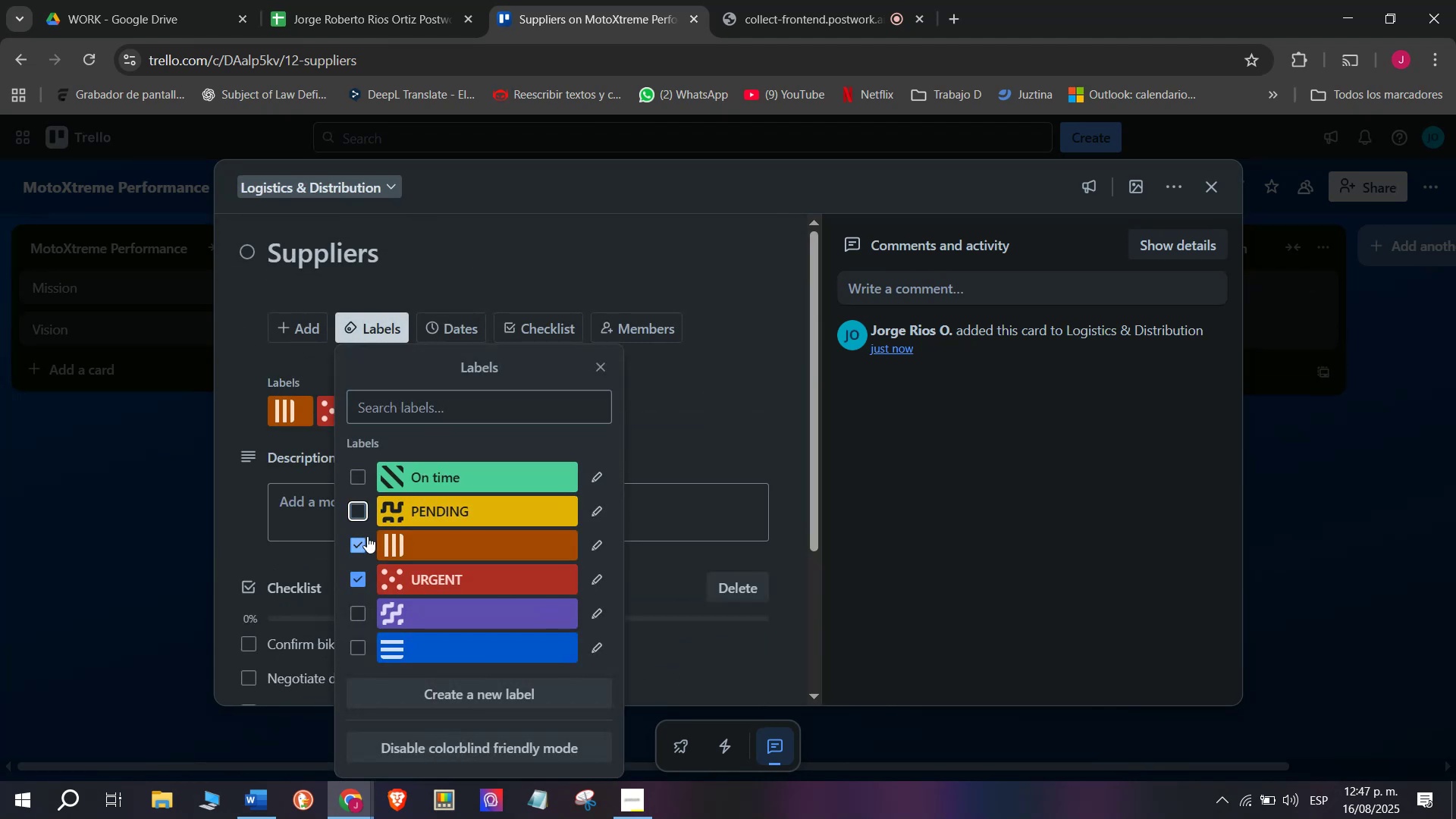 
left_click([361, 535])
 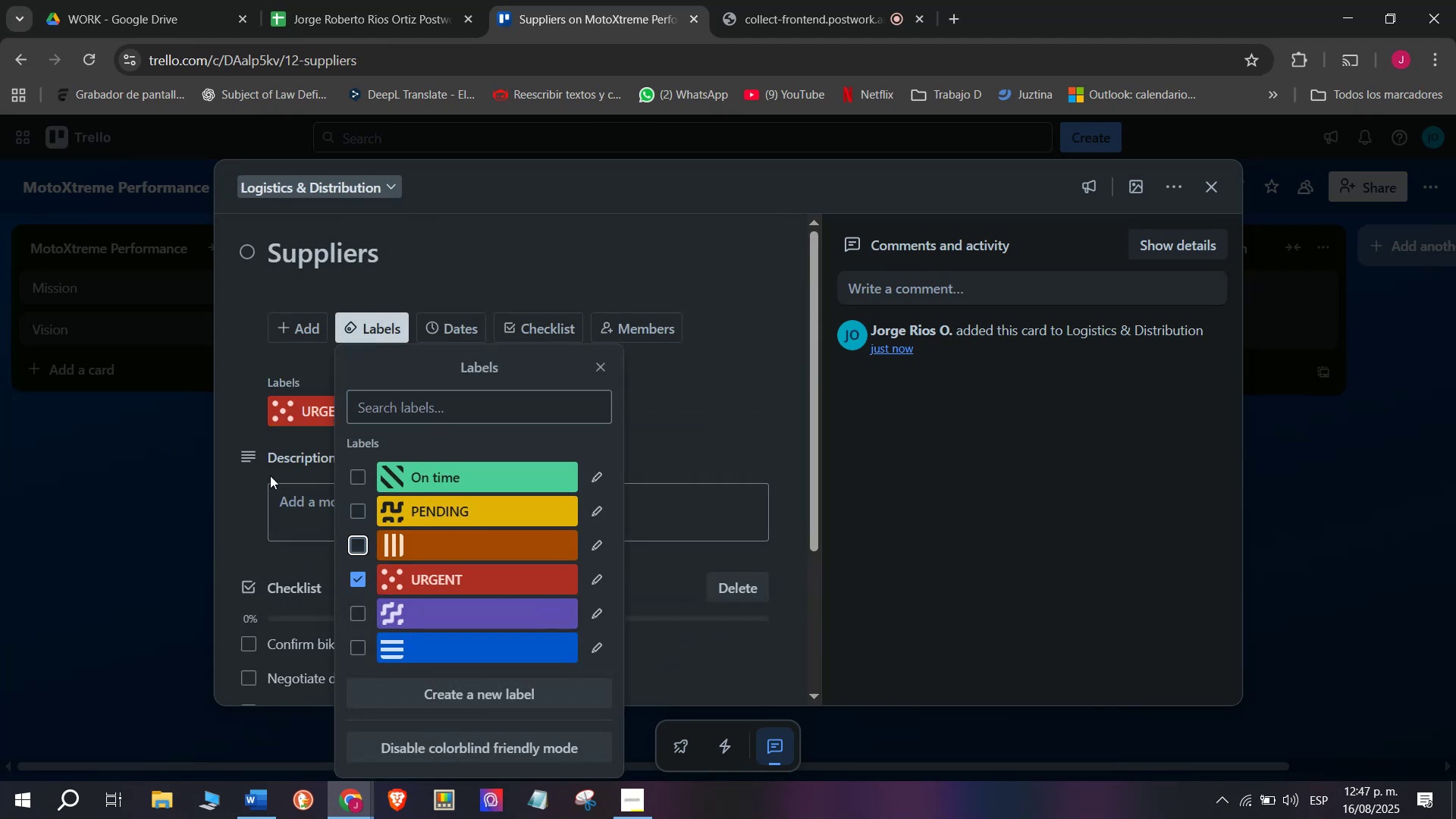 
left_click([256, 458])
 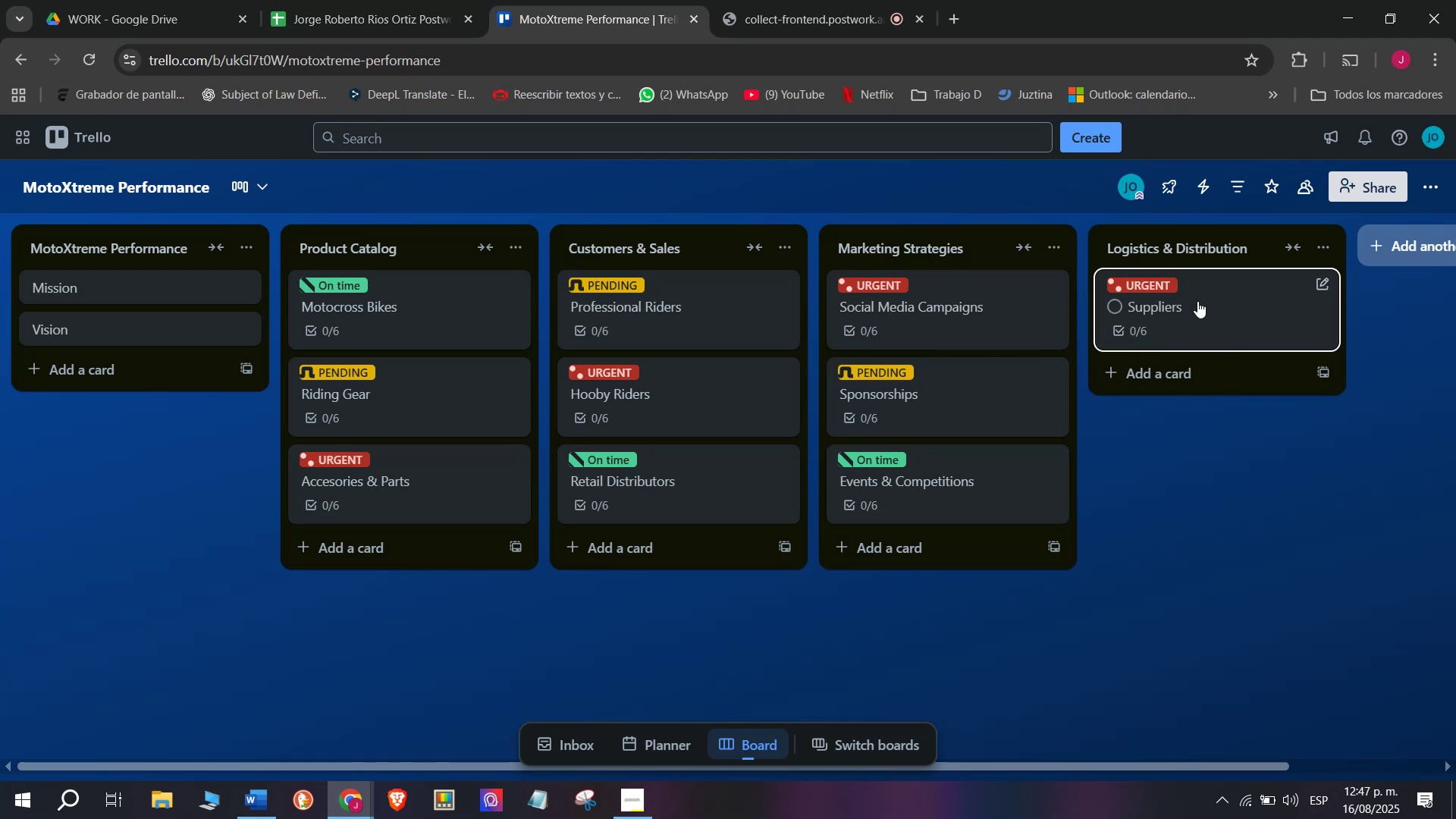 
left_click([1191, 362])
 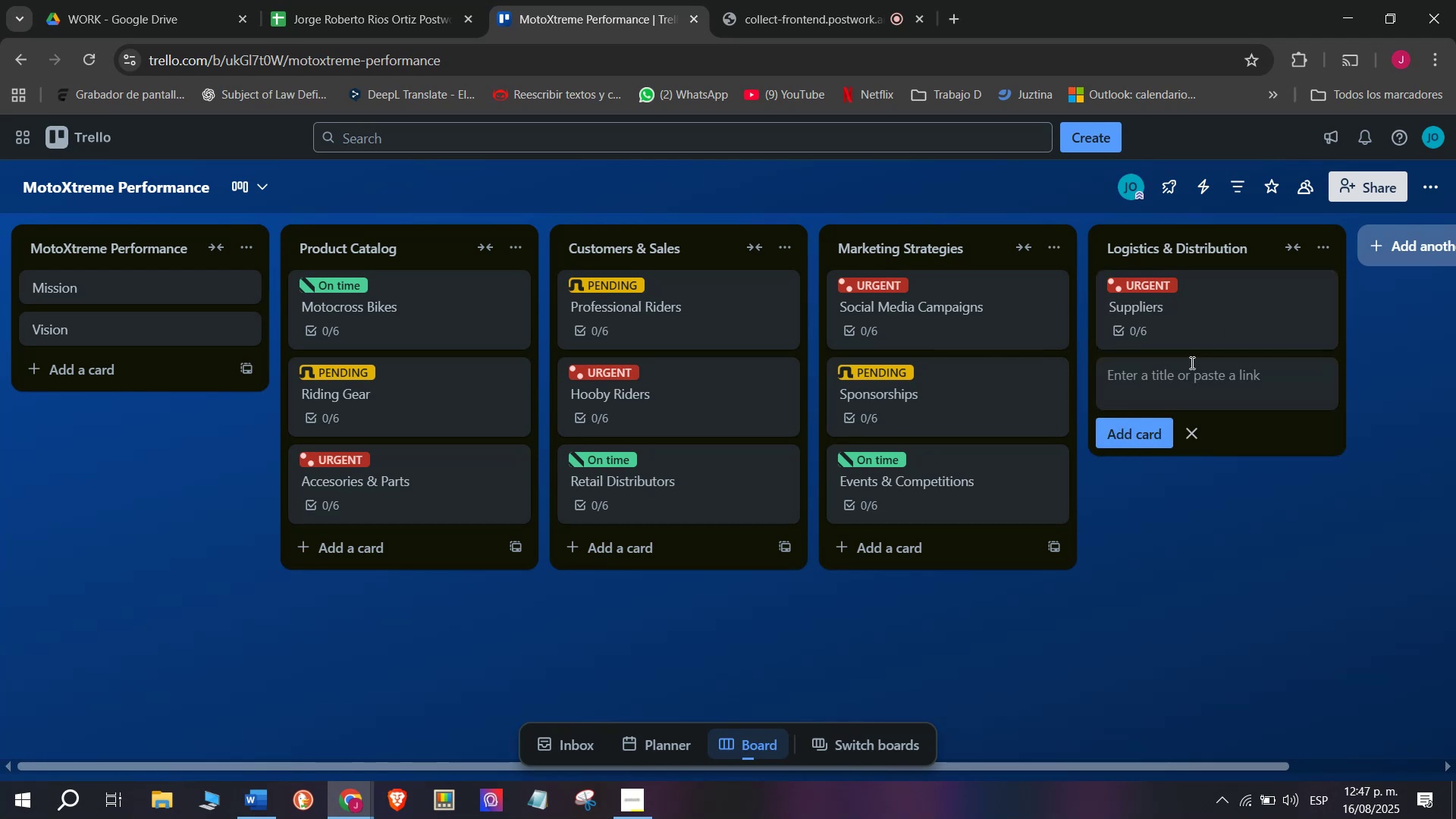 
type(Ware )
key(Backspace)
type(house Operas)
key(Backspace)
type(tions)
 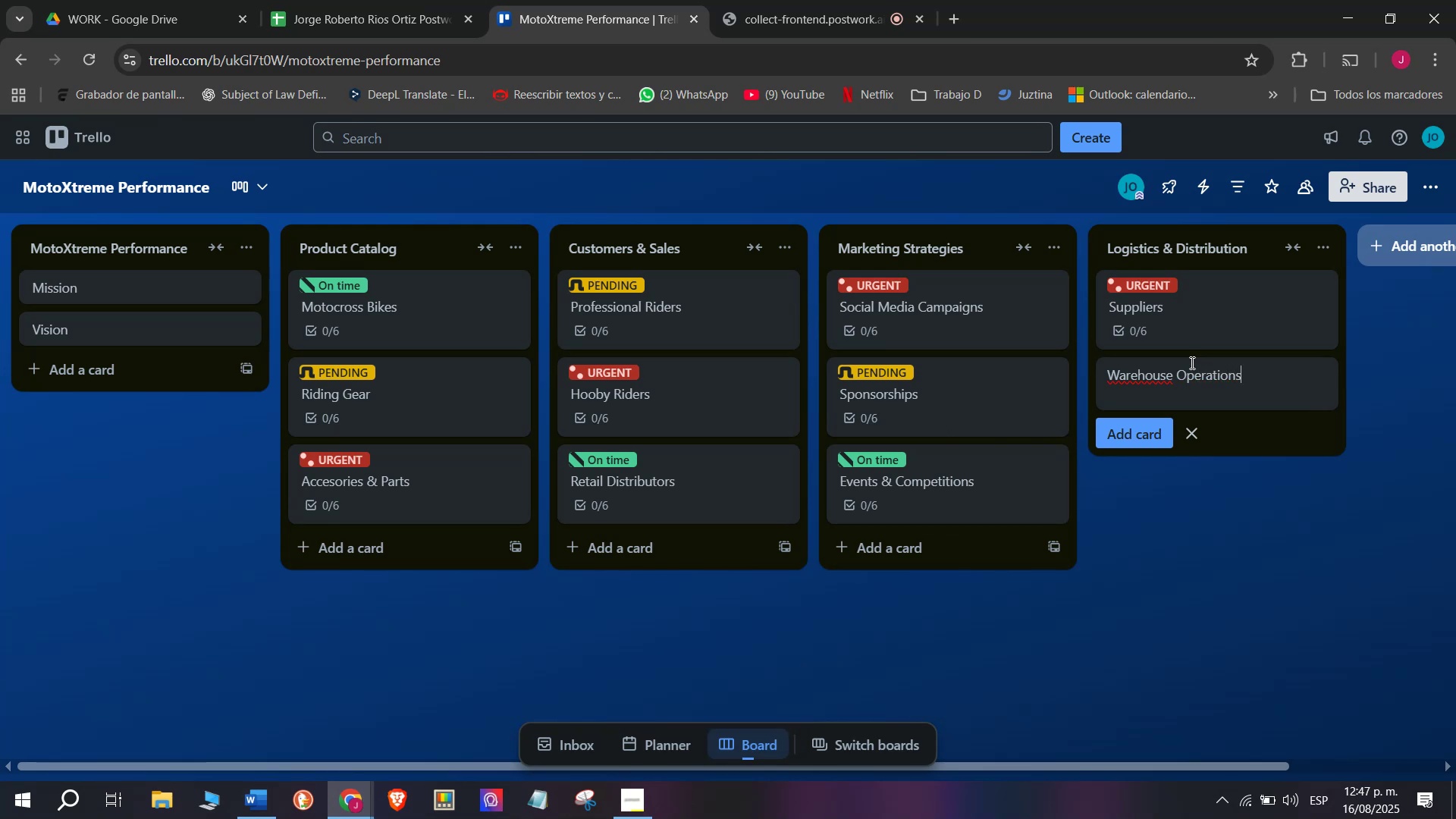 
key(Enter)
 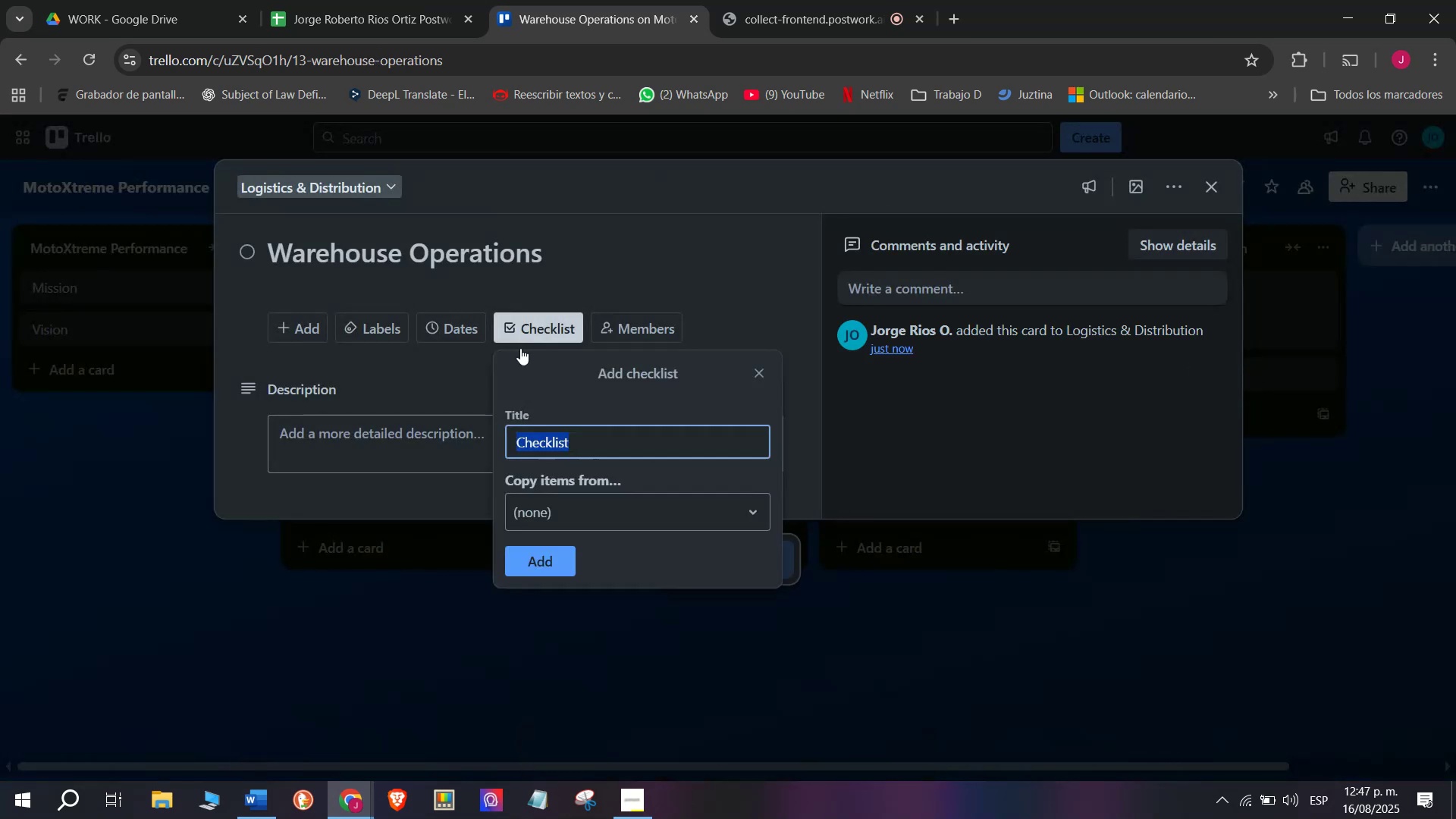 
left_click([516, 557])
 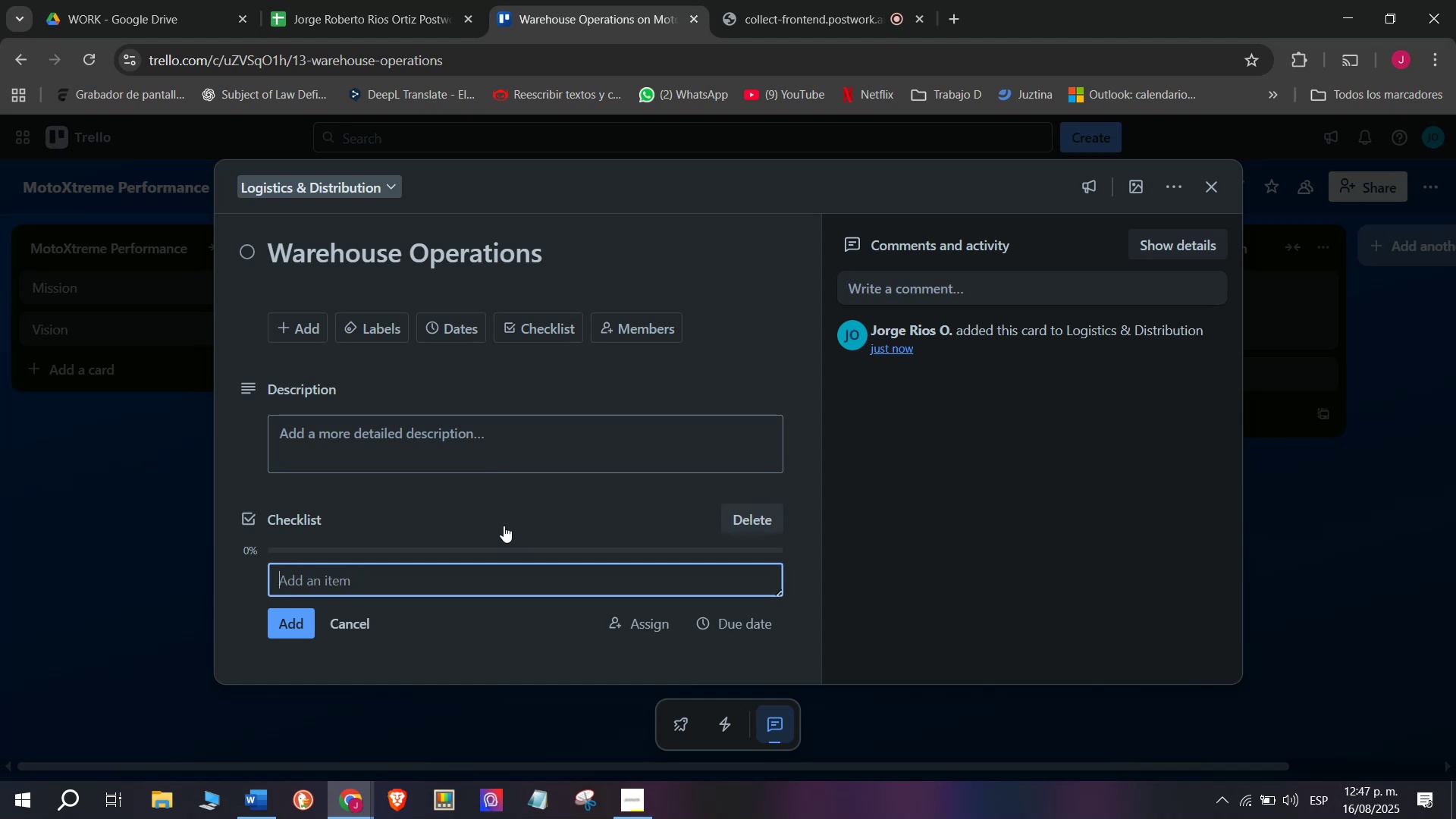 
type(Check stock levels)
 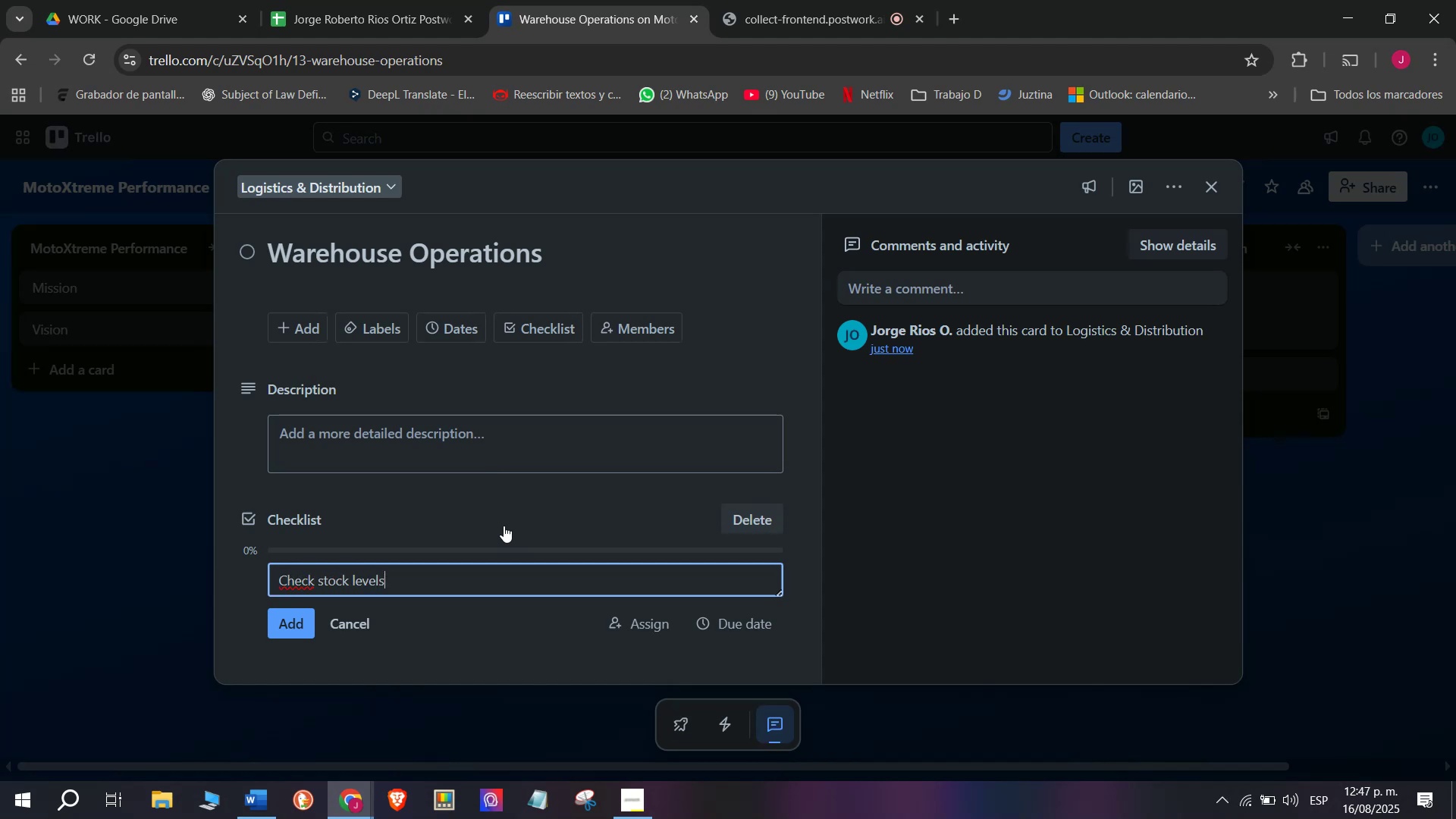 
key(Enter)
 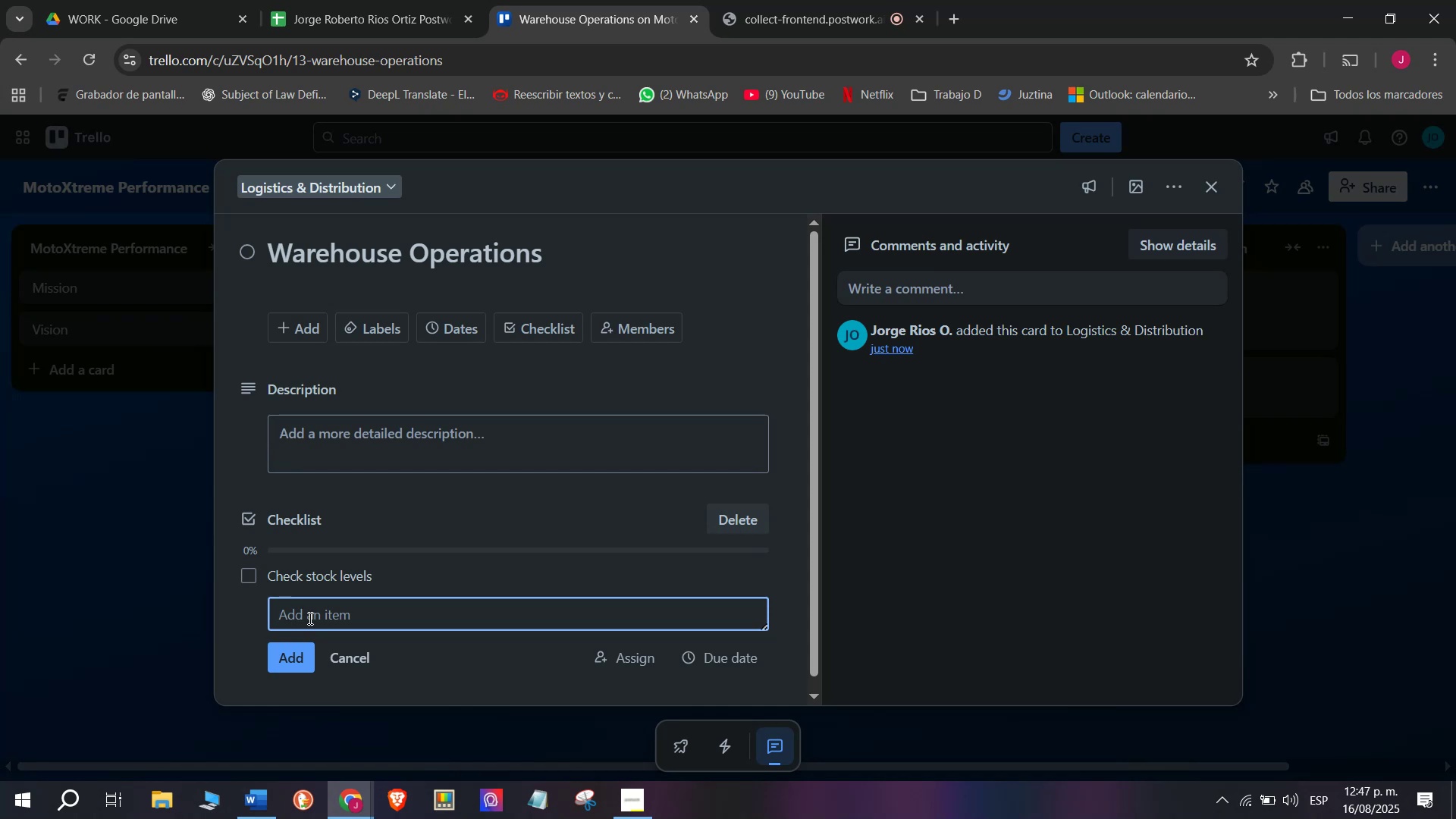 
type(Organic)
key(Backspace)
type(ze storage areas train)
 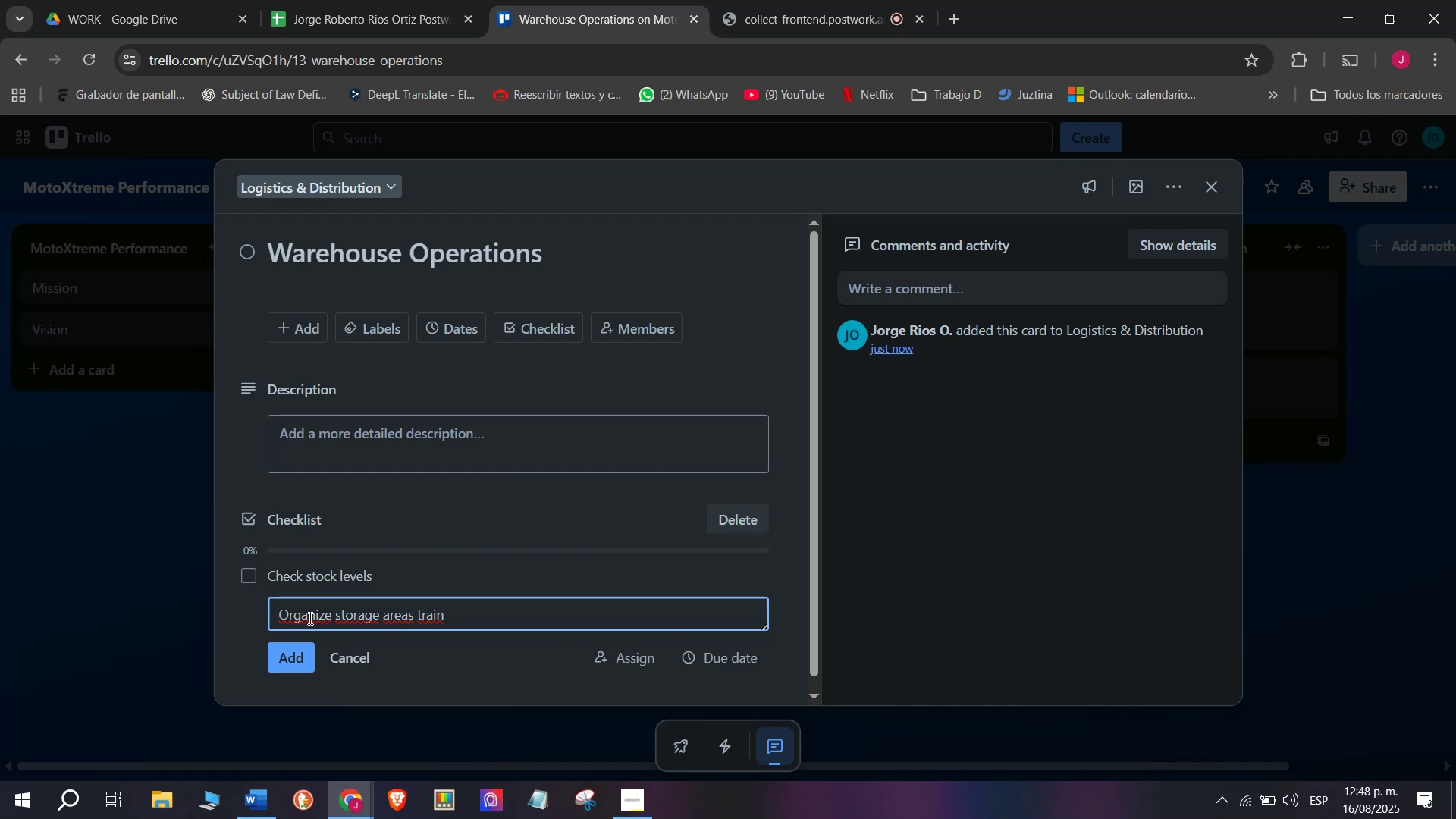 
wait(11.12)
 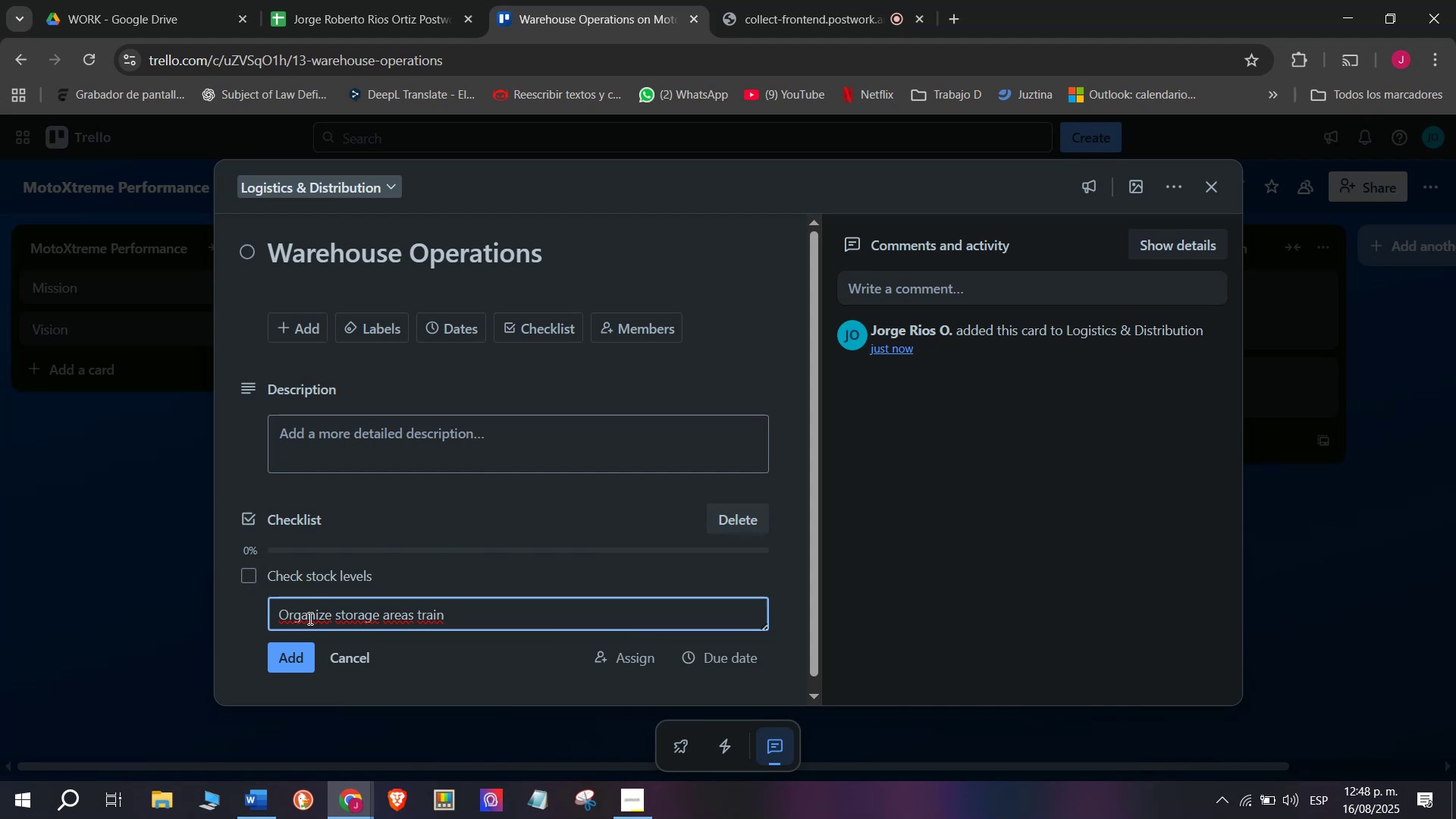 
left_click_drag(start_coordinate=[418, 608], to_coordinate=[492, 596])
 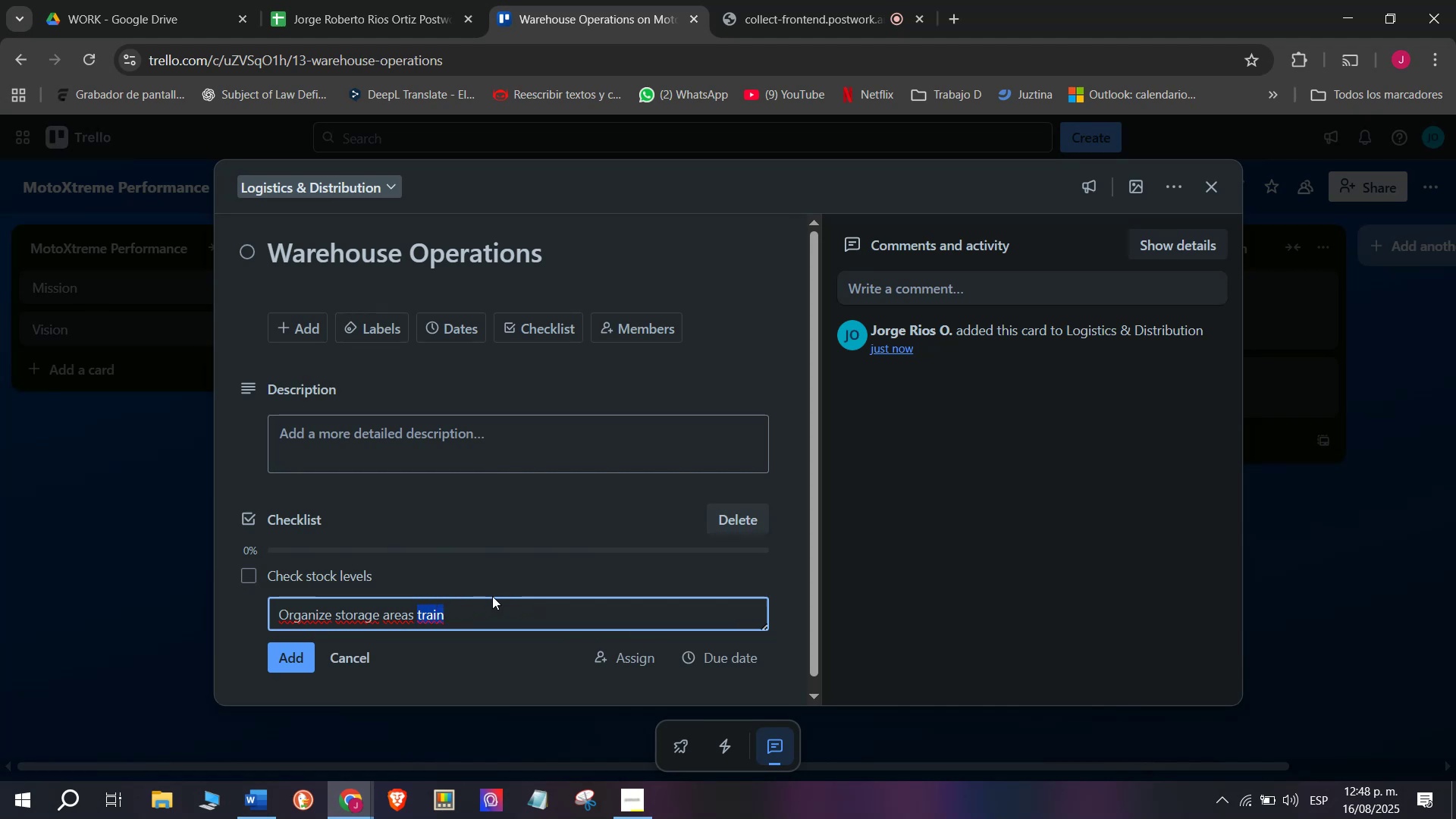 
key(Backspace)
 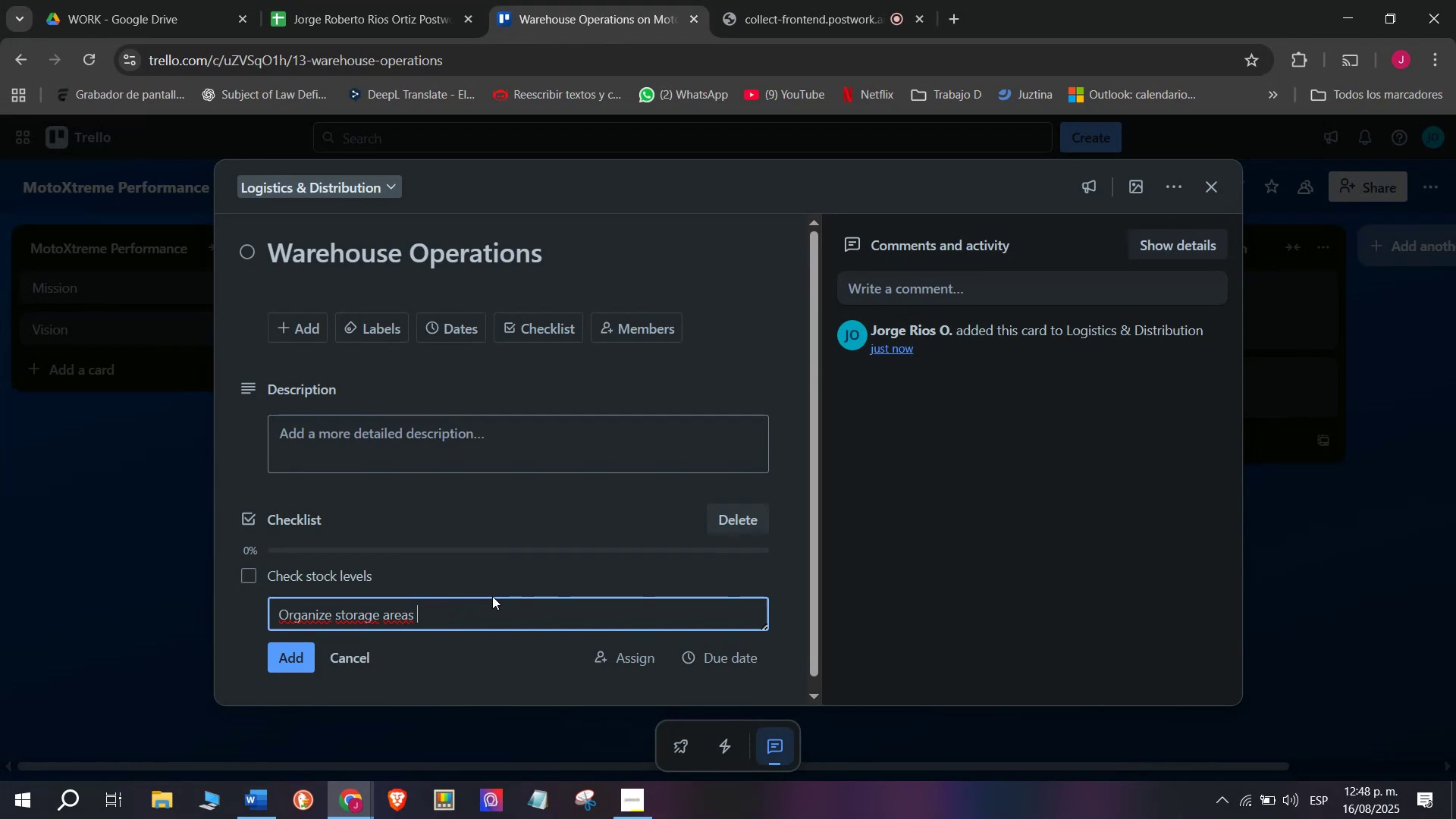 
key(Enter)
 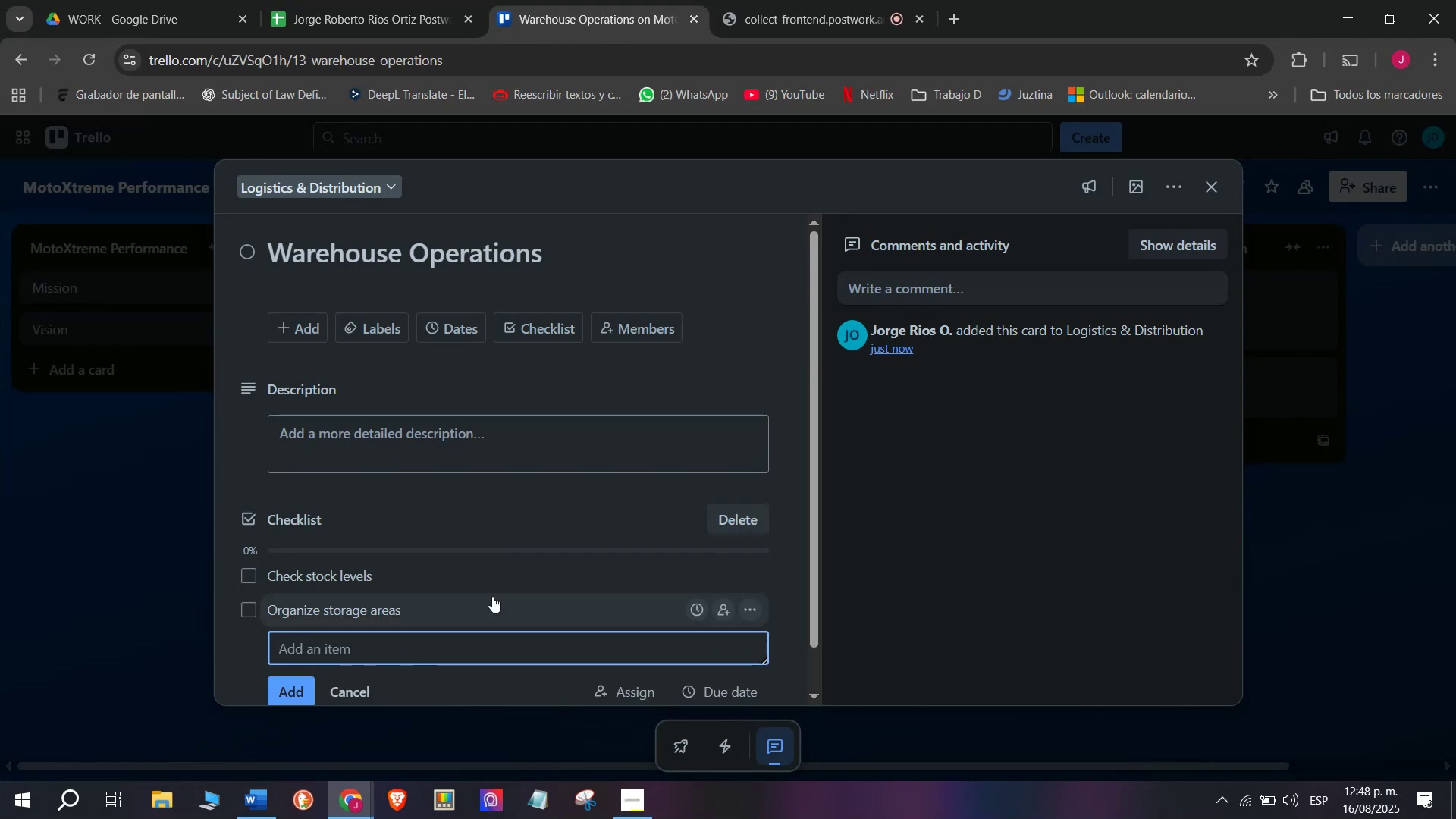 
type(Train warehouse staff)
 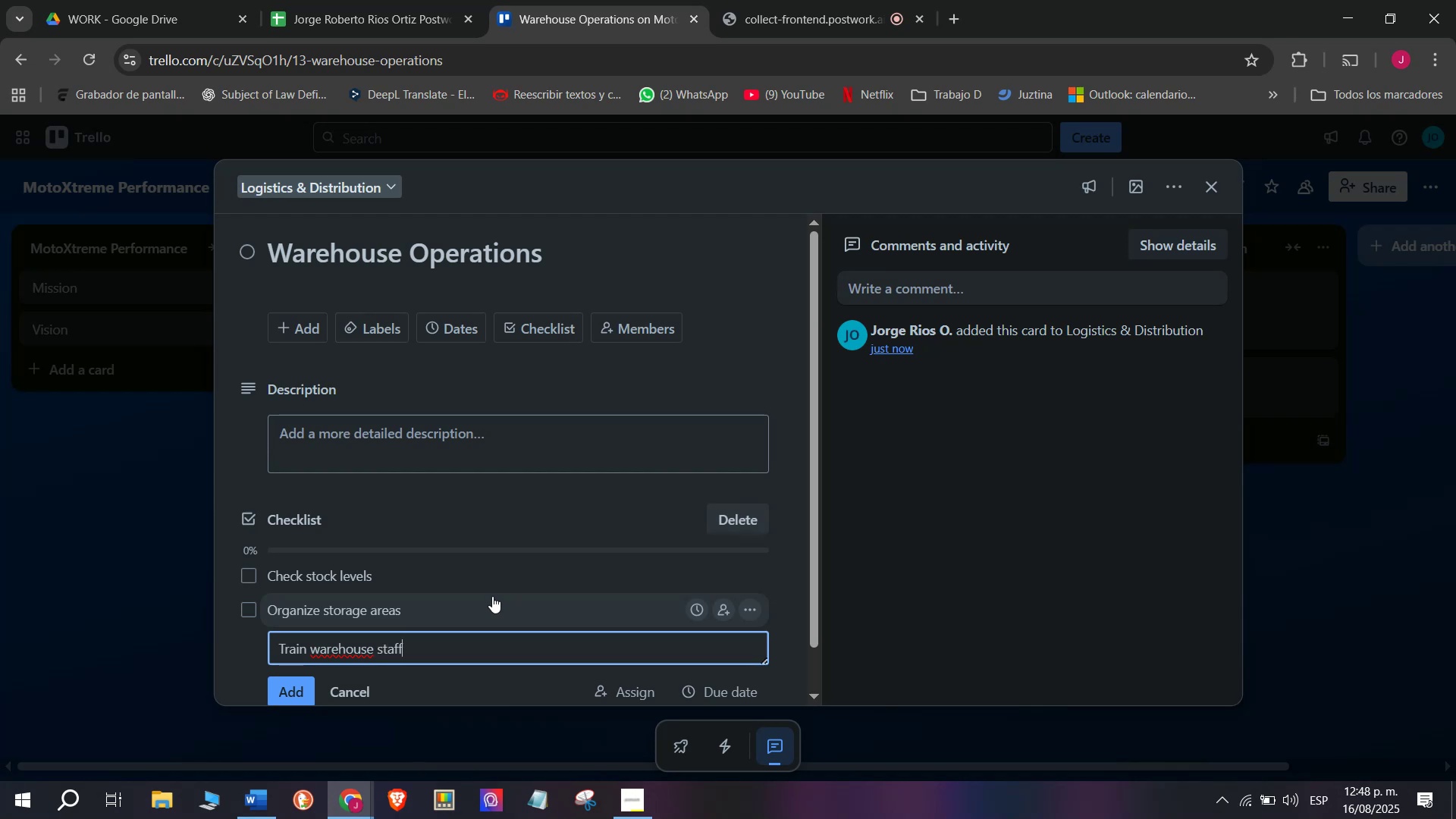 
key(Enter)
 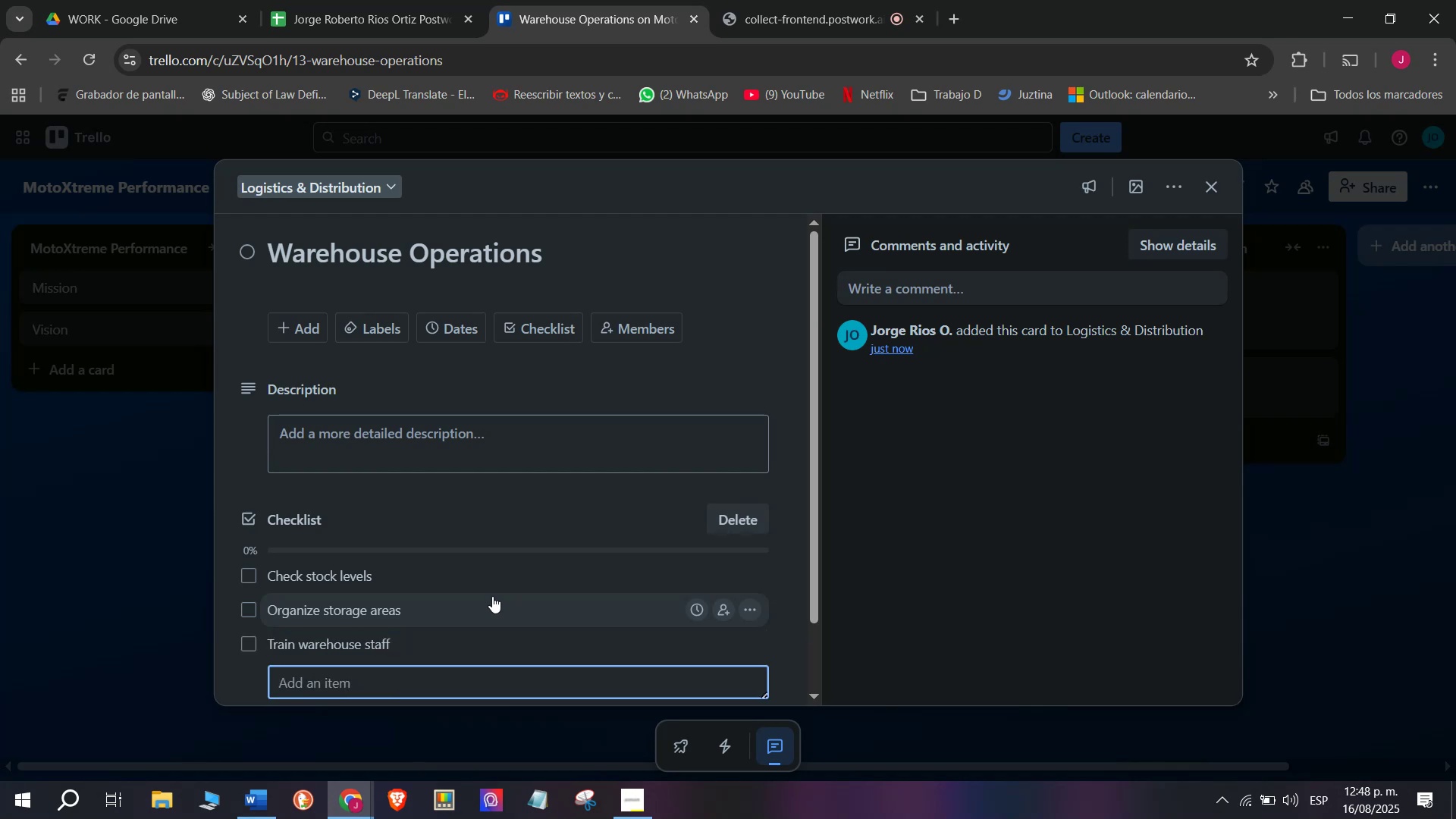 
type(Track product damages)
 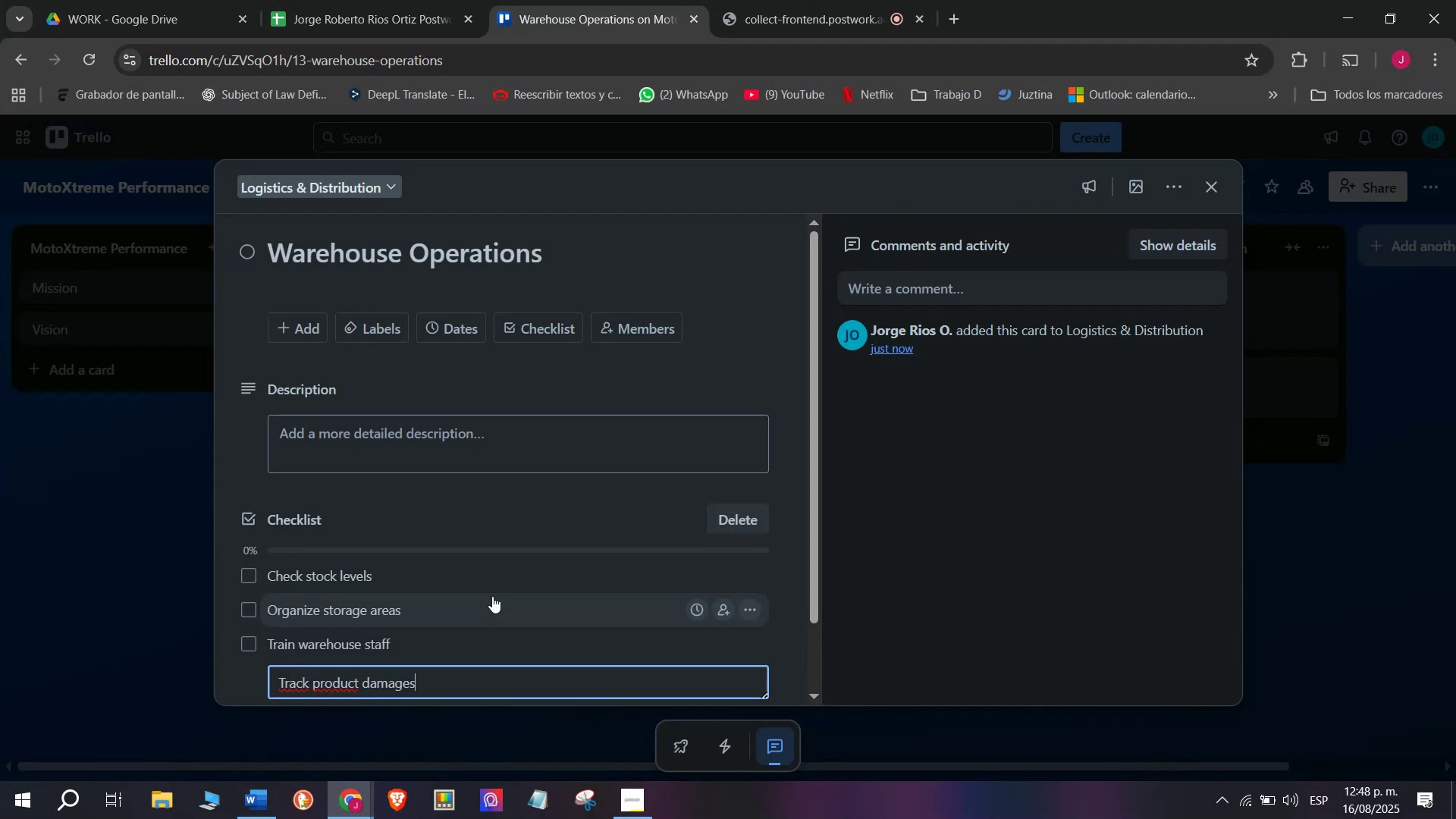 
key(Enter)
 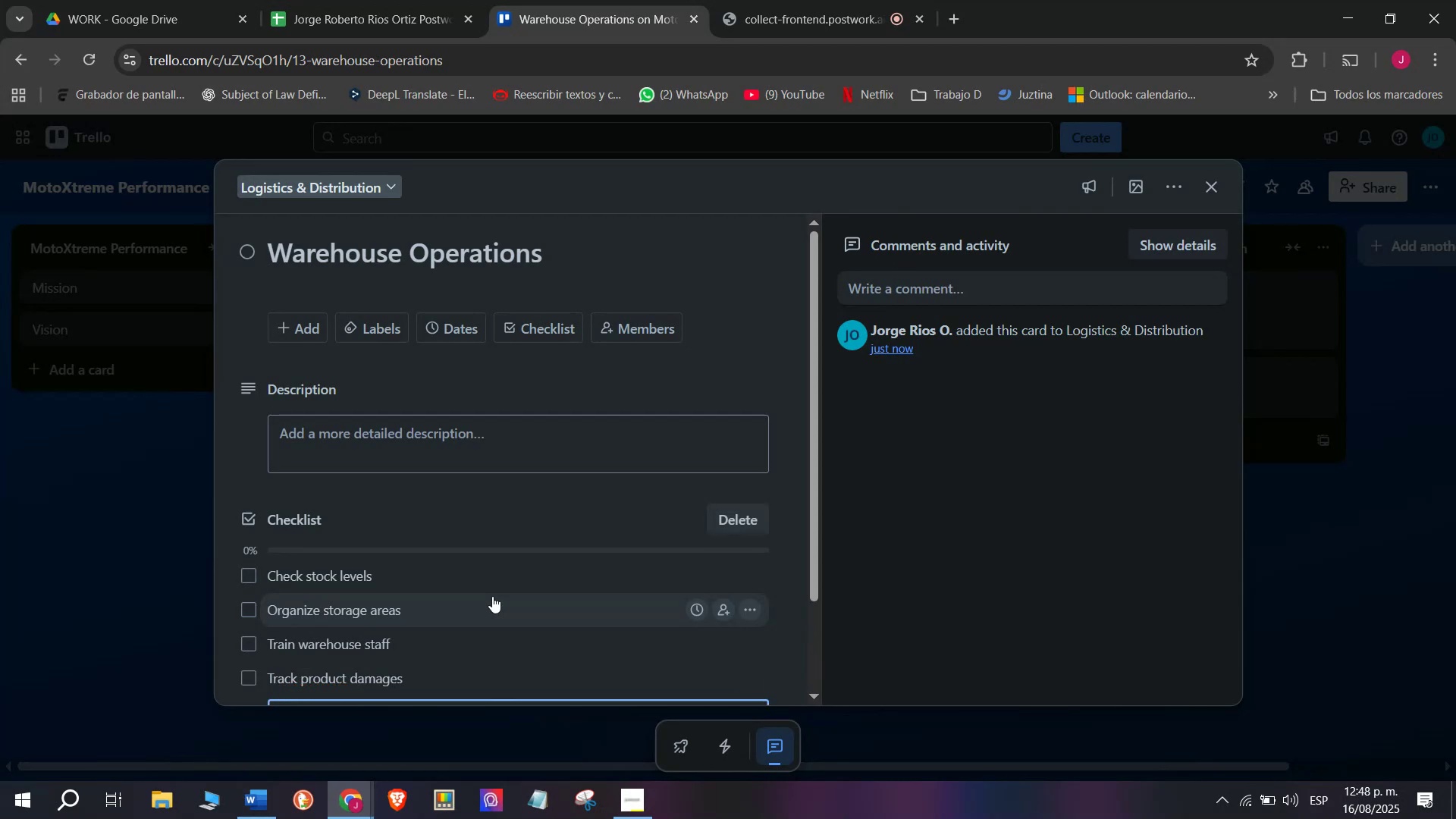 
type(Prepare deliverir)
key(Backspace)
type(es)
 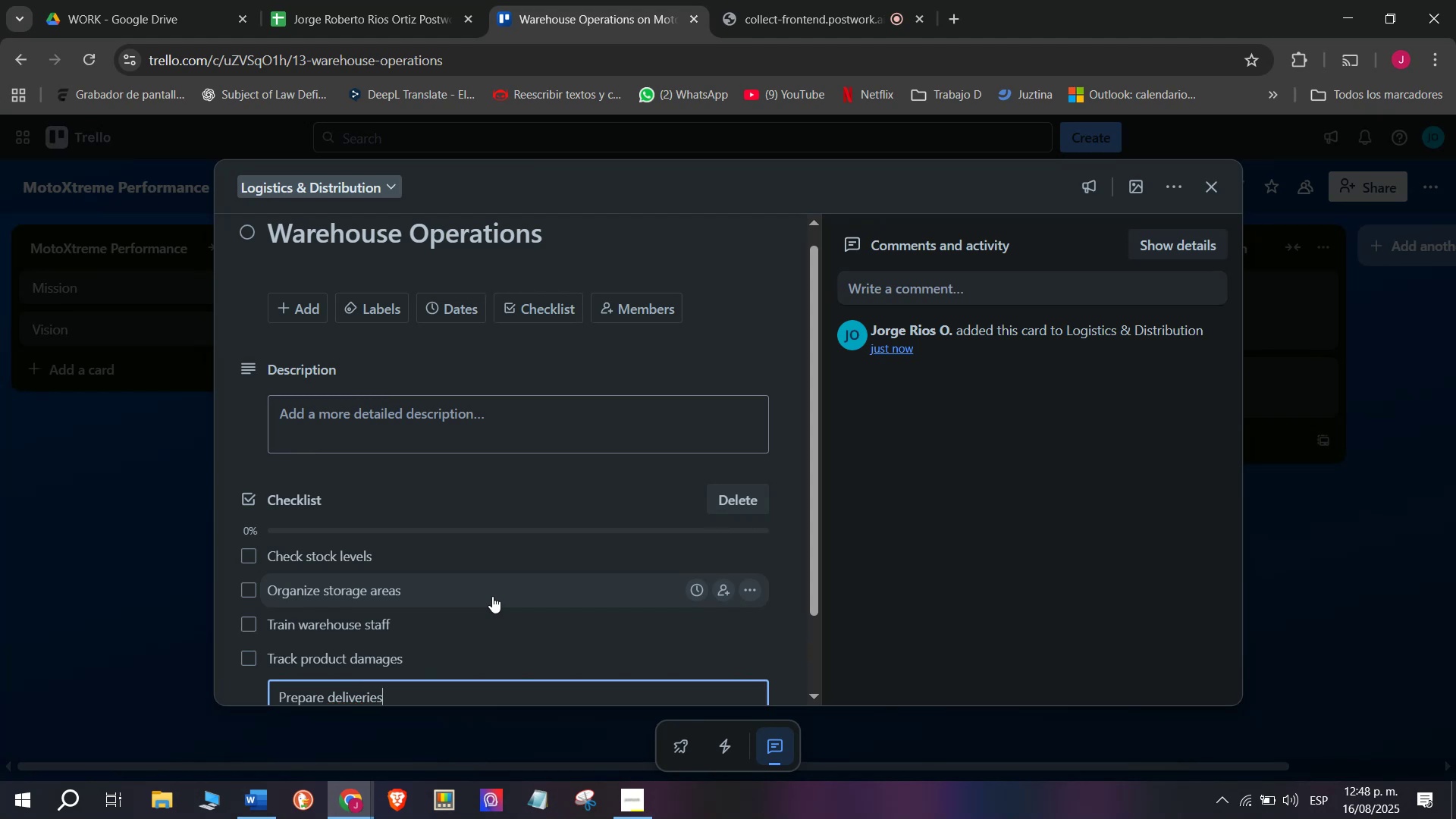 
key(Enter)
 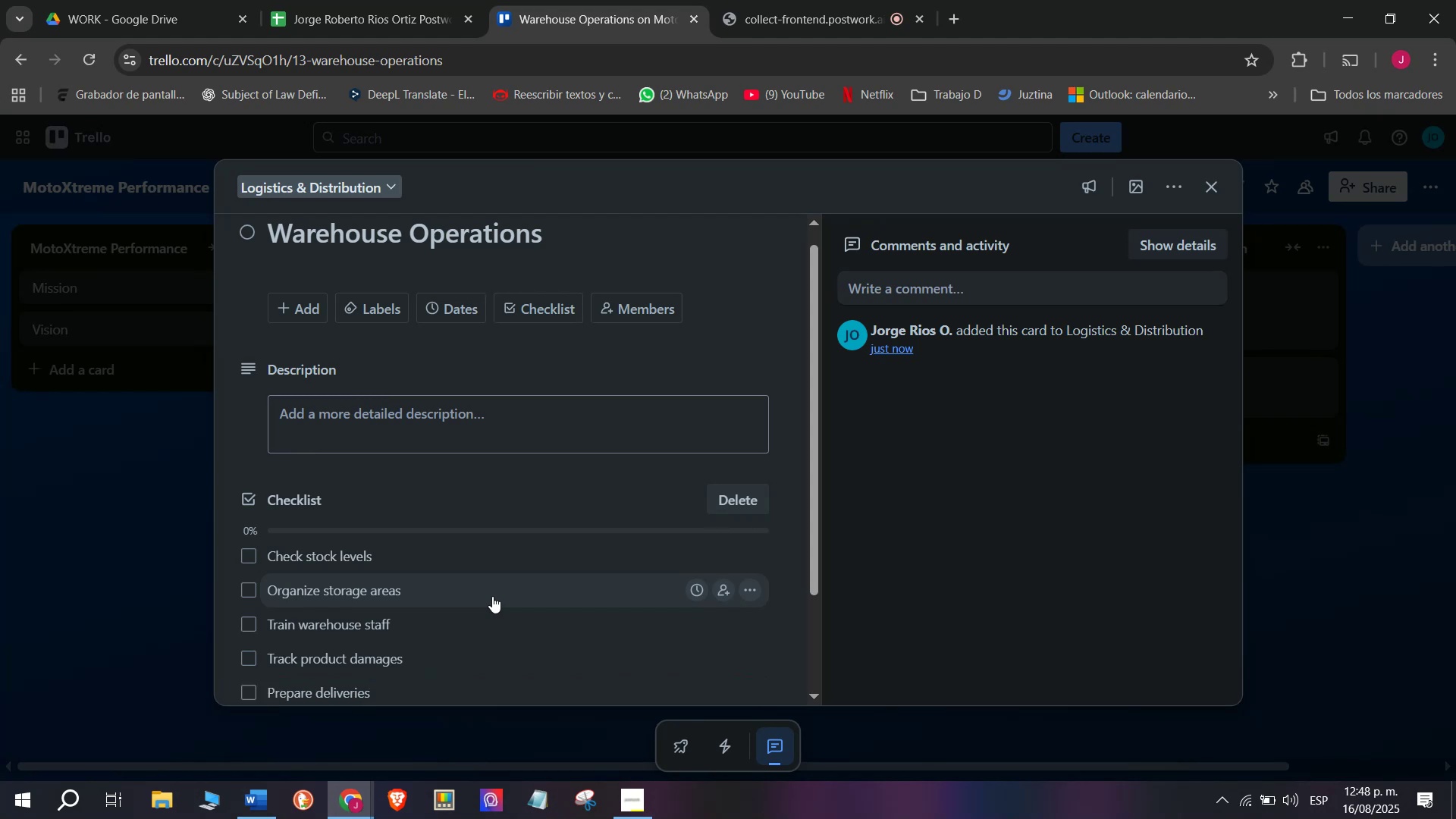 
type(Optimize workflow)
 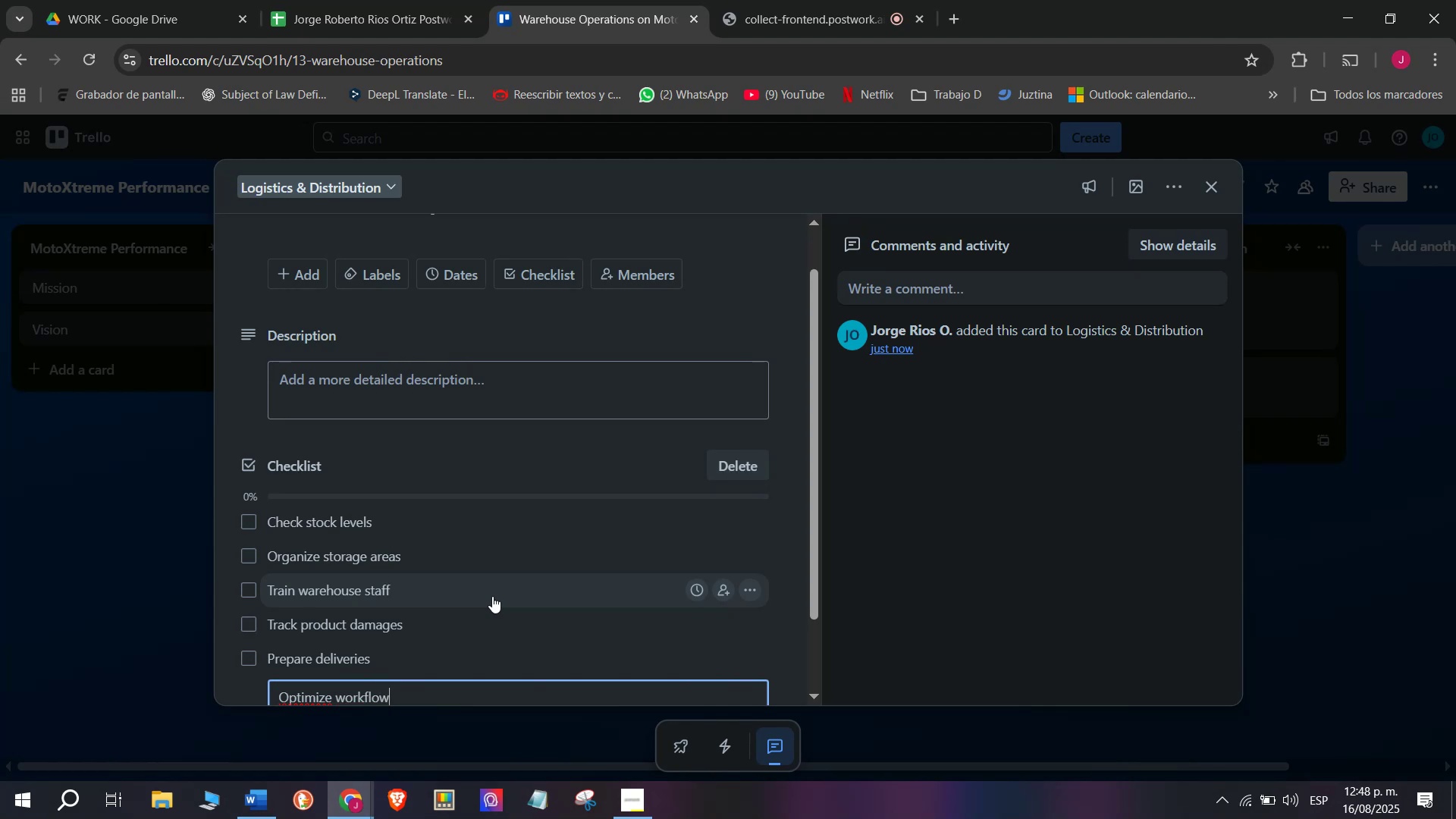 
key(Enter)
 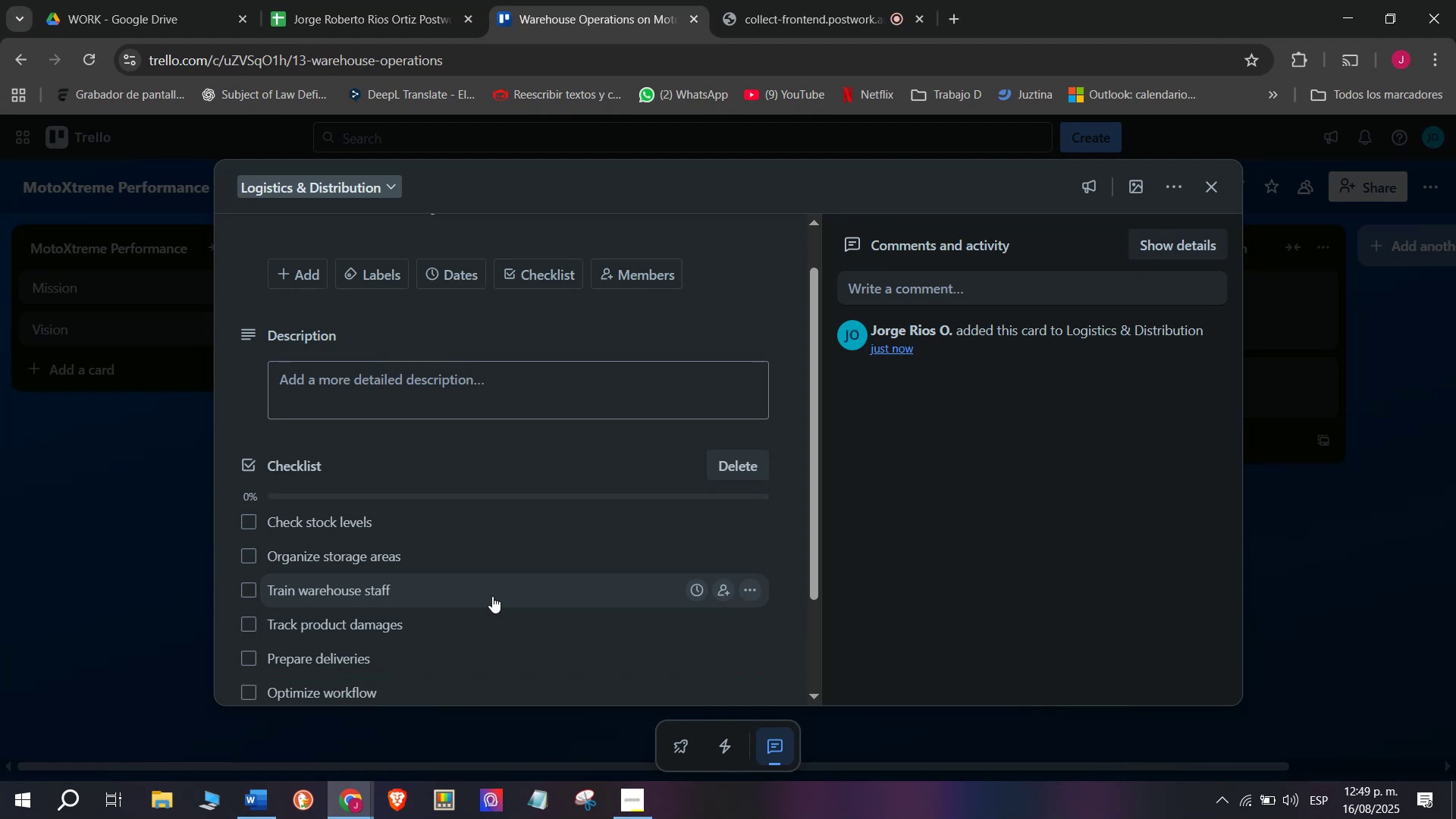 
scroll: coordinate [492, 596], scroll_direction: down, amount: 3.0
 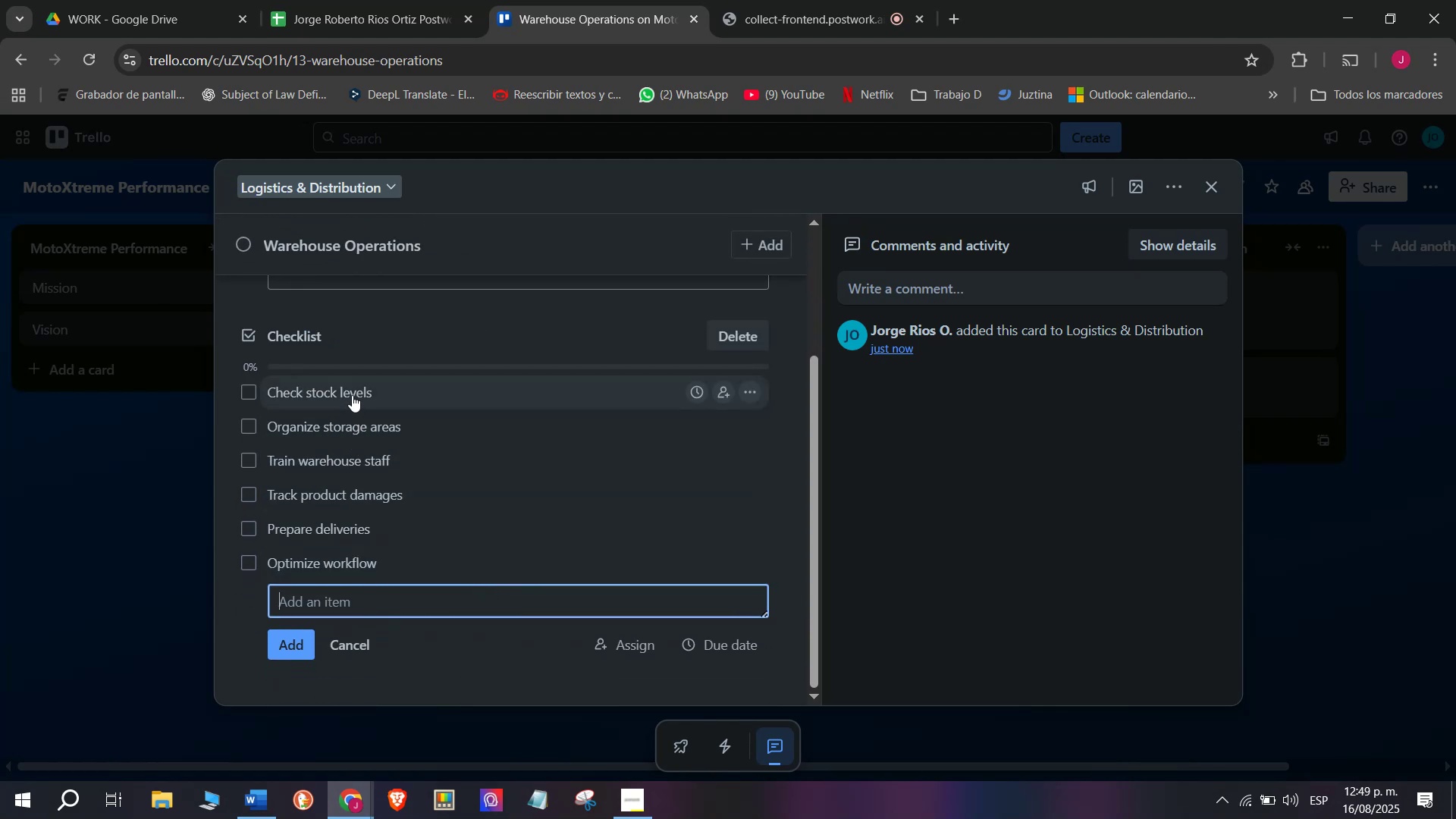 
scroll: coordinate [425, 427], scroll_direction: up, amount: 4.0
 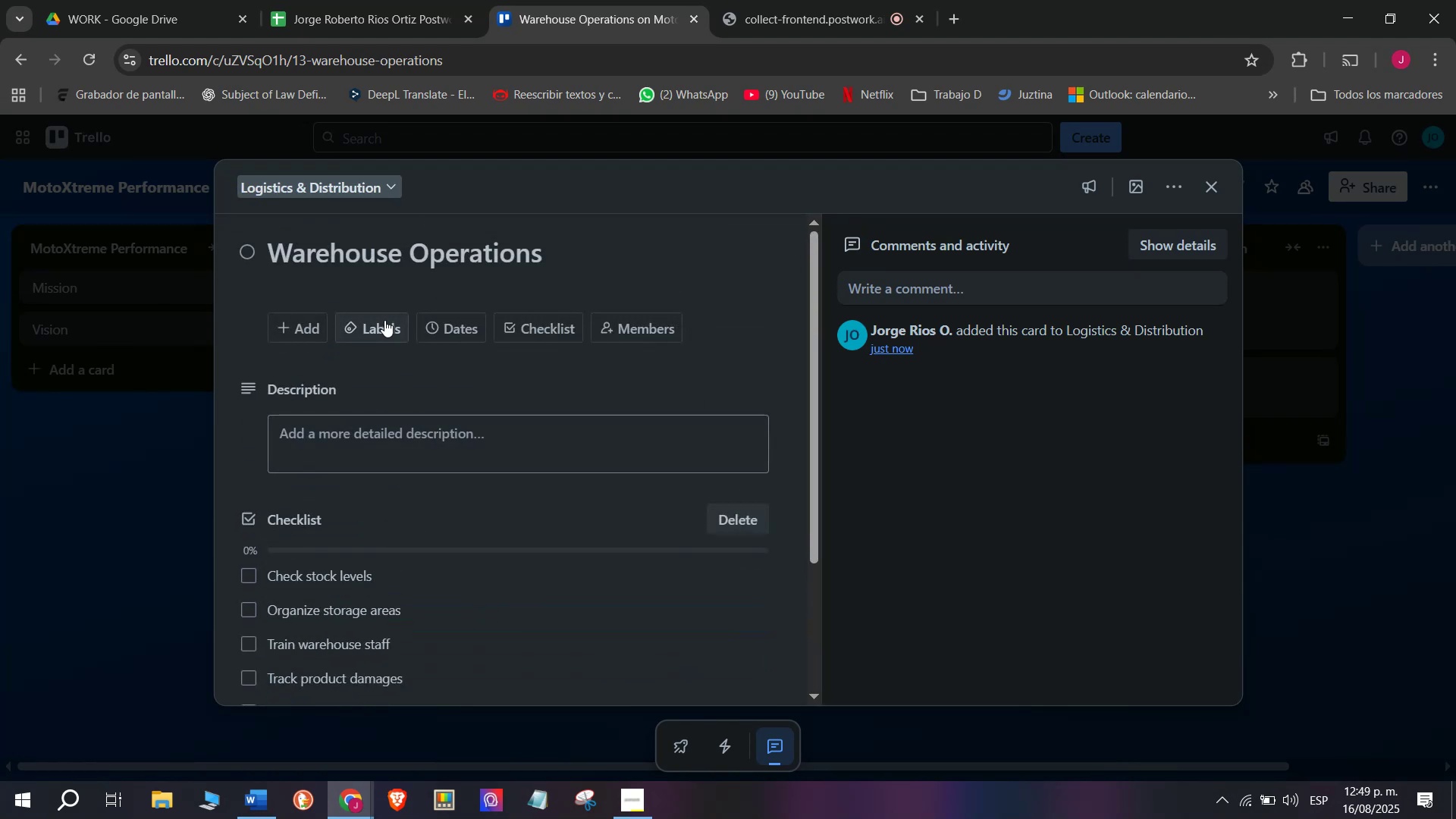 
left_click([384, 319])
 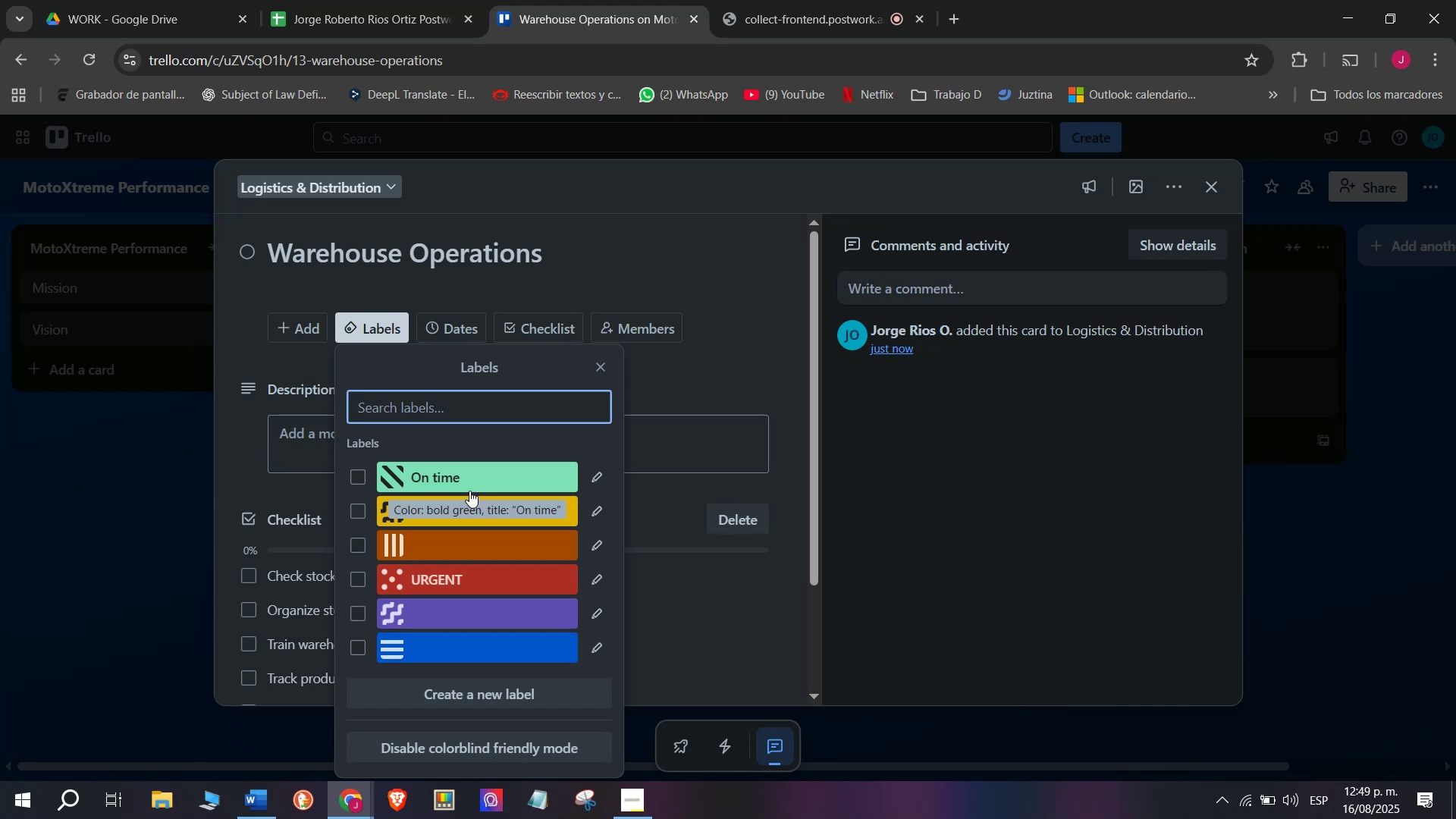 
double_click([236, 444])
 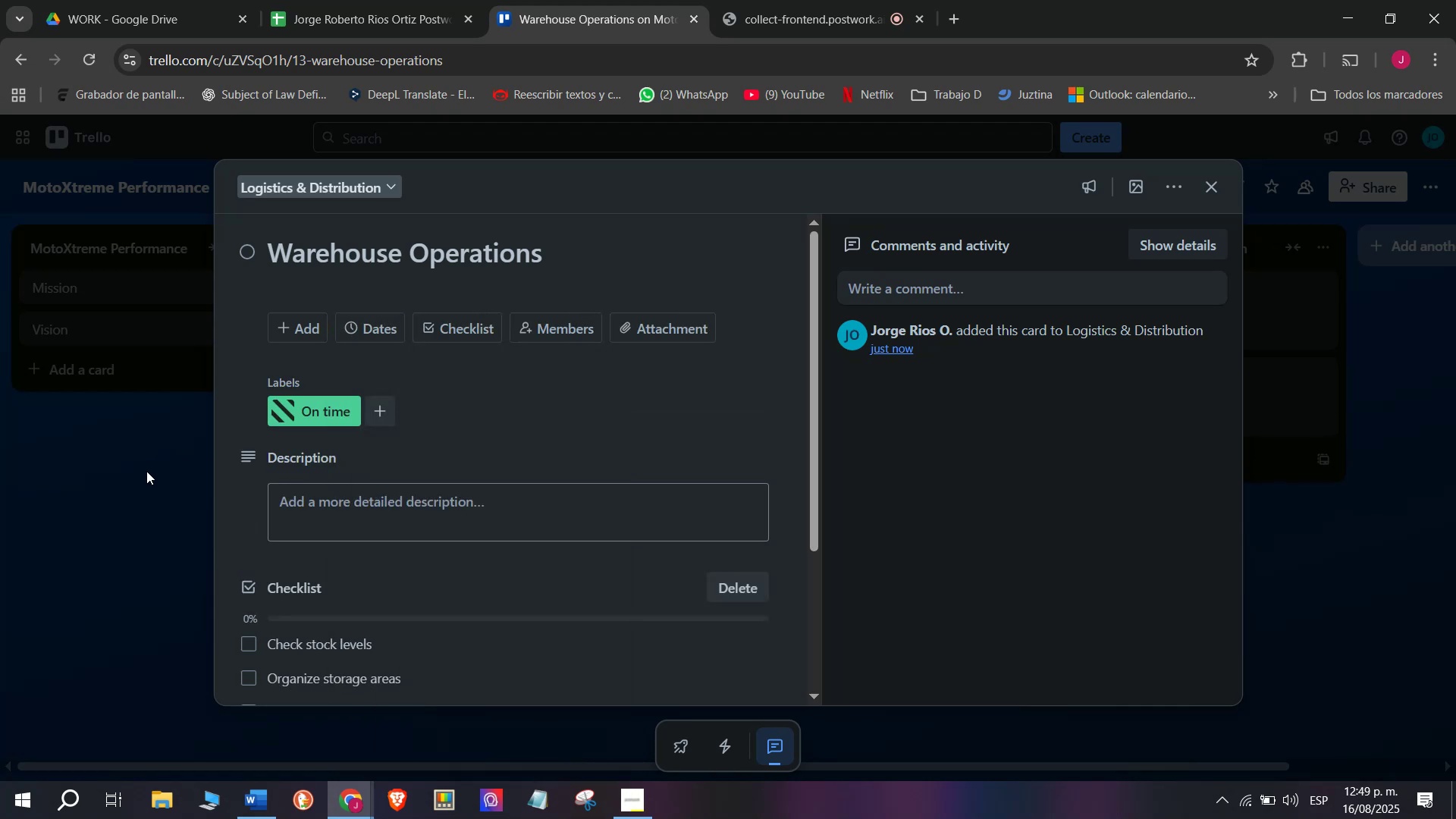 
triple_click([146, 471])
 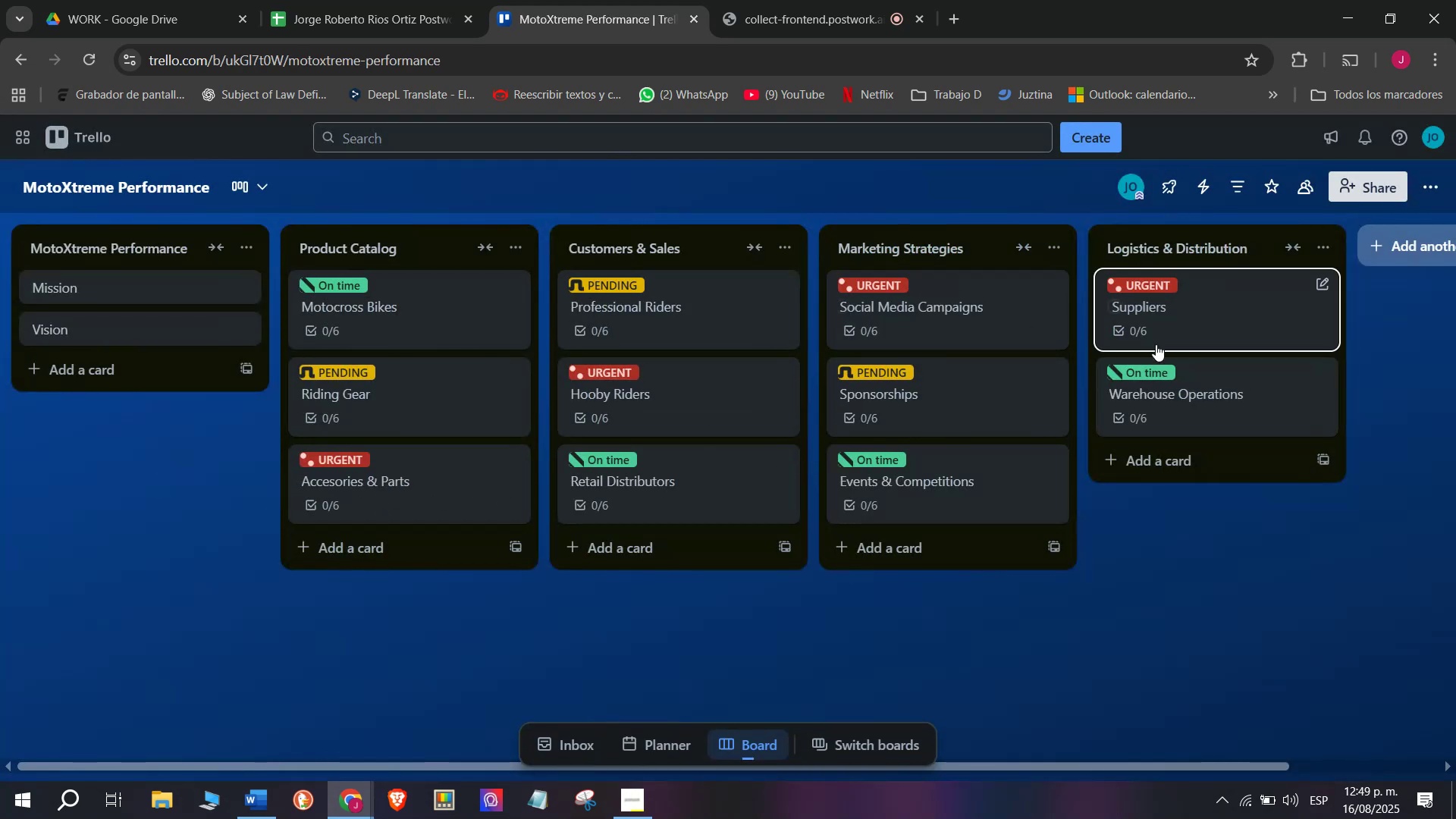 
left_click_drag(start_coordinate=[1188, 401], to_coordinate=[1192, 274])
 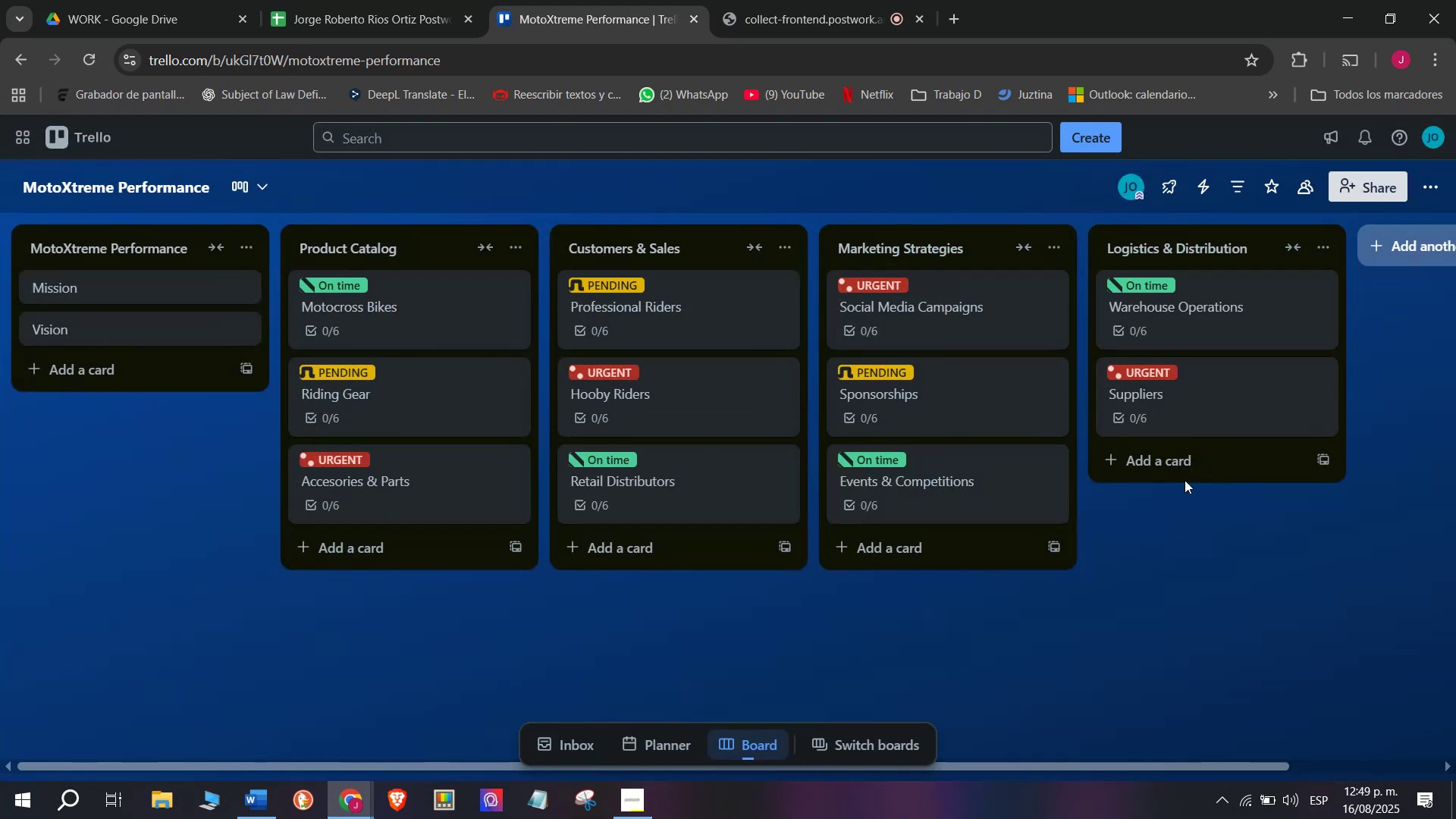 
left_click([1184, 460])
 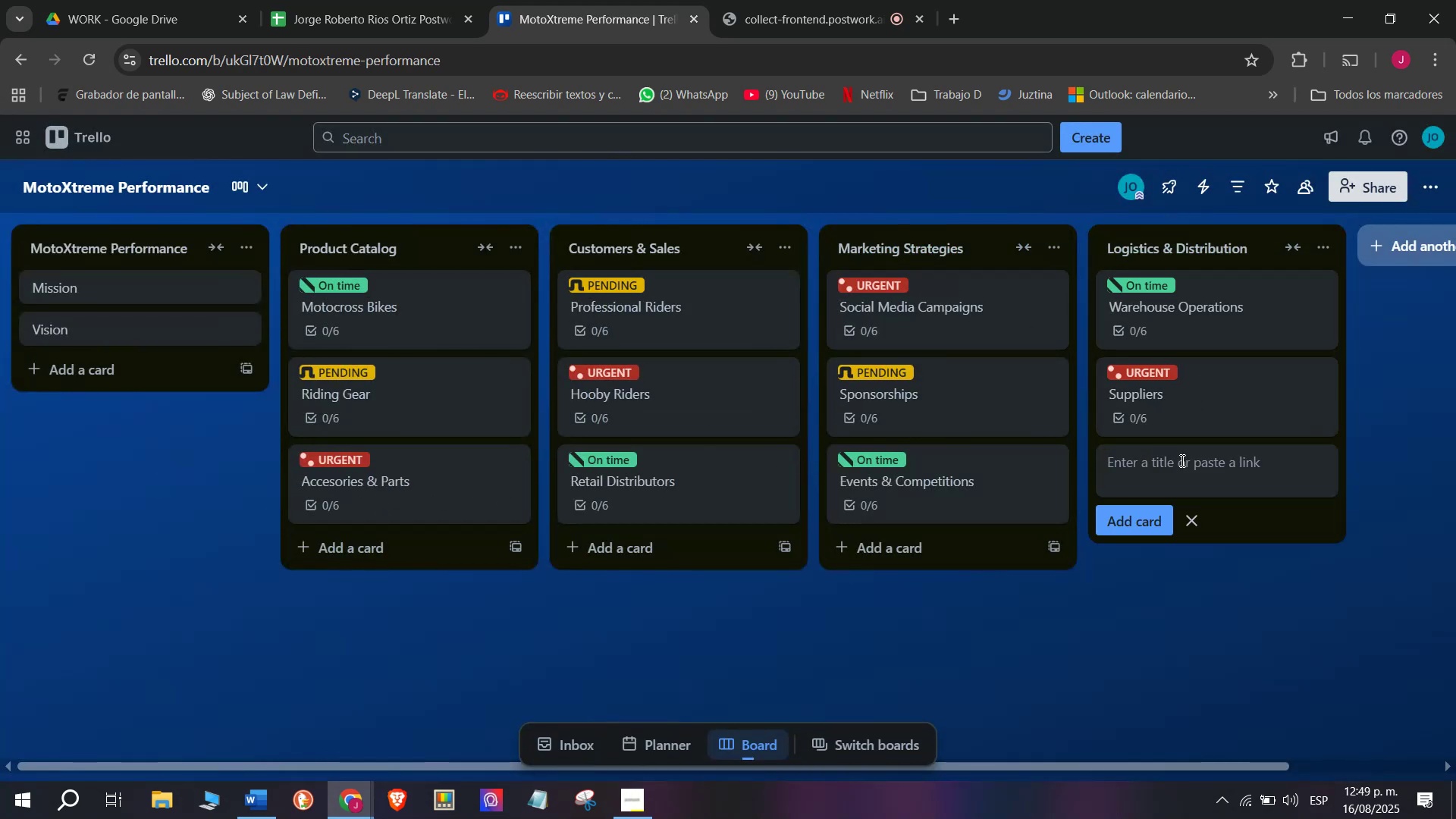 
wait(5.04)
 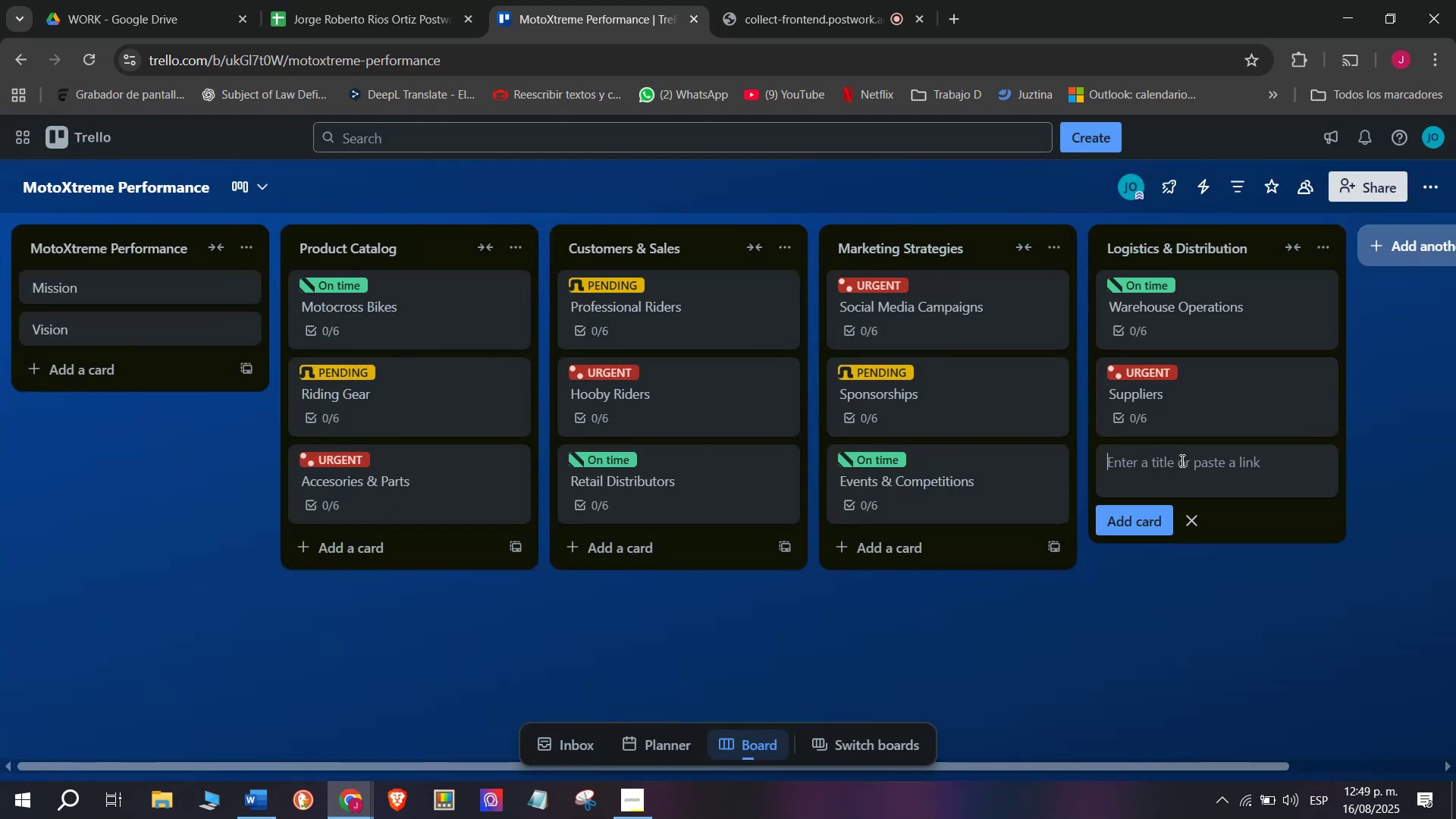 
type(Customer Deliveries)
 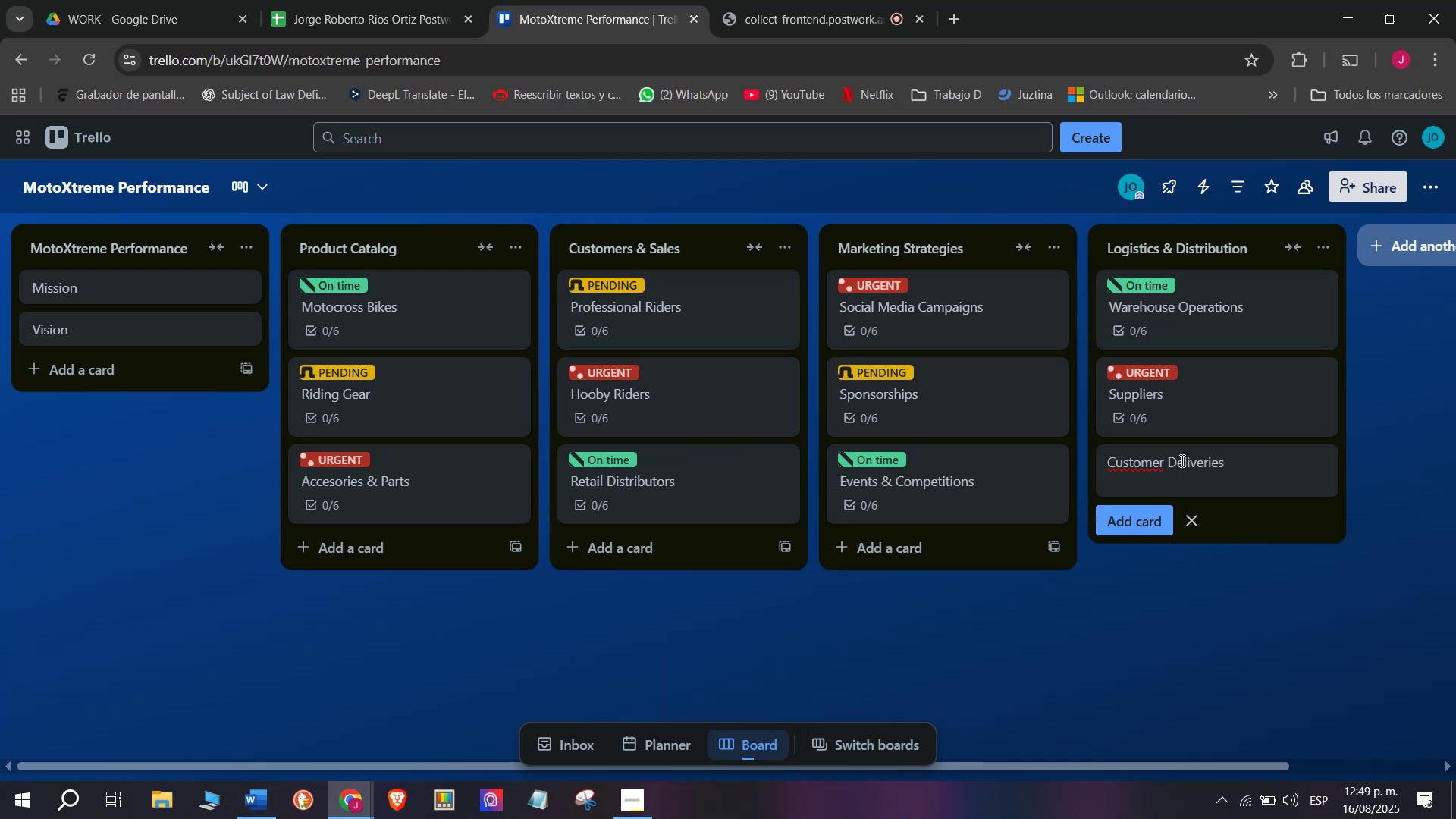 
key(Enter)
 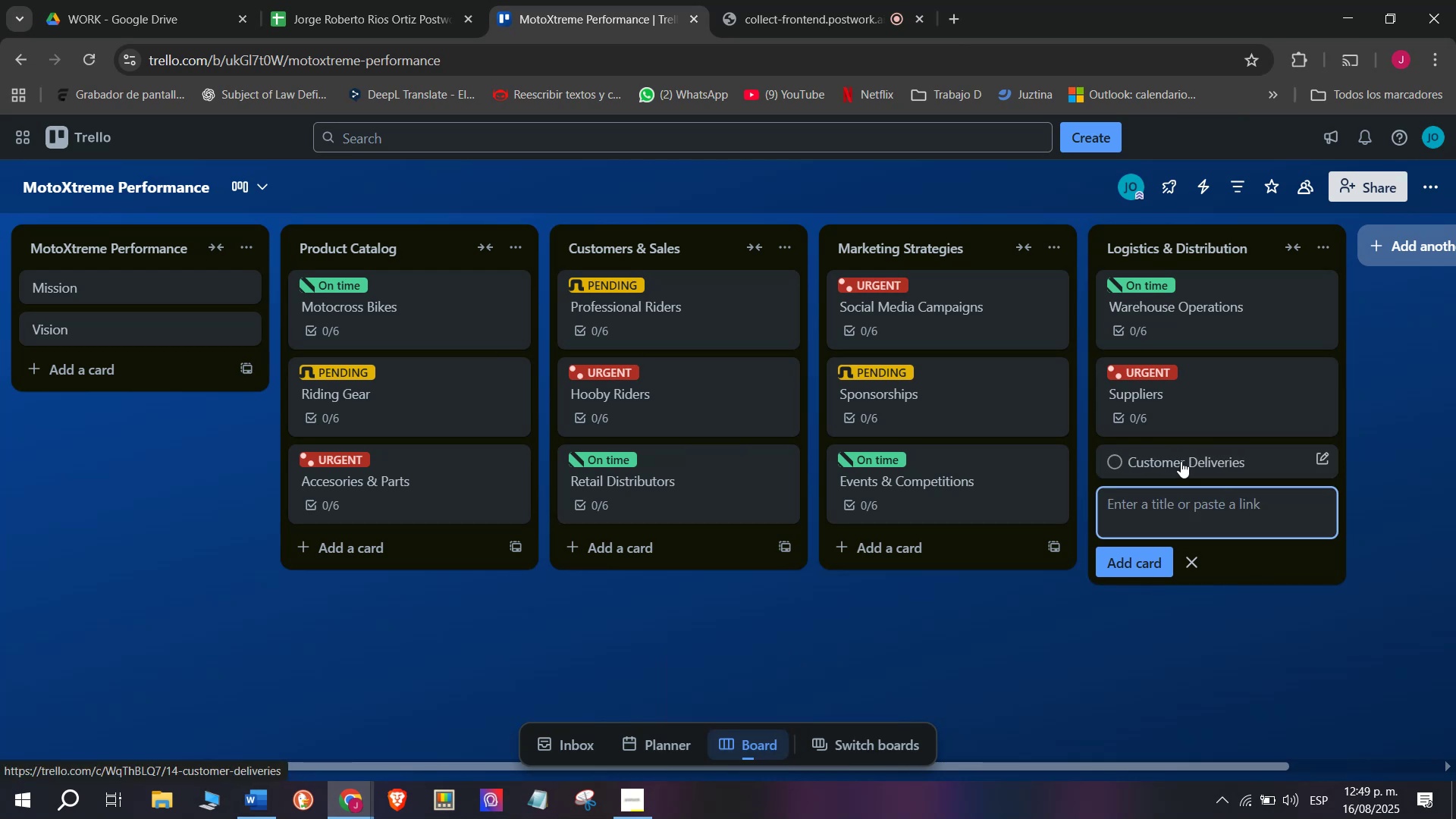 
left_click([1181, 461])
 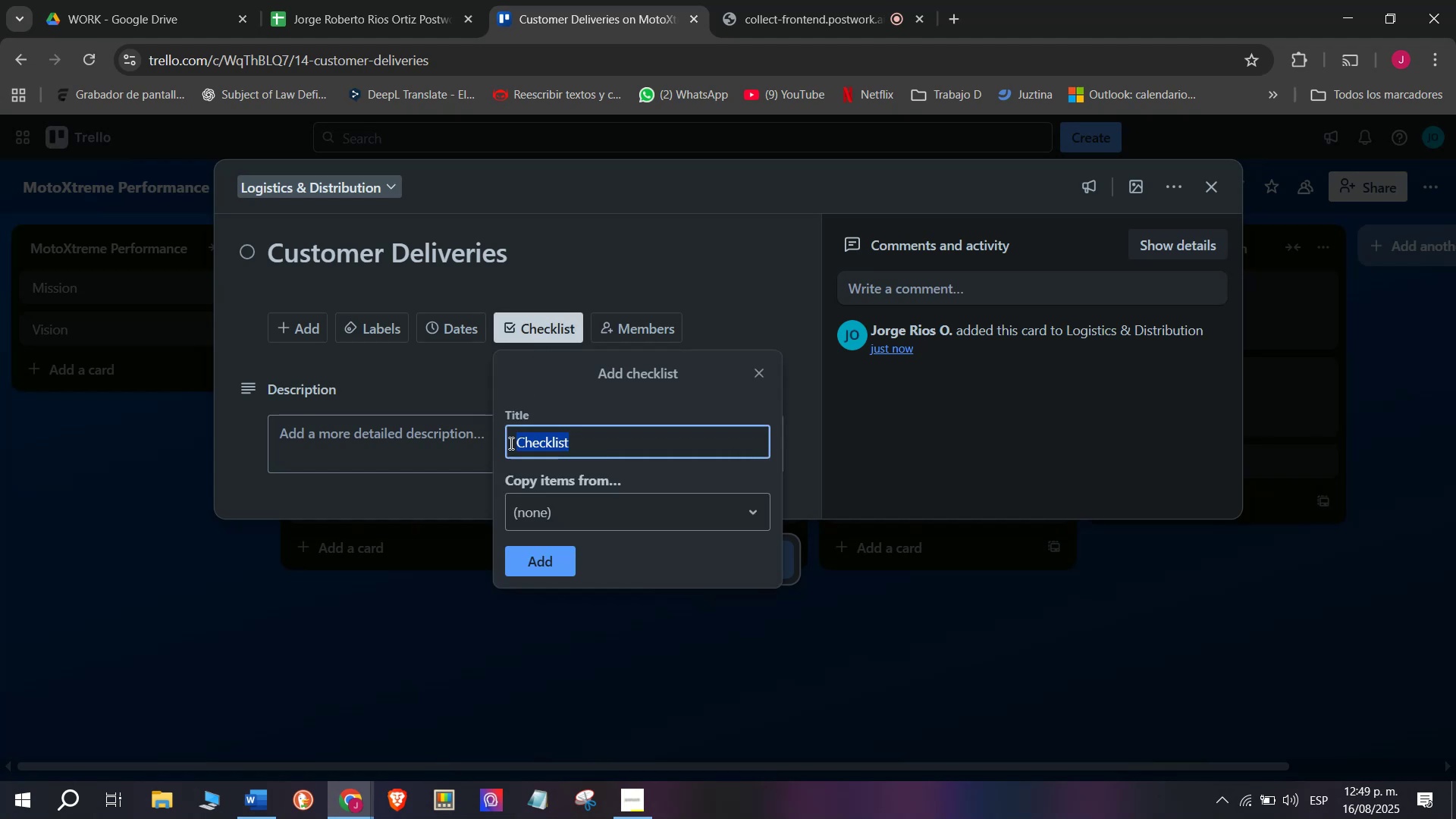 
left_click([537, 563])
 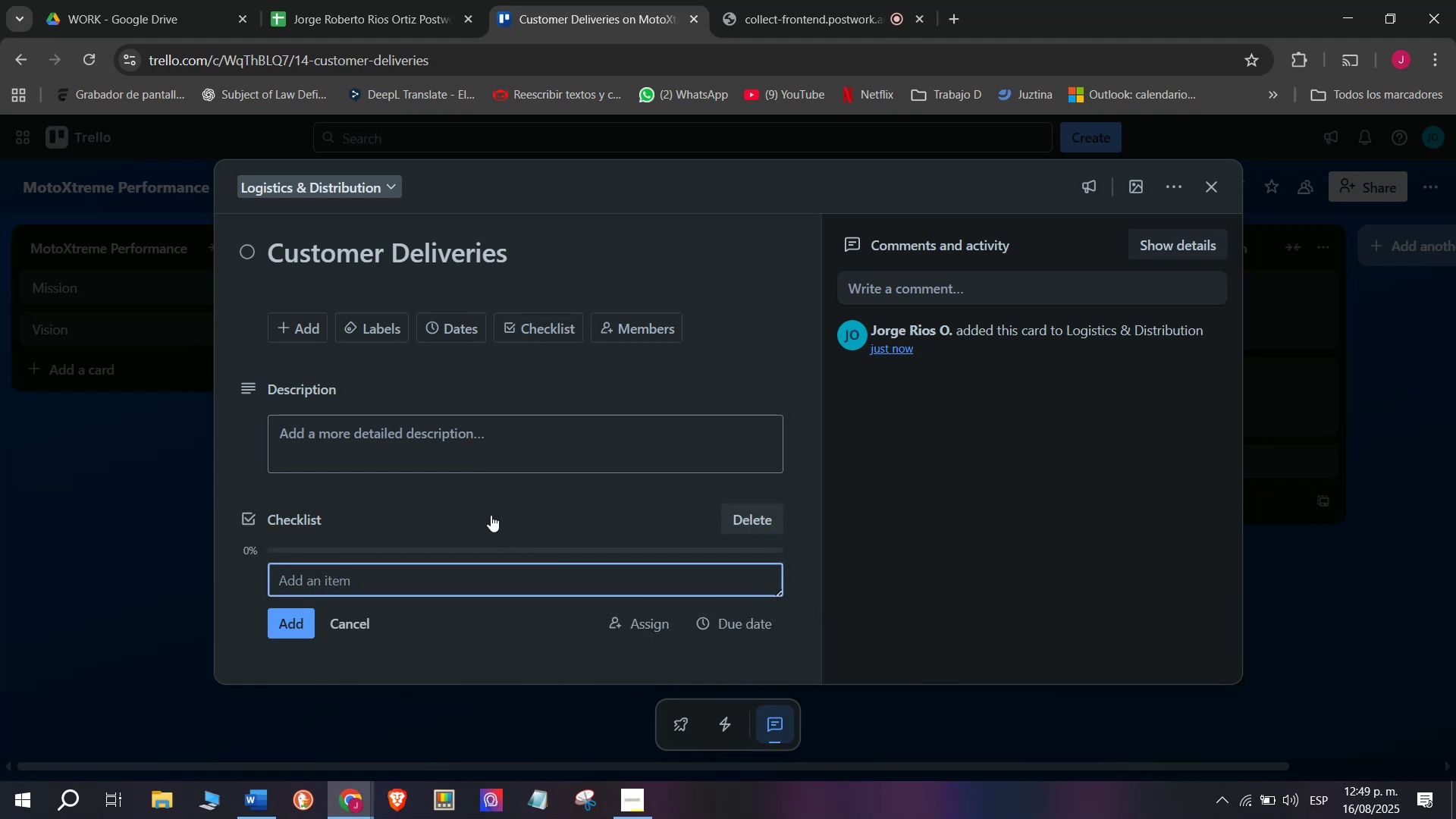 
type(Assign courr)
key(Backspace)
type(ier partners)
 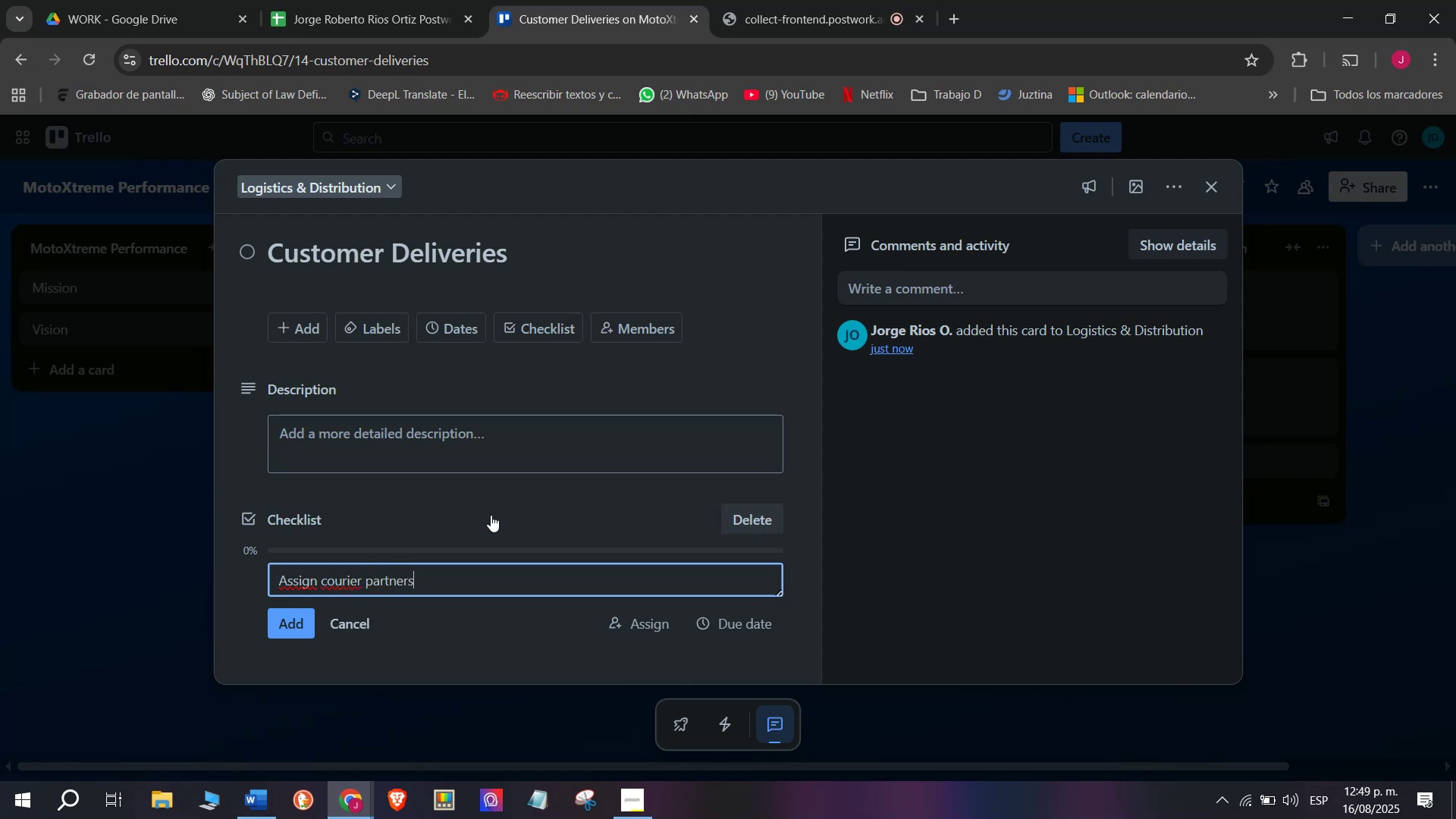 
key(Enter)
 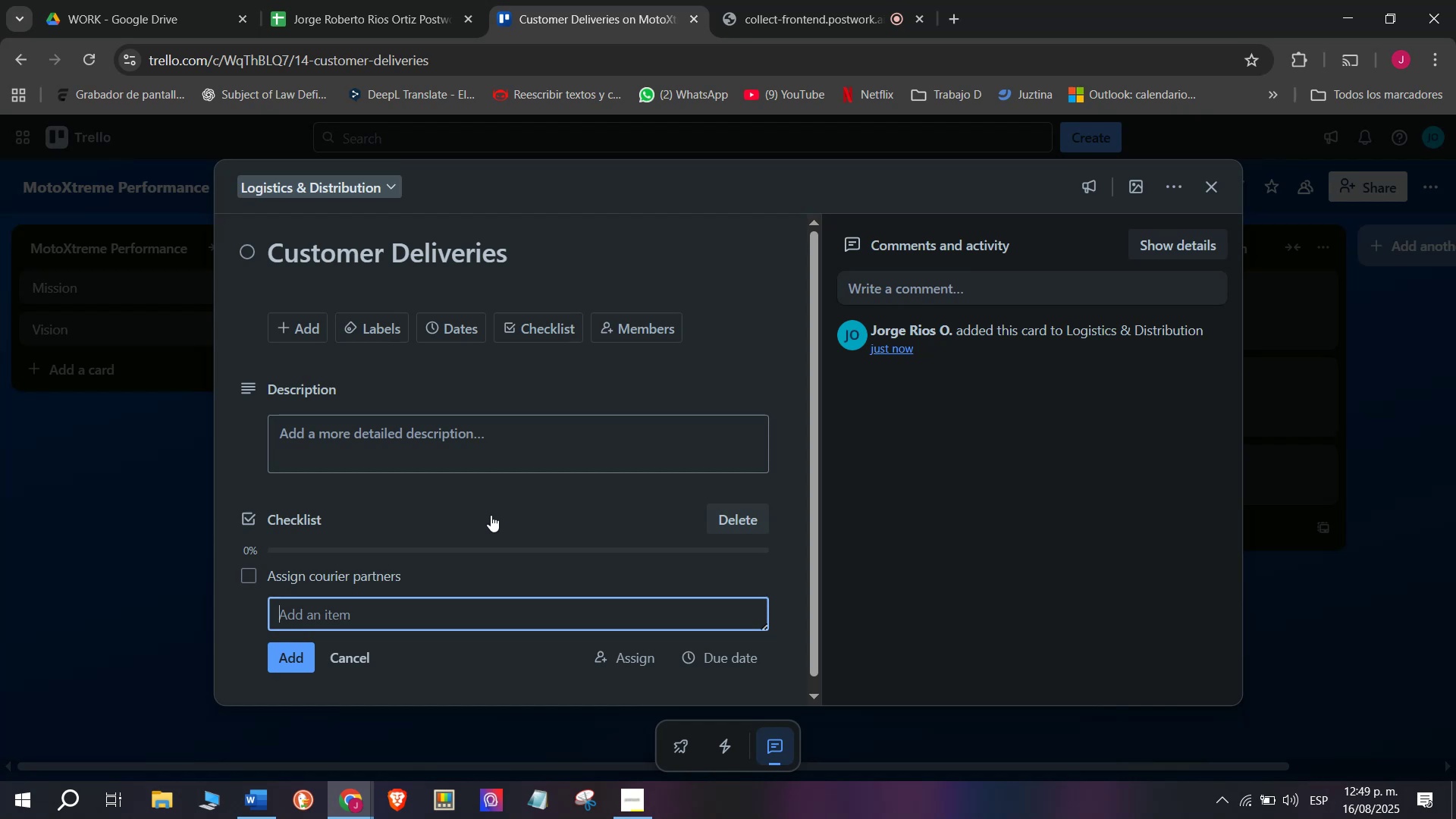 
type(Track shipments)
 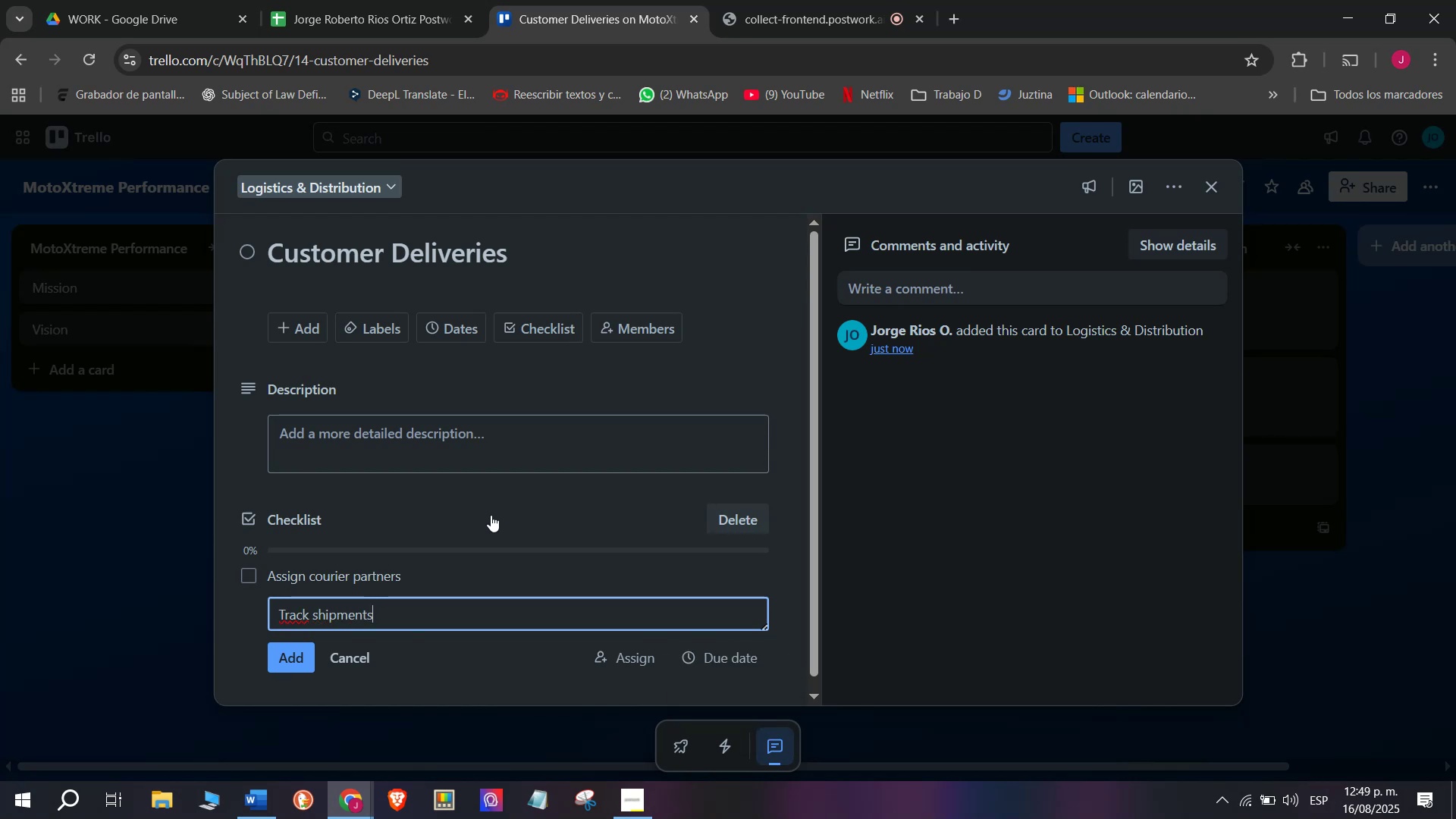 
key(Enter)
 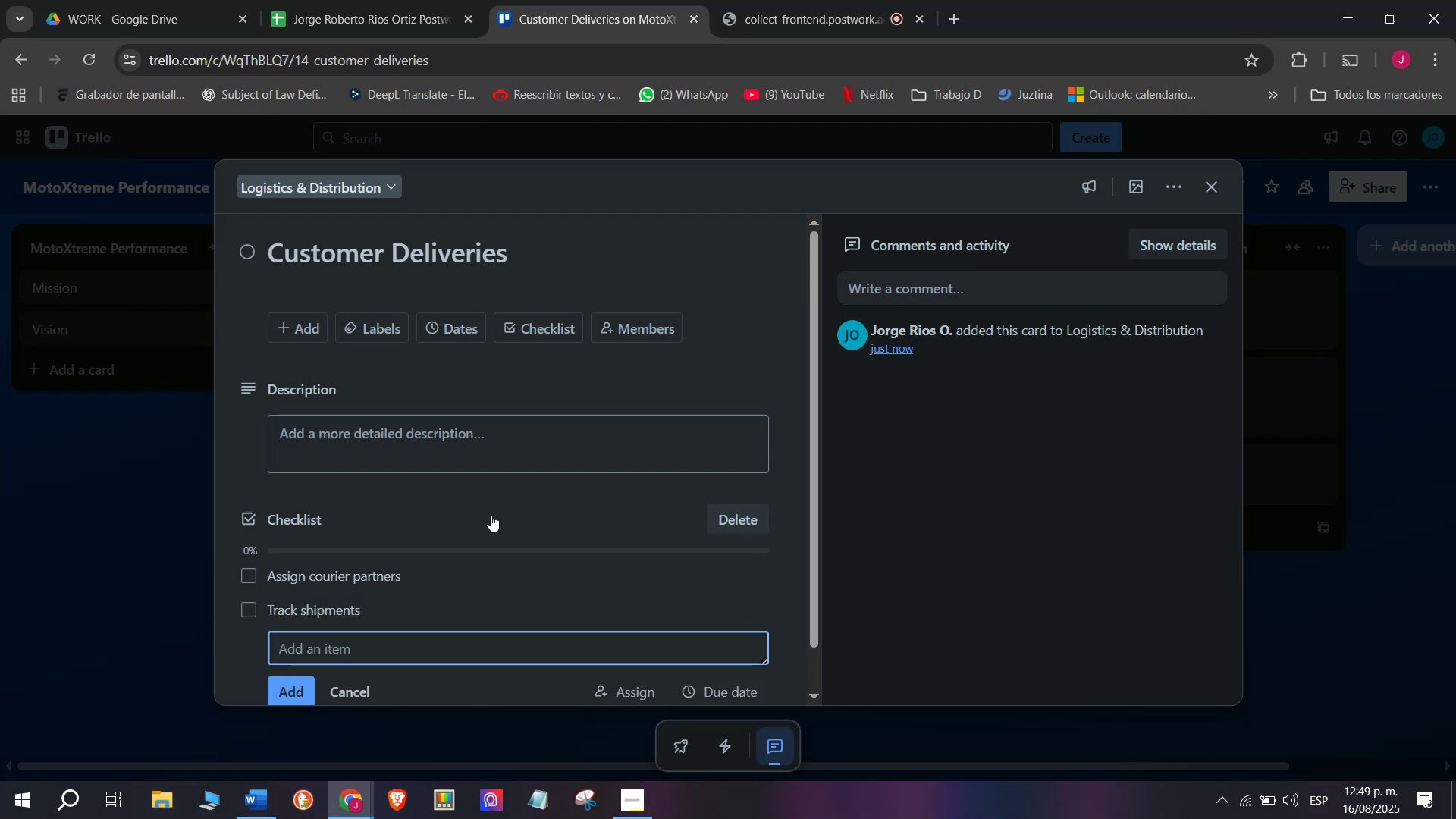 
type(Notifgf)
key(Backspace)
key(Backspace)
type(y customers)
 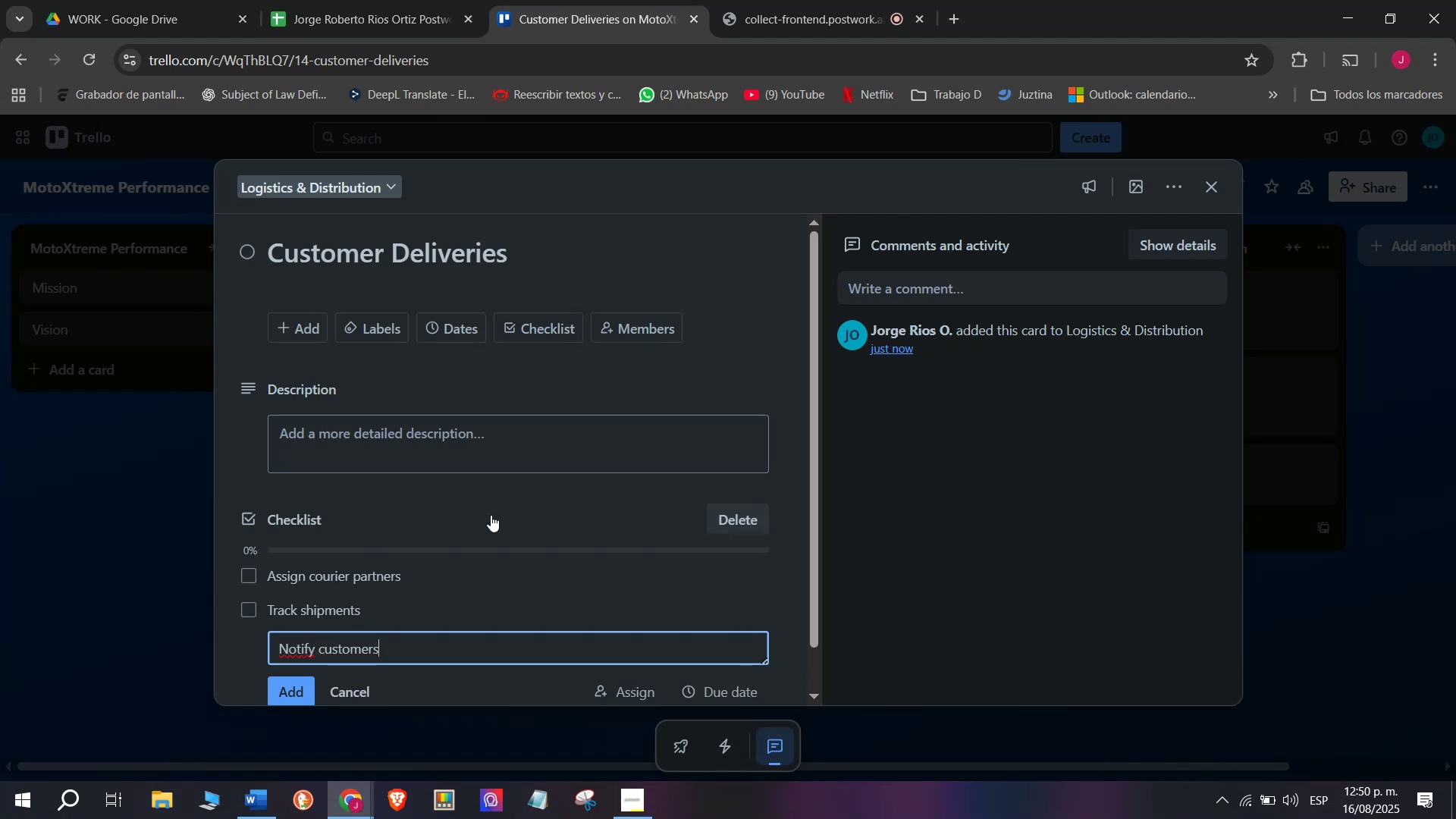 
key(Enter)
 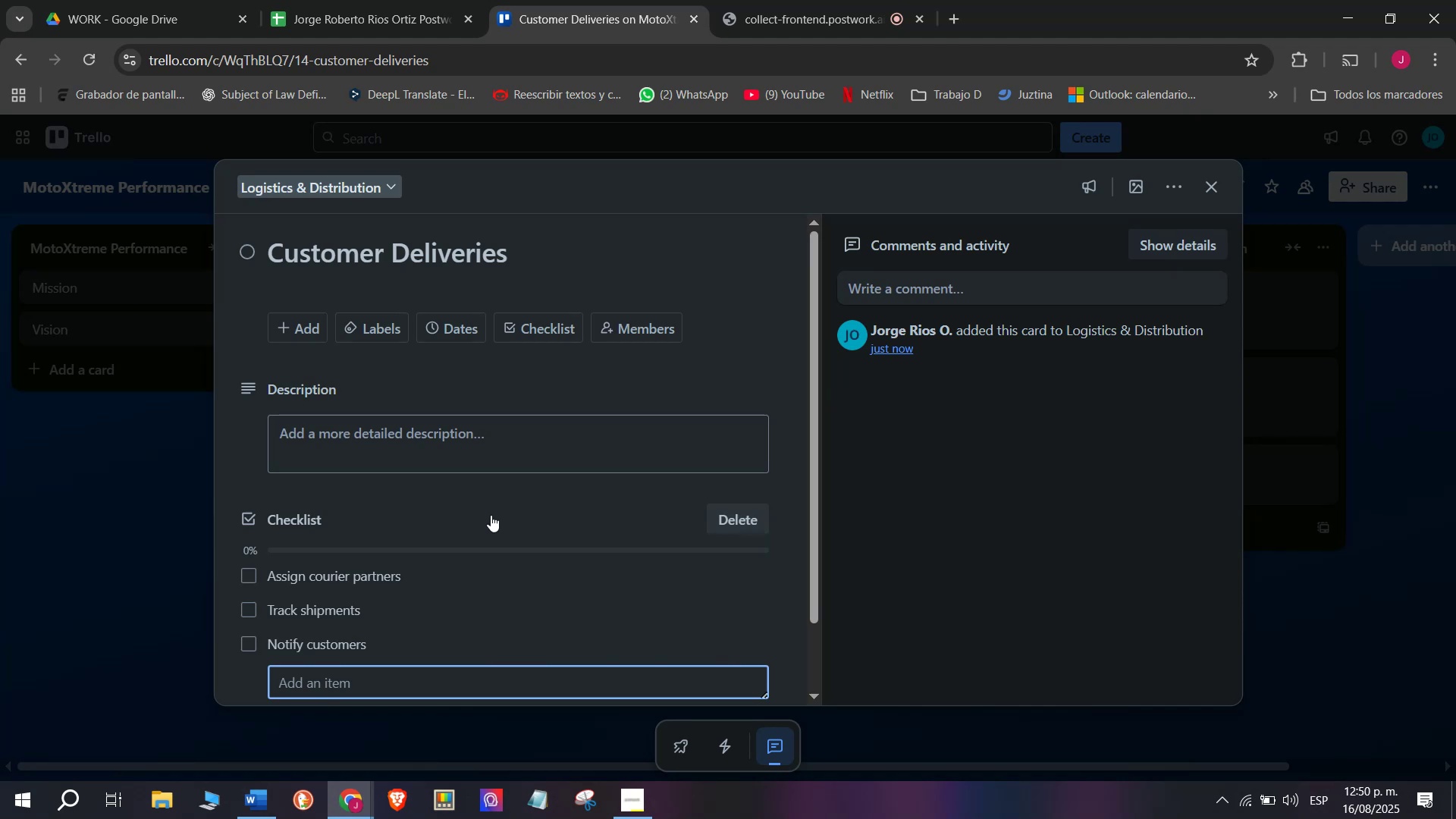 
type(Solve delays)
key(Backspace)
 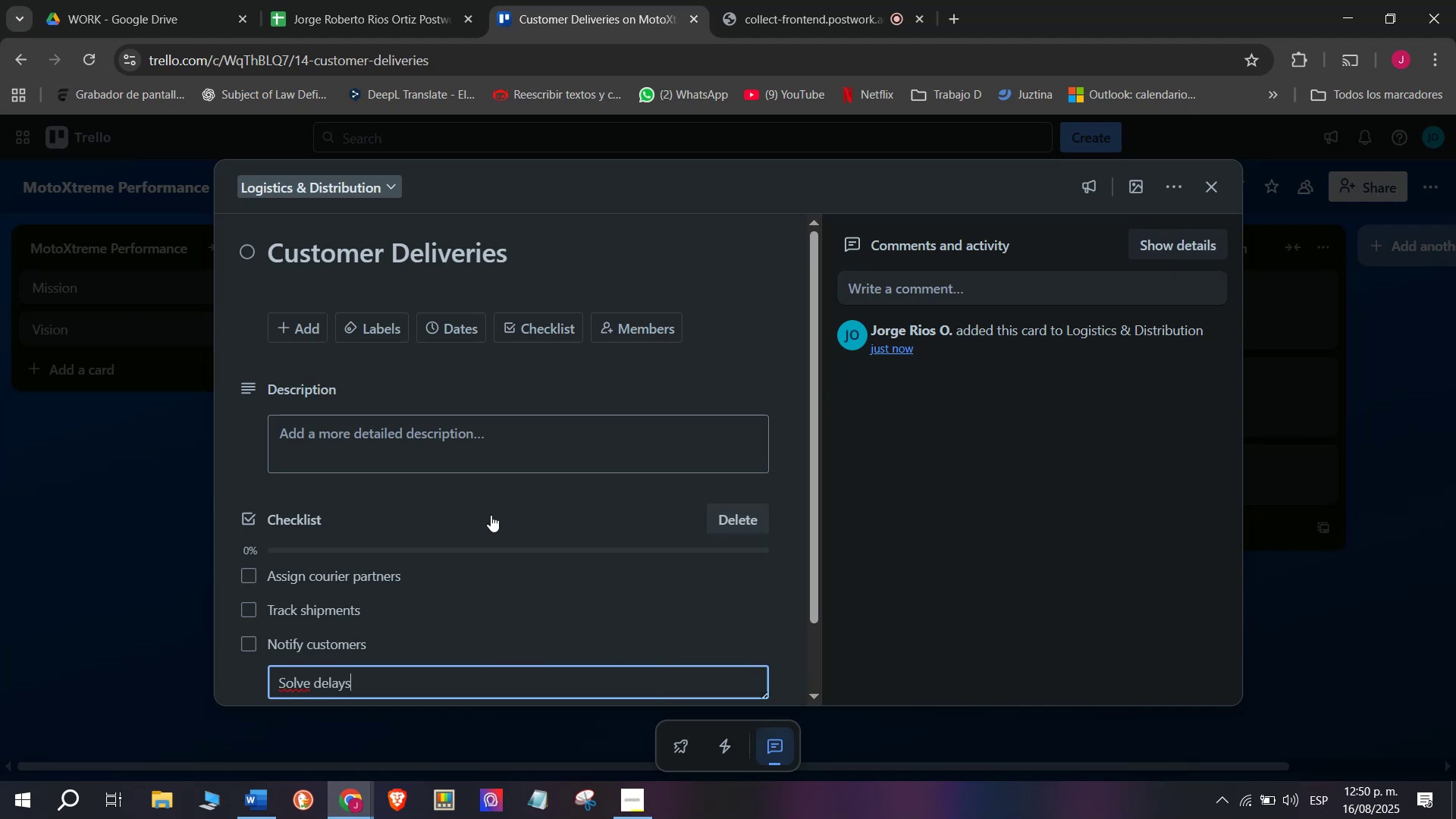 
key(Enter)
 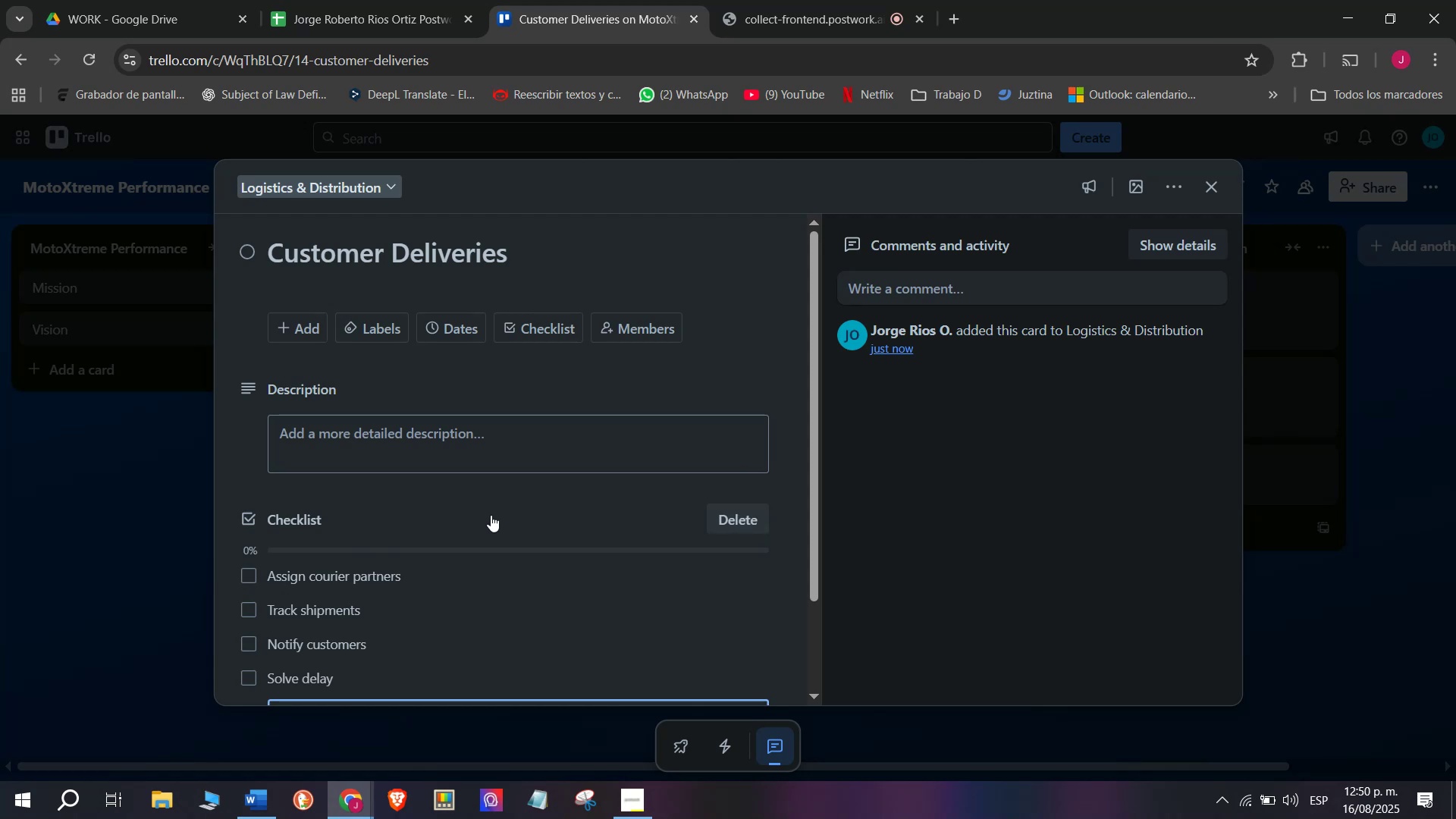 
type(X)
key(Backspace)
type(Confire)
key(Backspace)
type(m deliveries)
 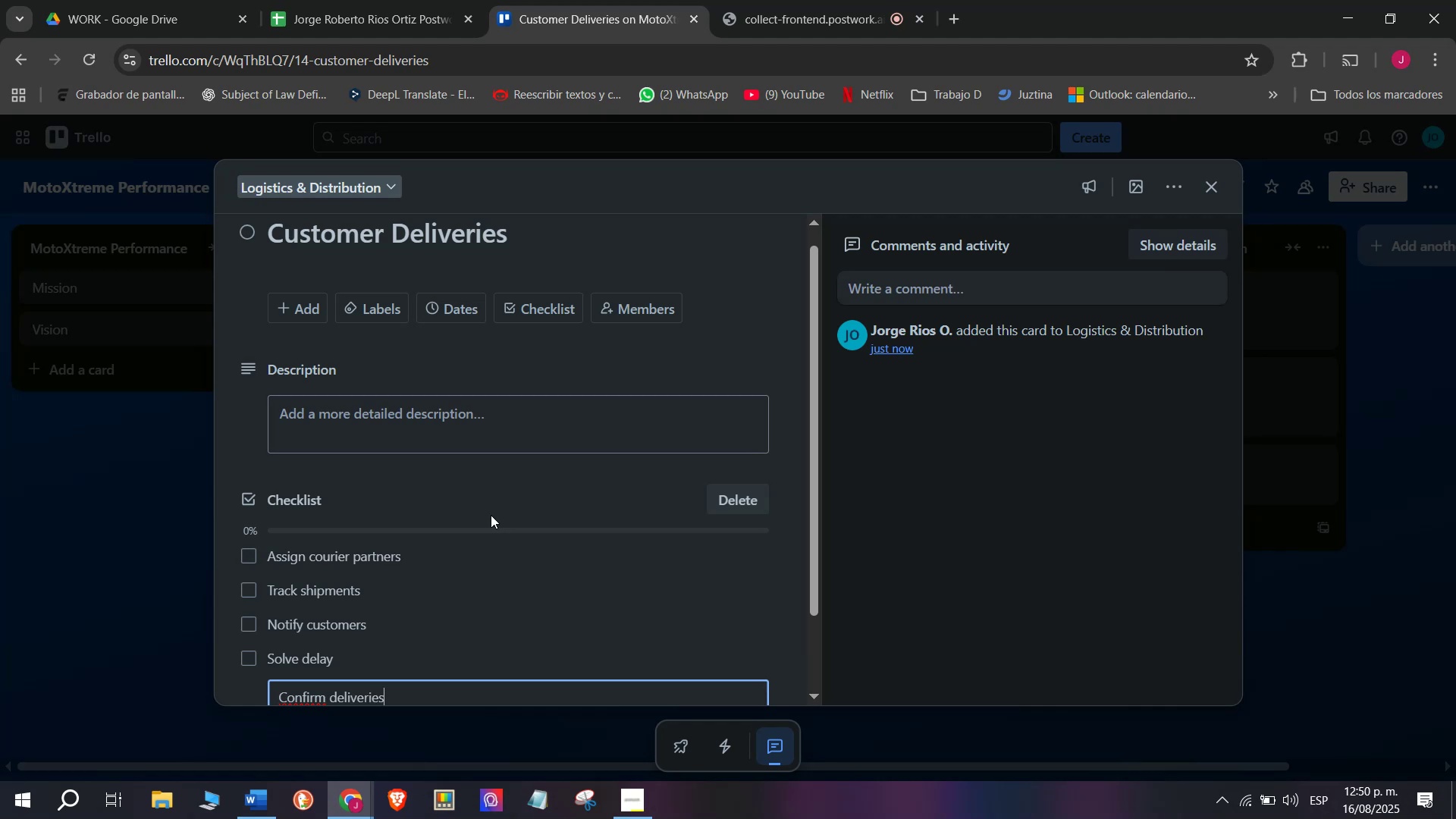 
key(Enter)
 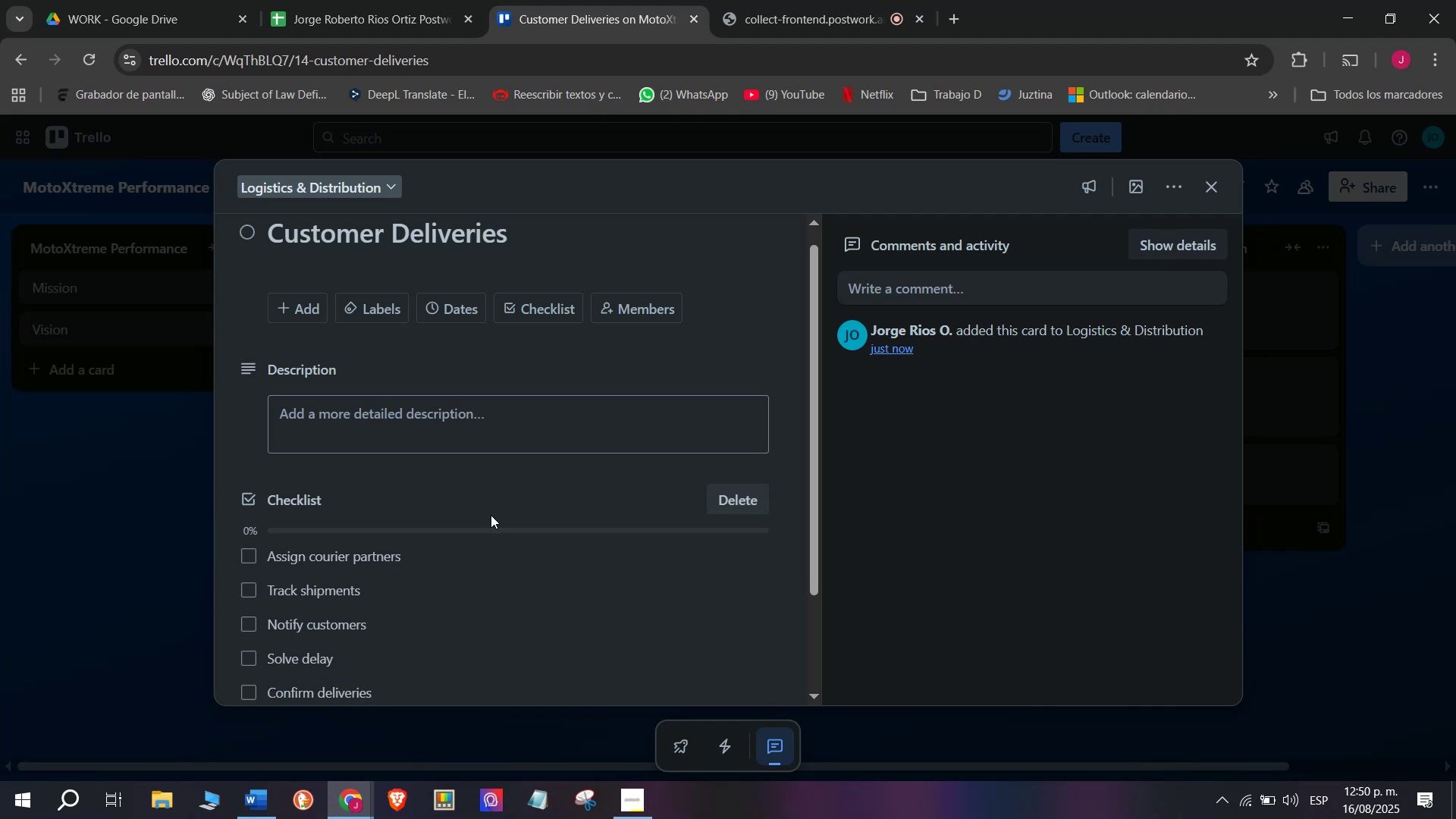 
key(CapsLock)
 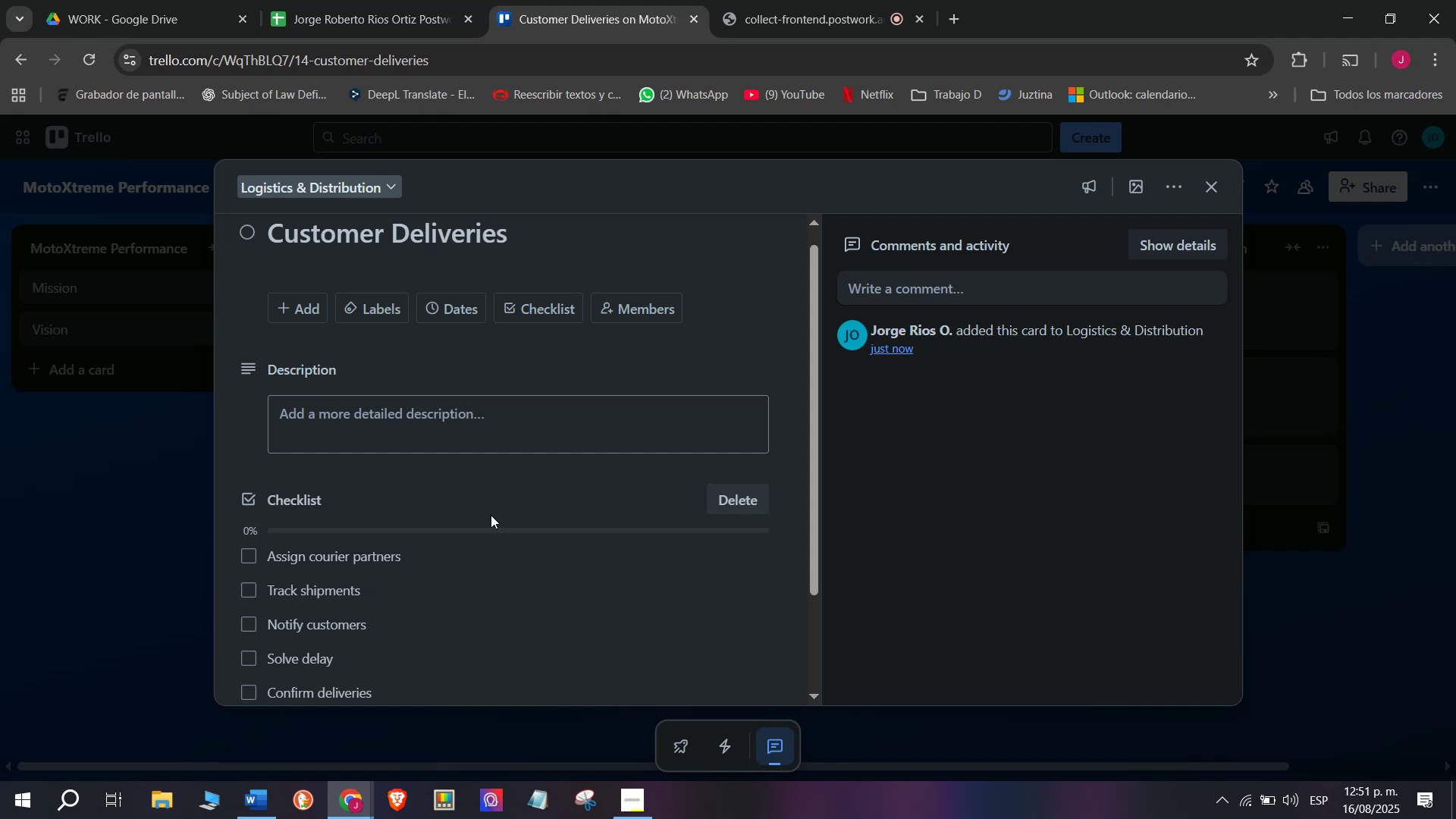 
wait(56.93)
 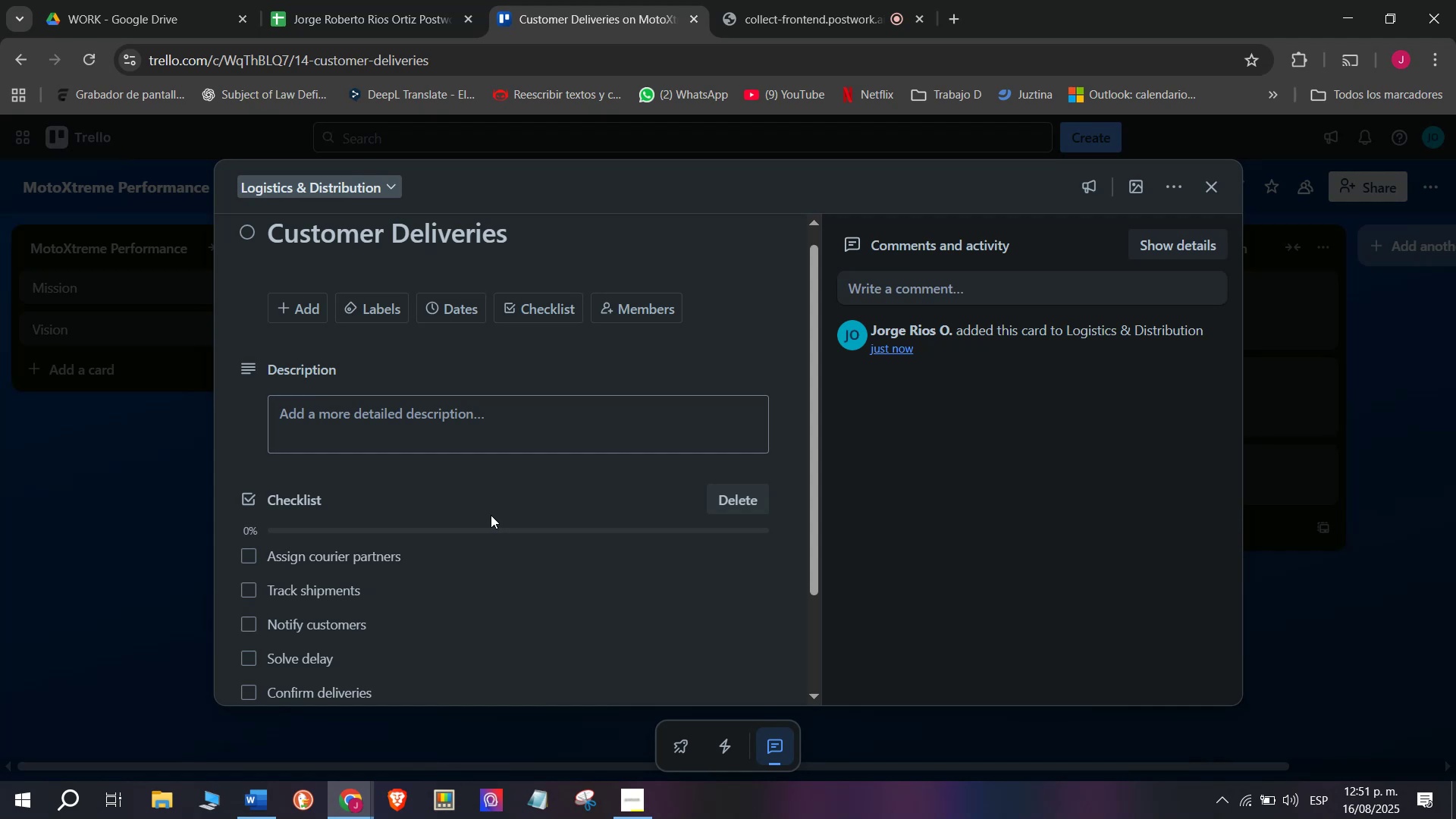 
scroll: coordinate [441, 496], scroll_direction: down, amount: 4.0
 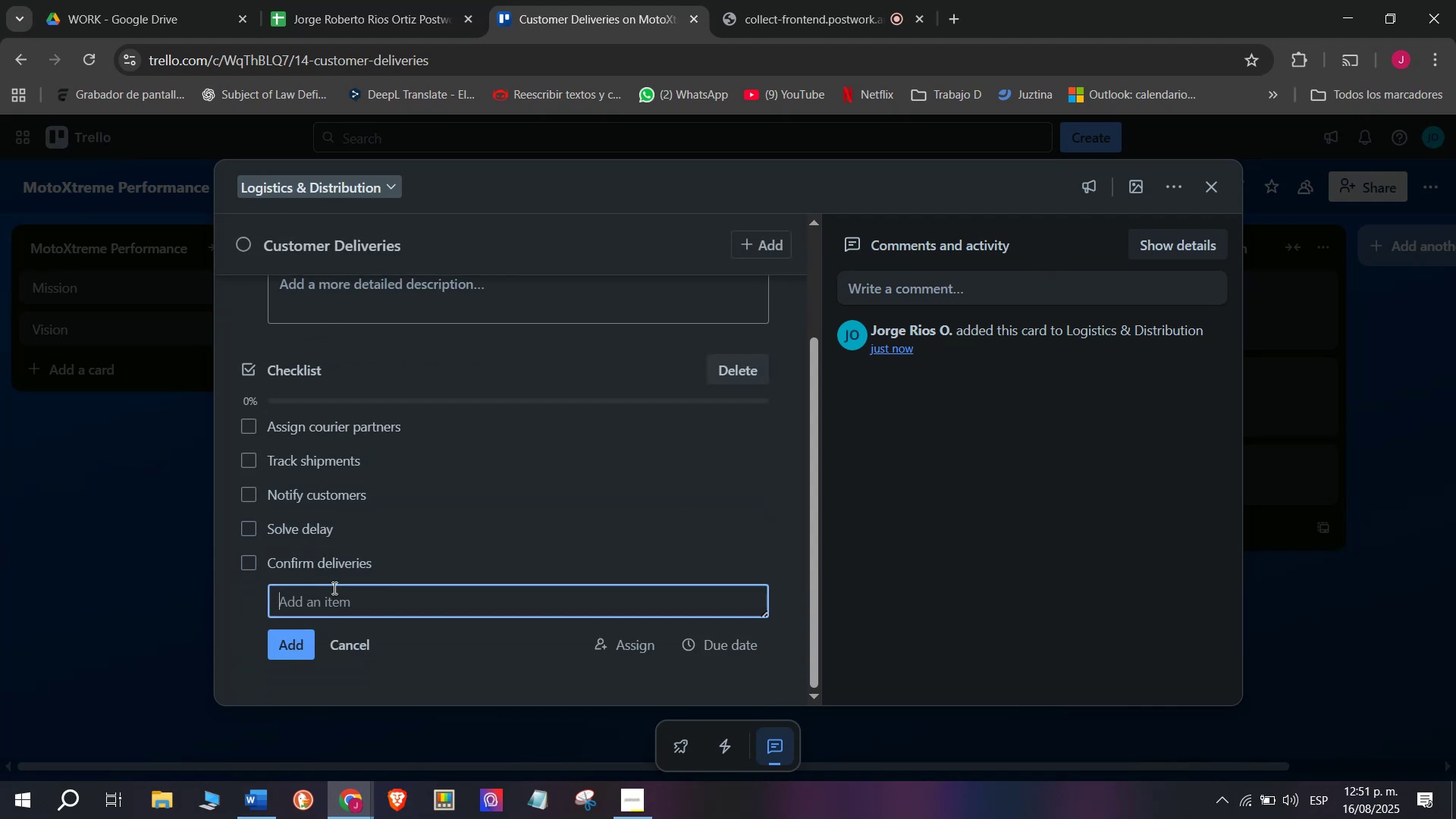 
left_click([344, 610])
 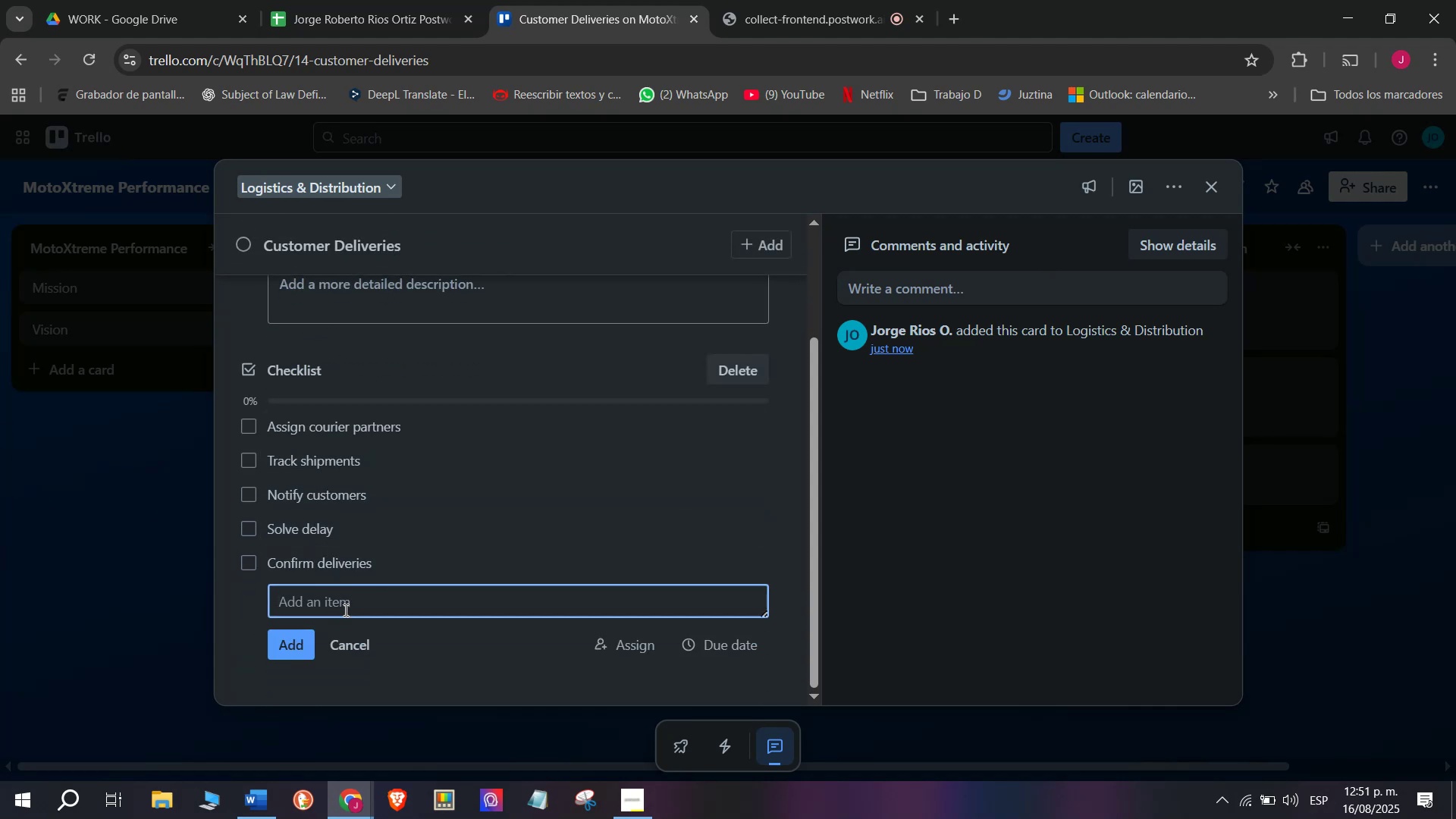 
type(uPDATE)
key(Backspace)
key(Backspace)
key(Backspace)
key(Backspace)
key(Backspace)
key(Backspace)
type(Updae )
key(Backspace)
key(Backspace)
type(te )
 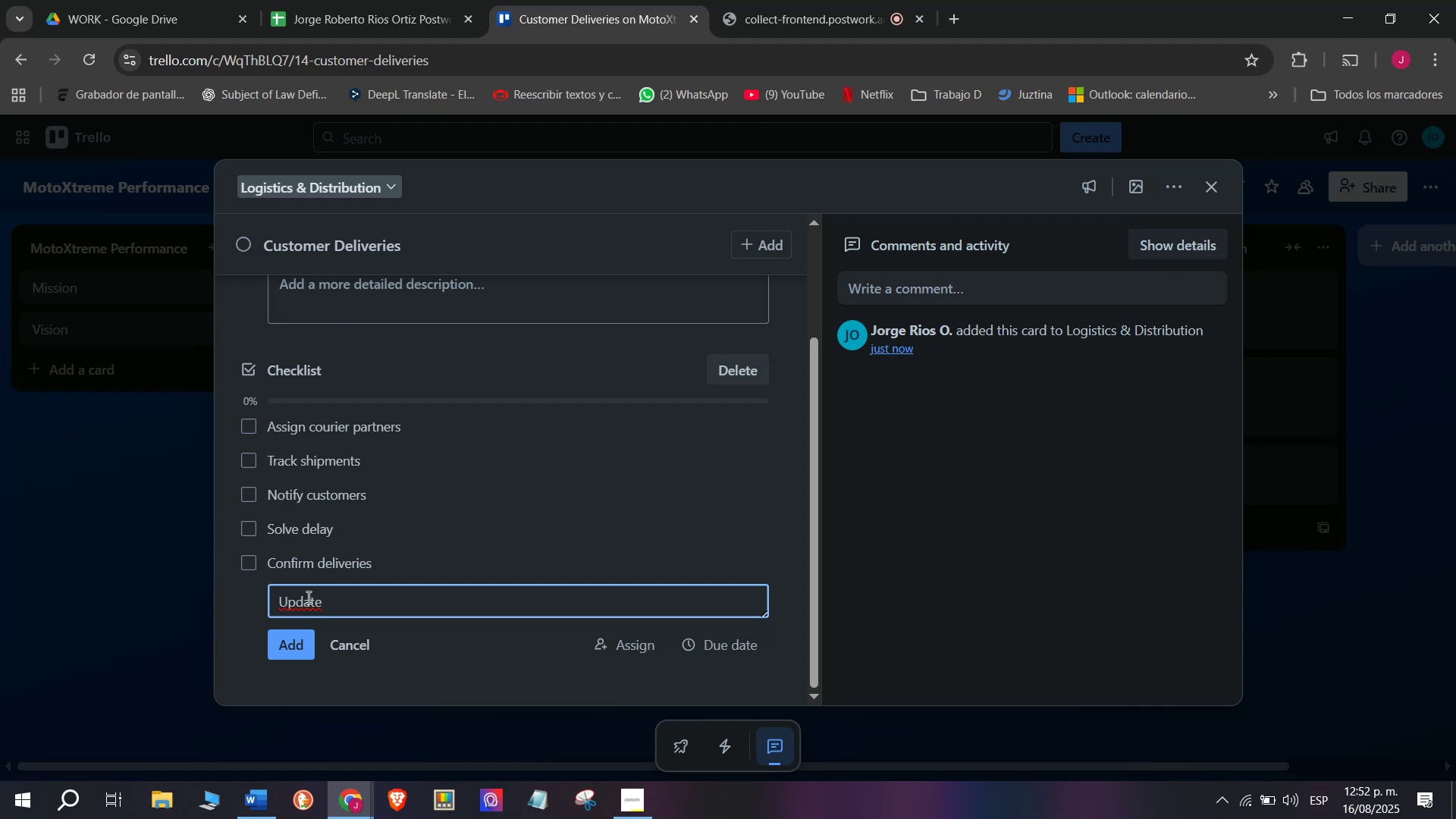 
wait(35.36)
 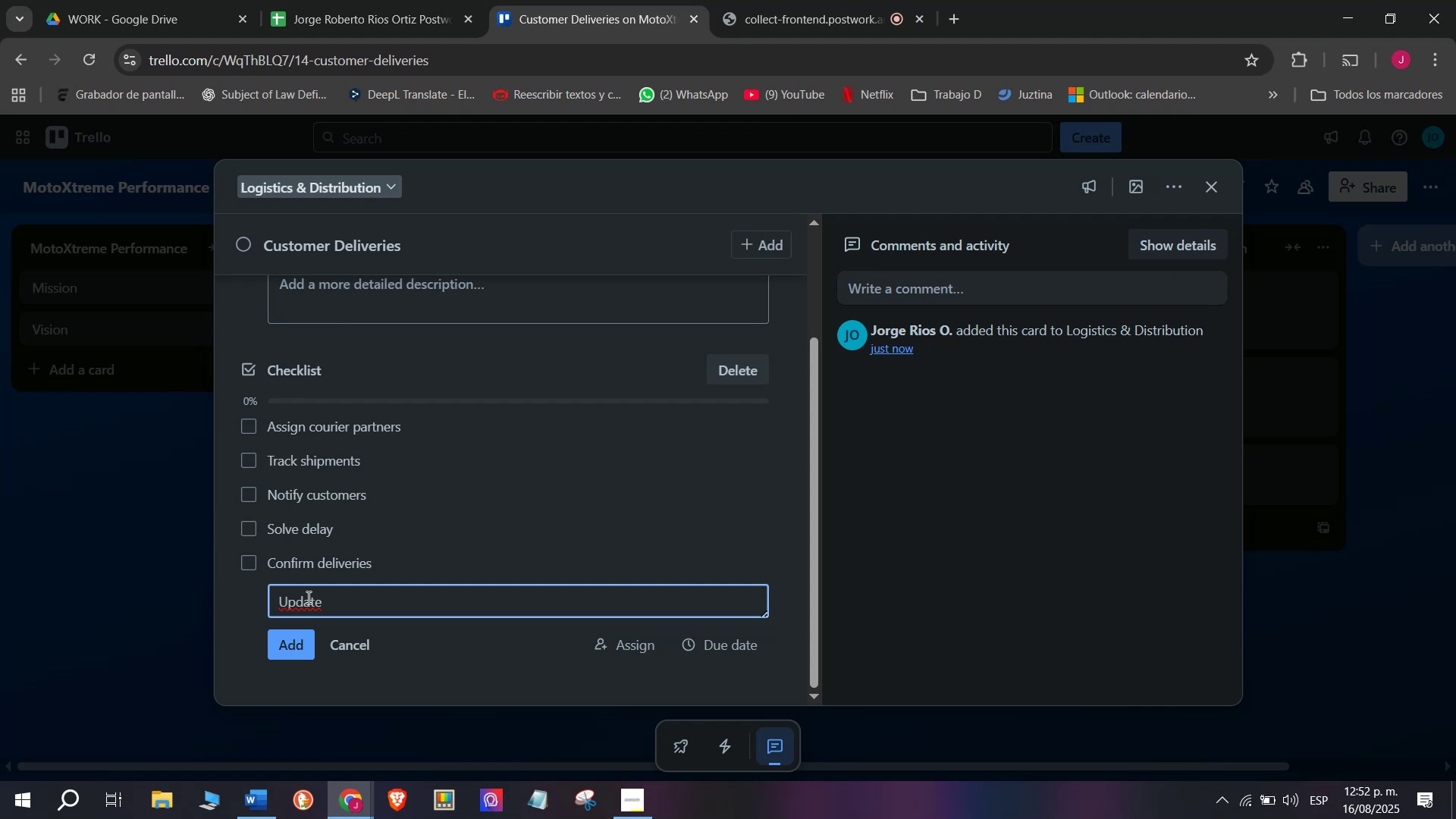 
type(system)
 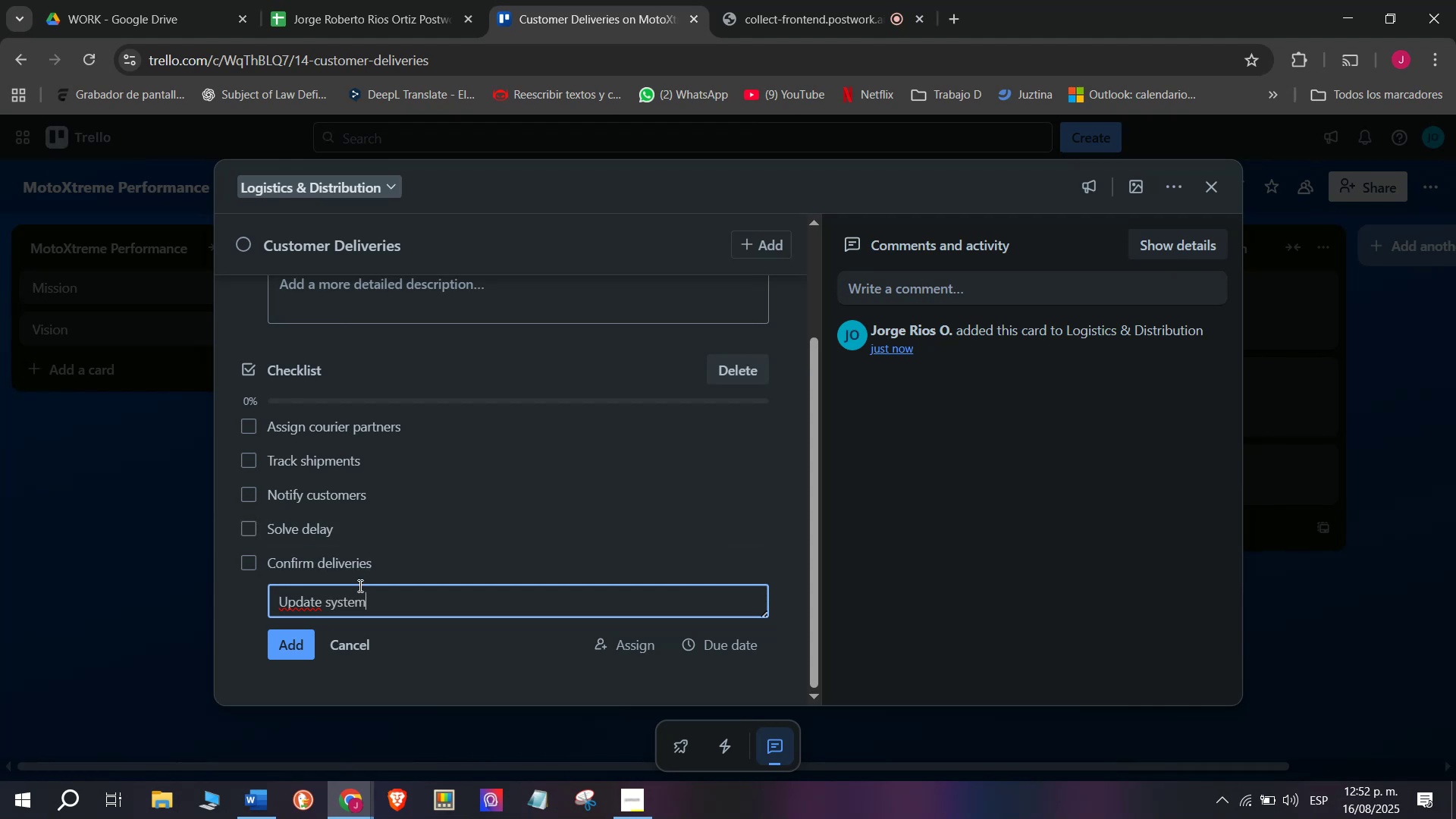 
key(Enter)
 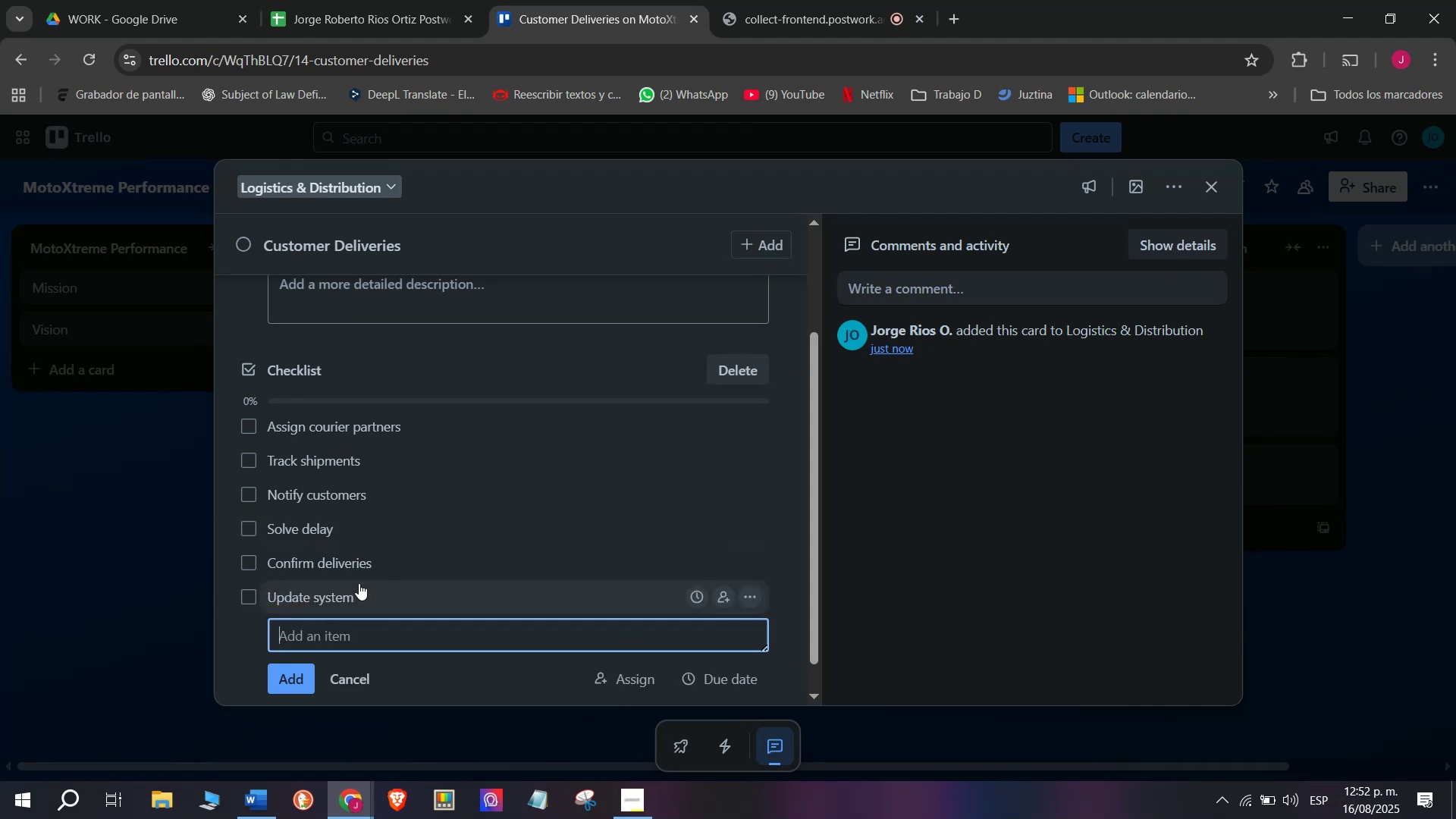 
scroll: coordinate [256, 471], scroll_direction: up, amount: 4.0
 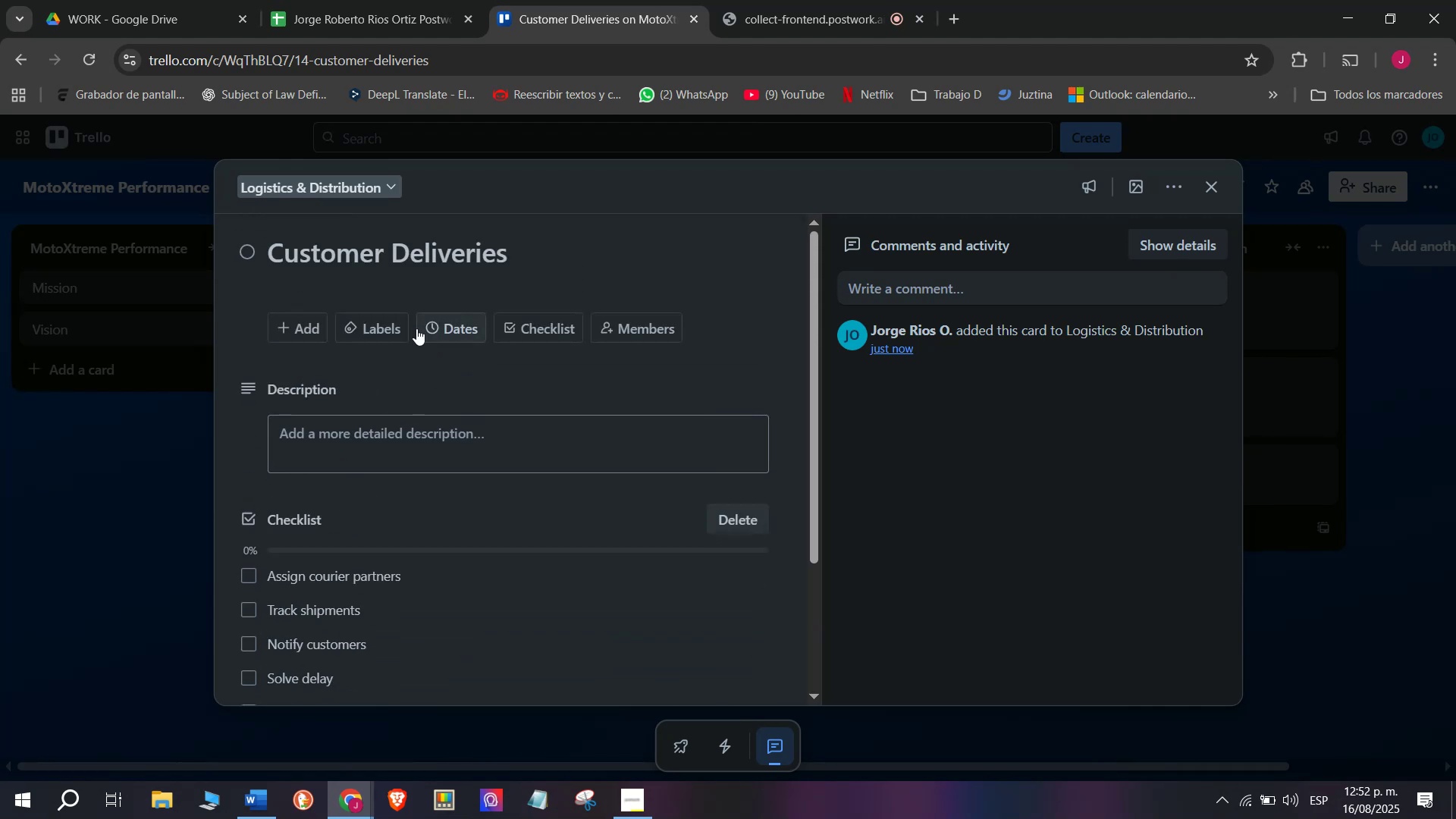 
left_click([391, 328])
 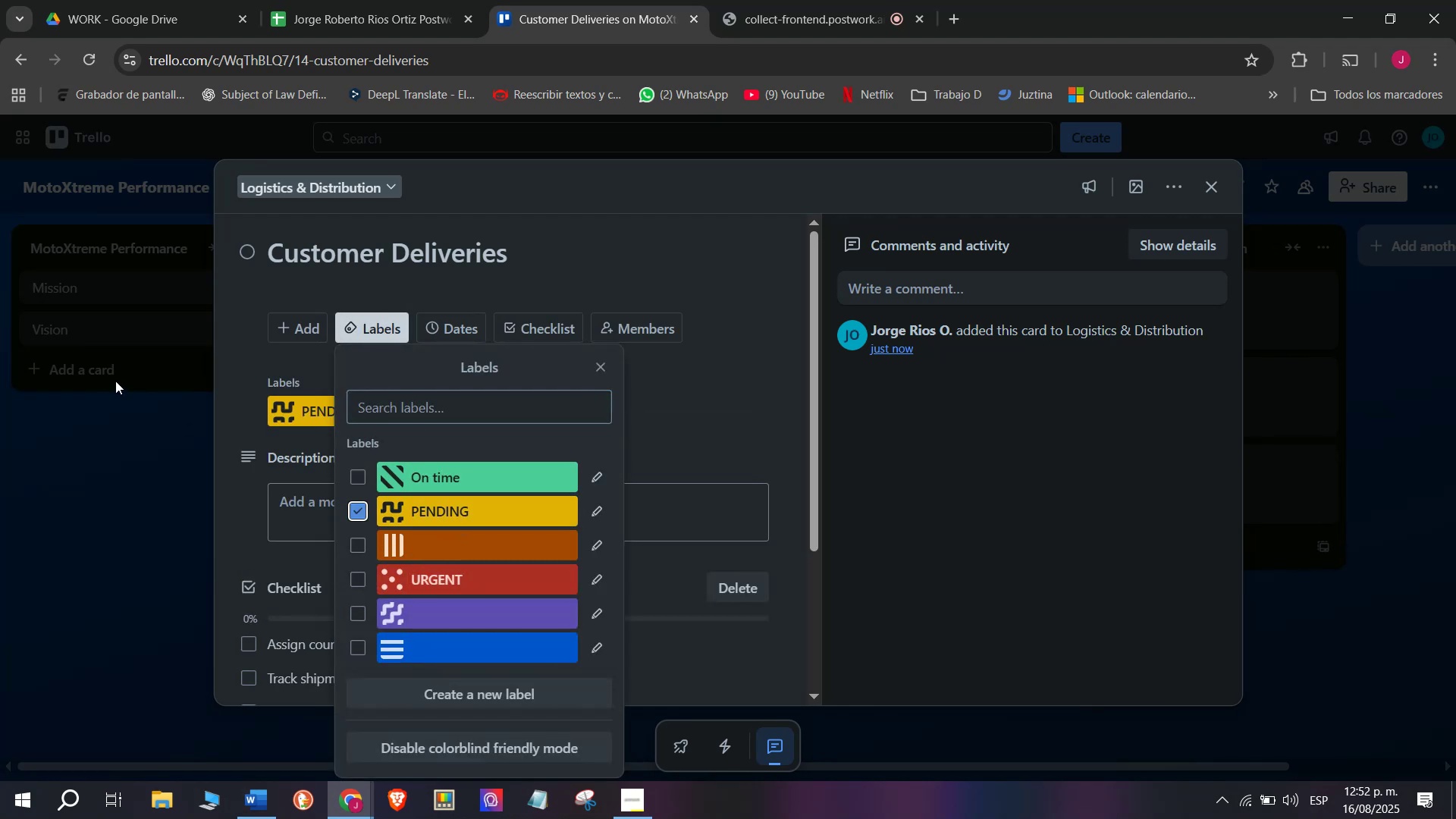 
left_click_drag(start_coordinate=[140, 457], to_coordinate=[142, 453])
 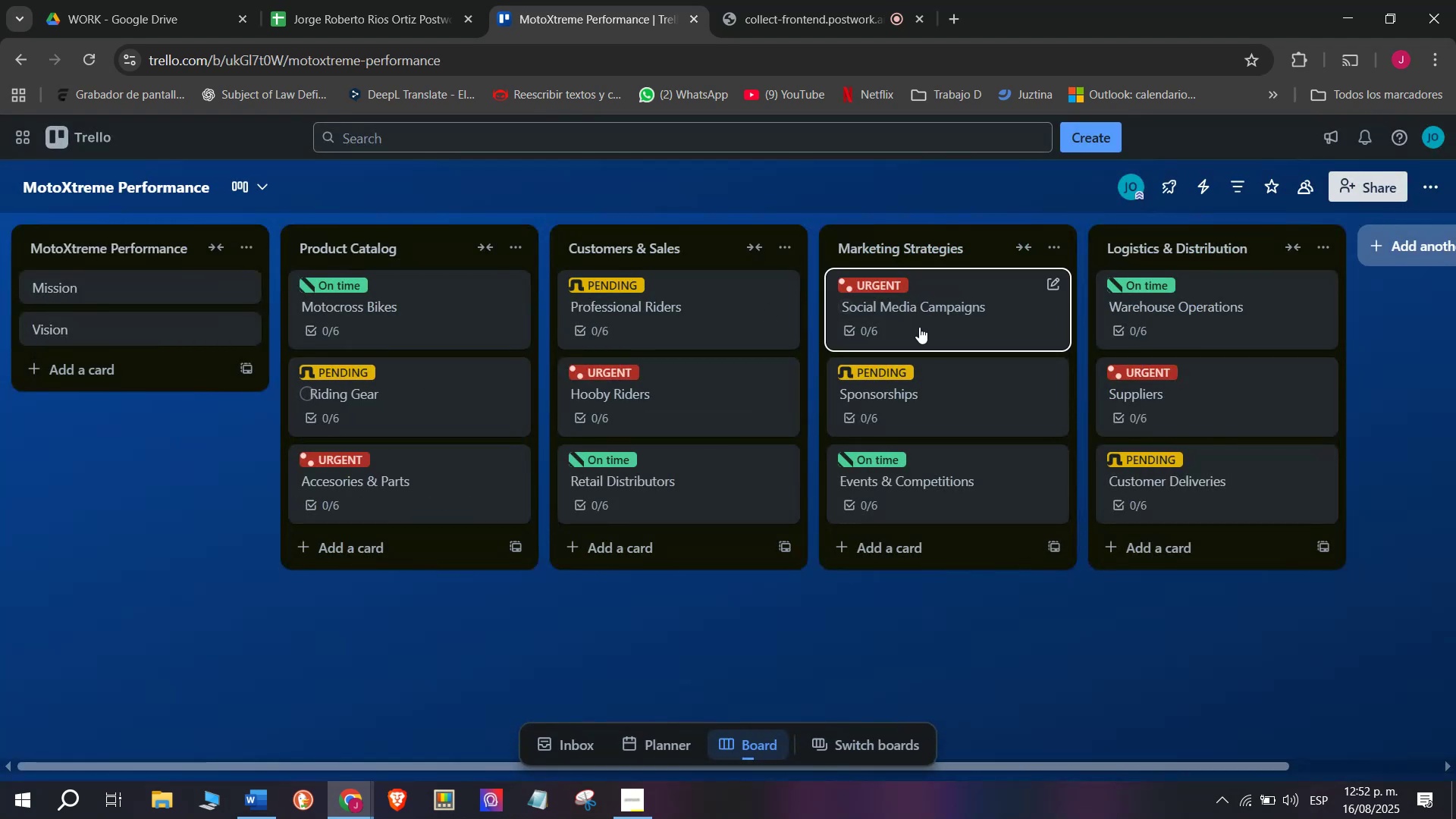 
scroll: coordinate [1176, 220], scroll_direction: down, amount: 3.0
 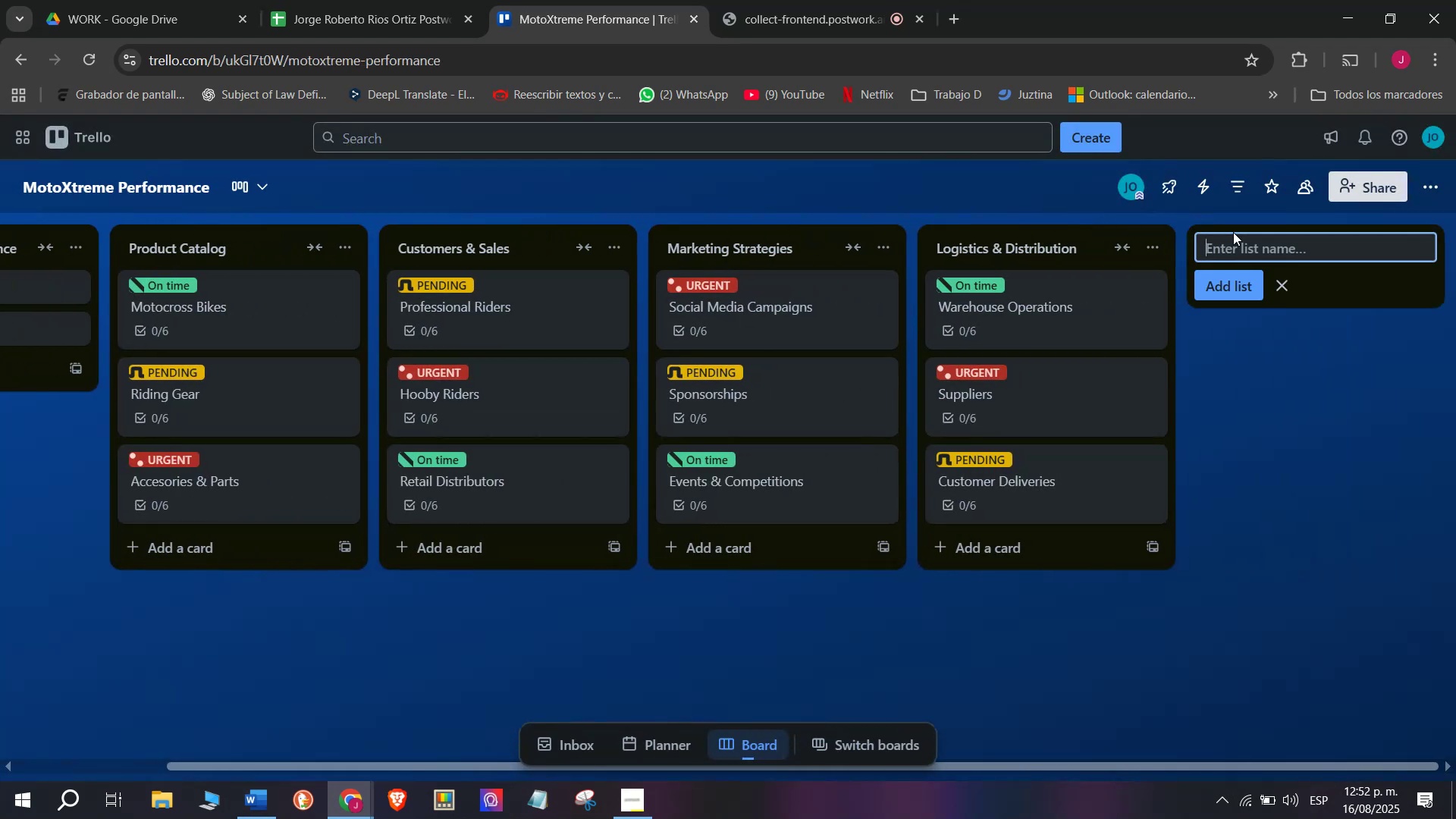 
type(FINAB)
 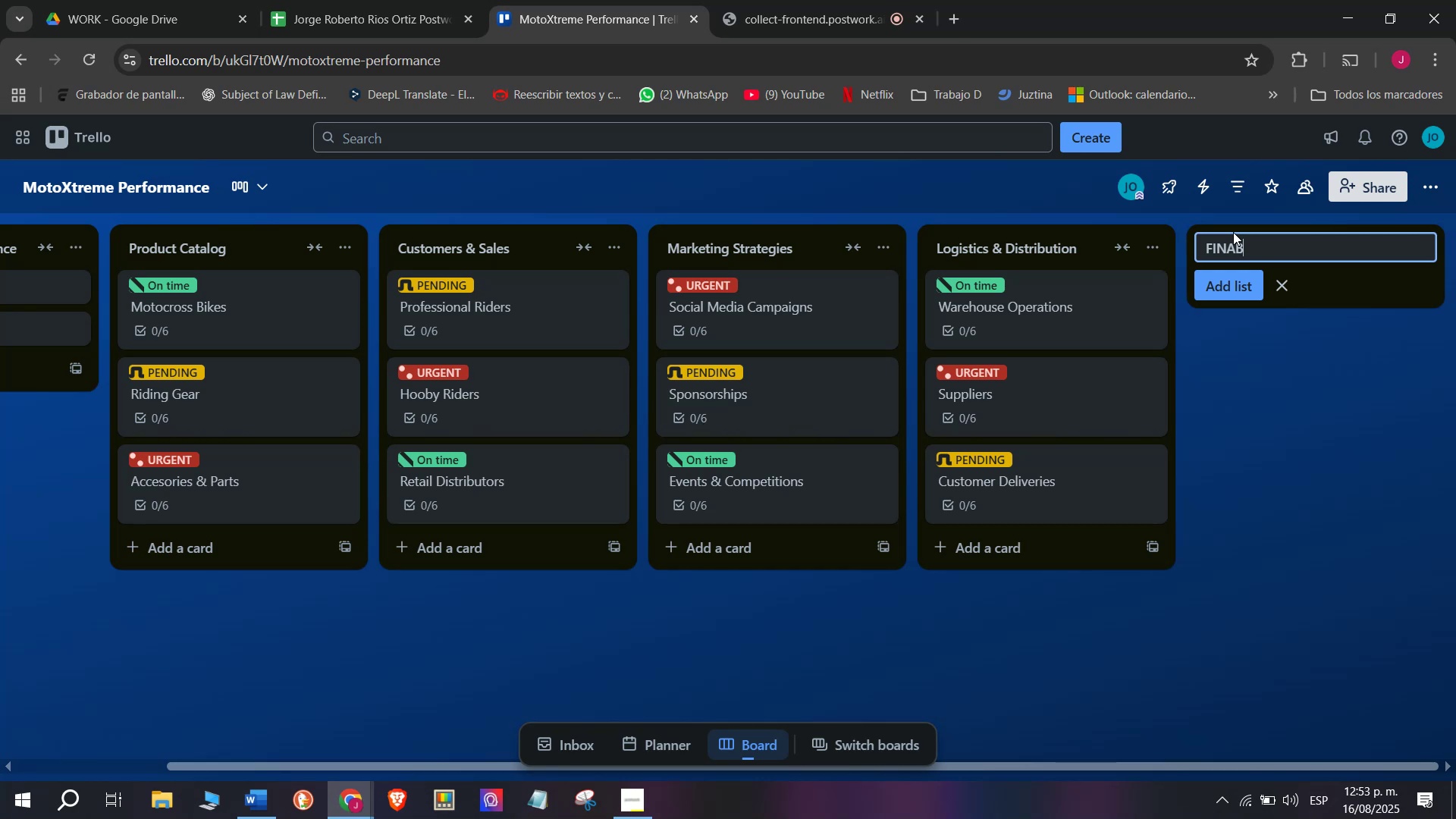 
wait(37.25)
 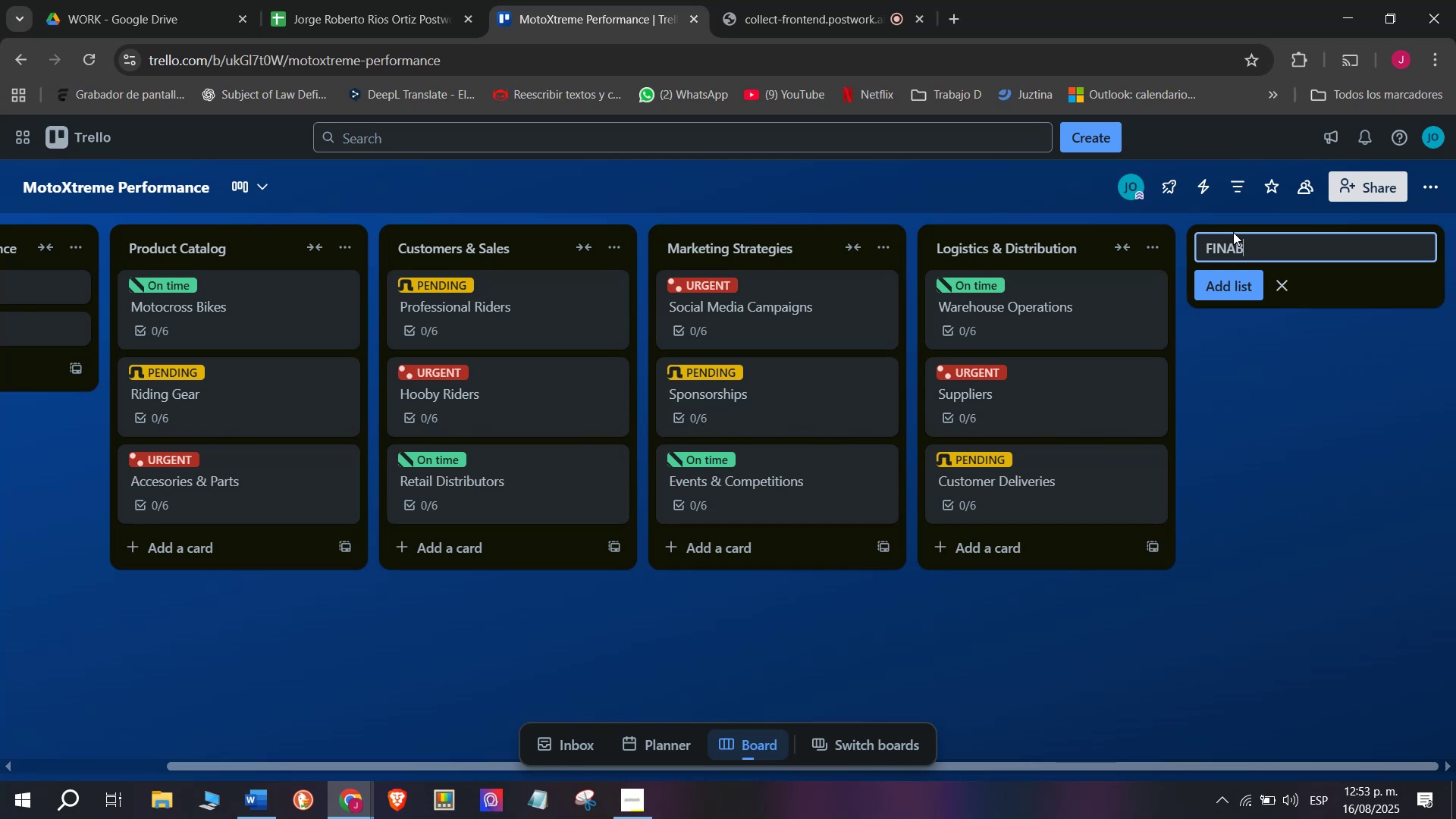 
key(Backspace)
key(Backspace)
key(Backspace)
key(Backspace)
type(inance)
 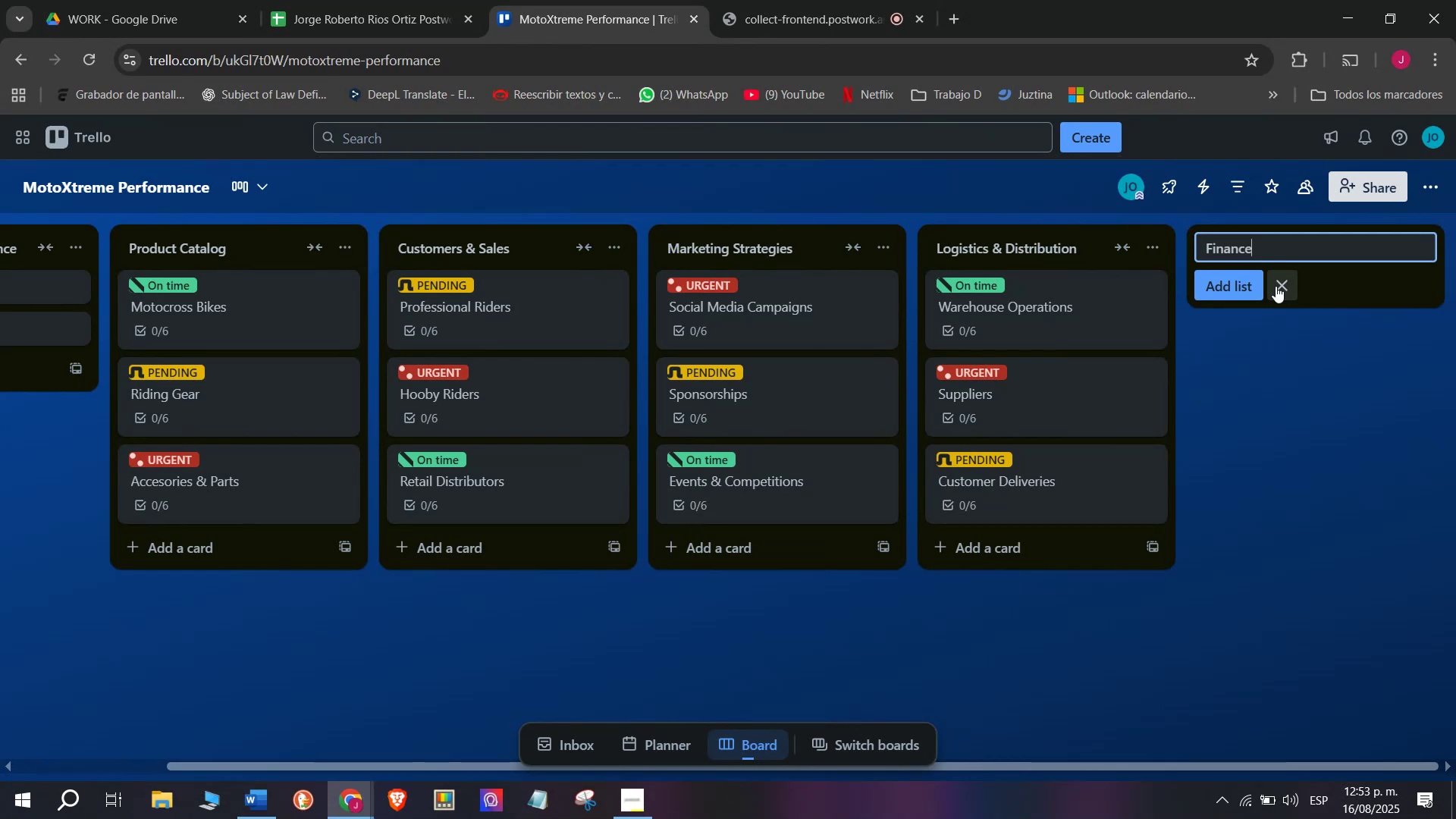 
key(Enter)
 